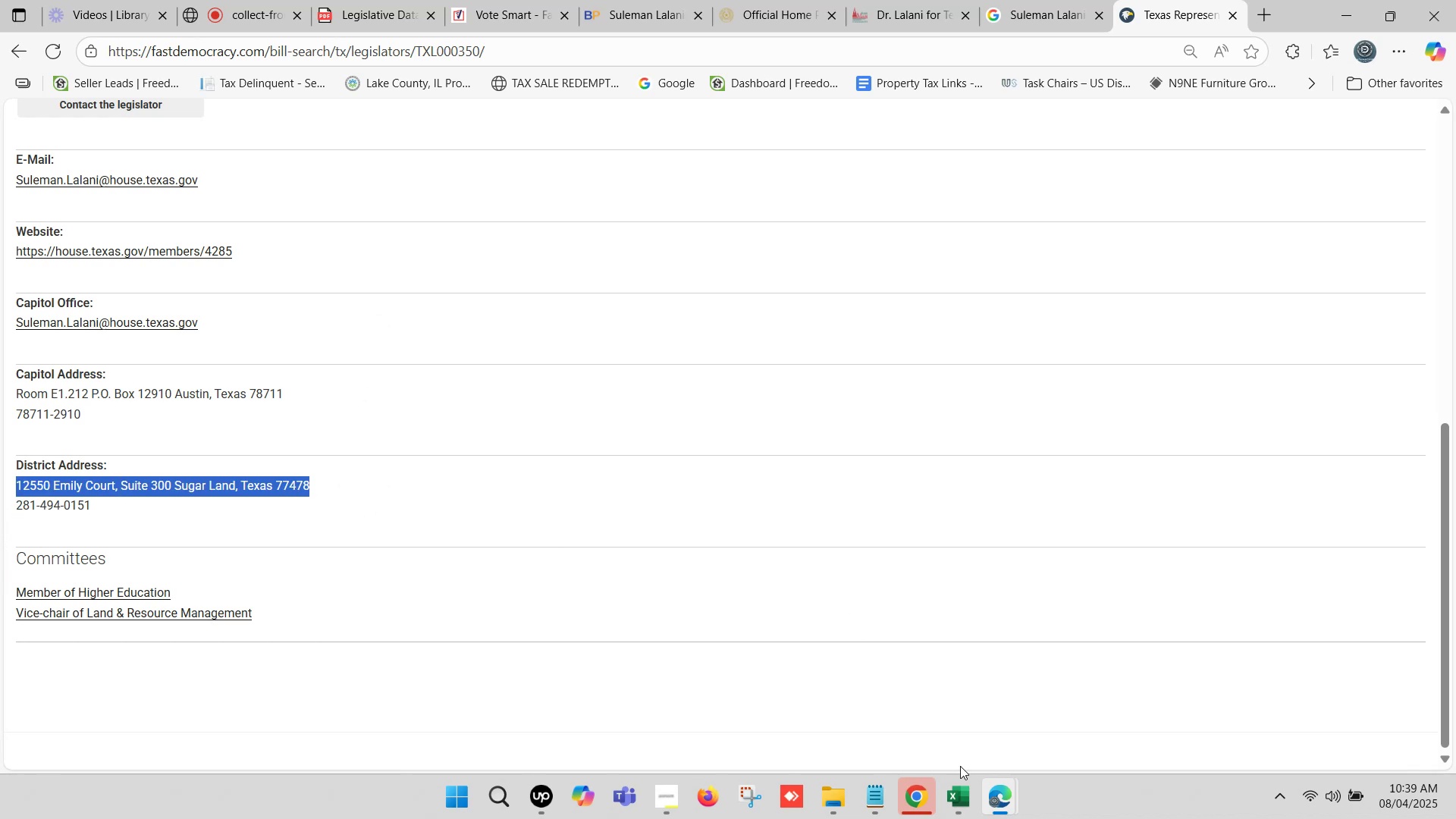 
left_click([955, 795])
 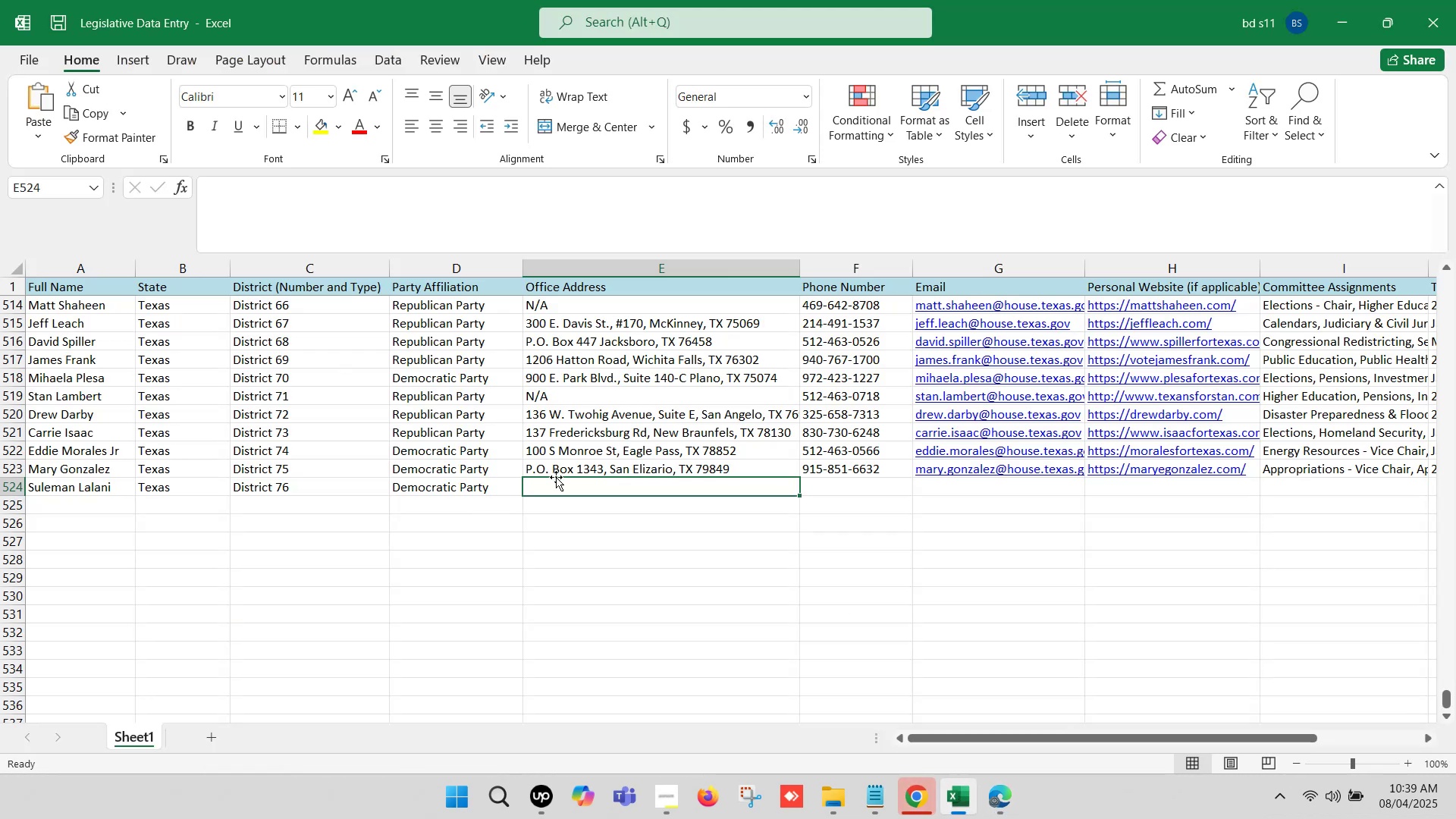 
left_click([552, 485])
 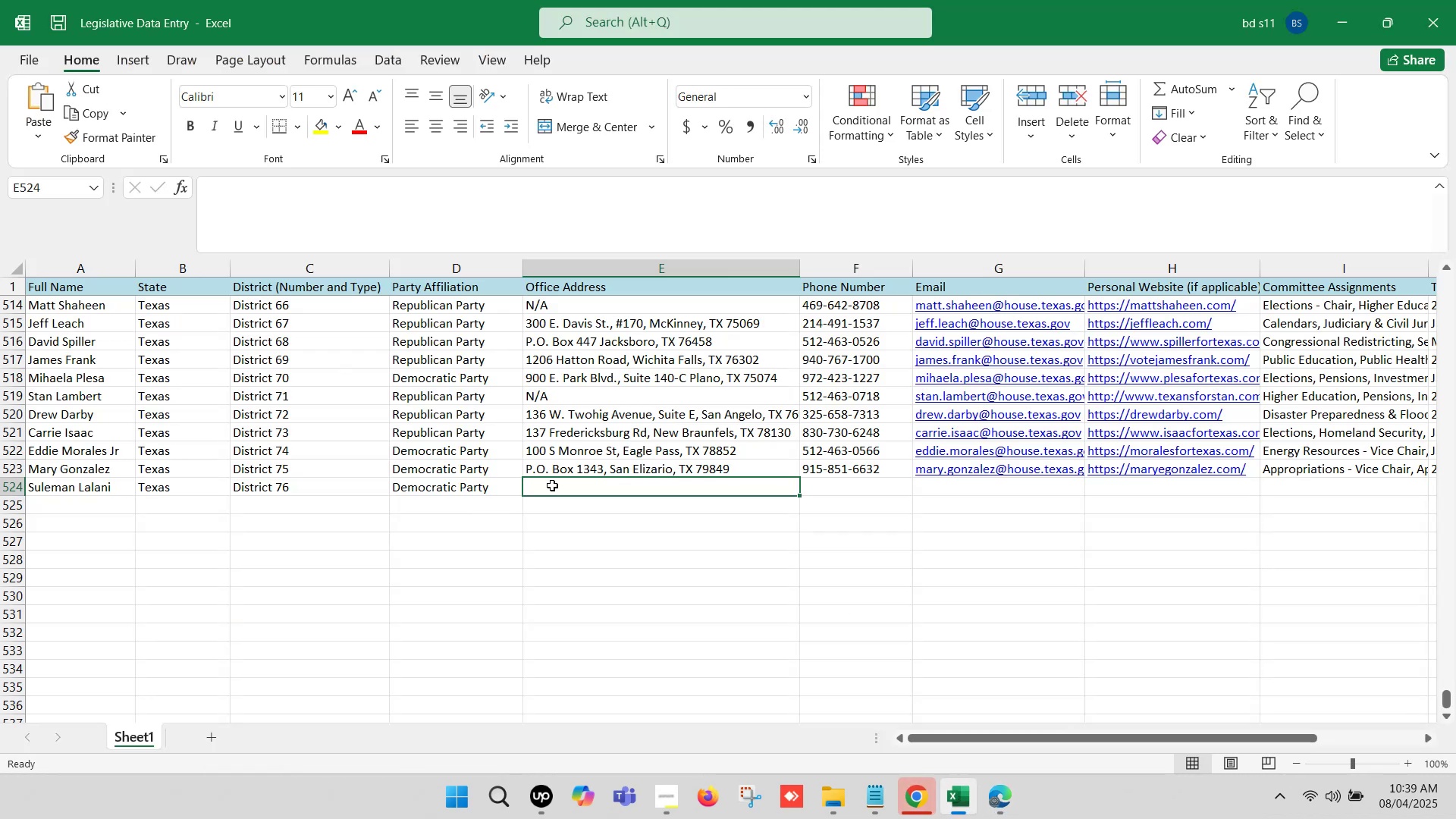 
double_click([552, 485])
 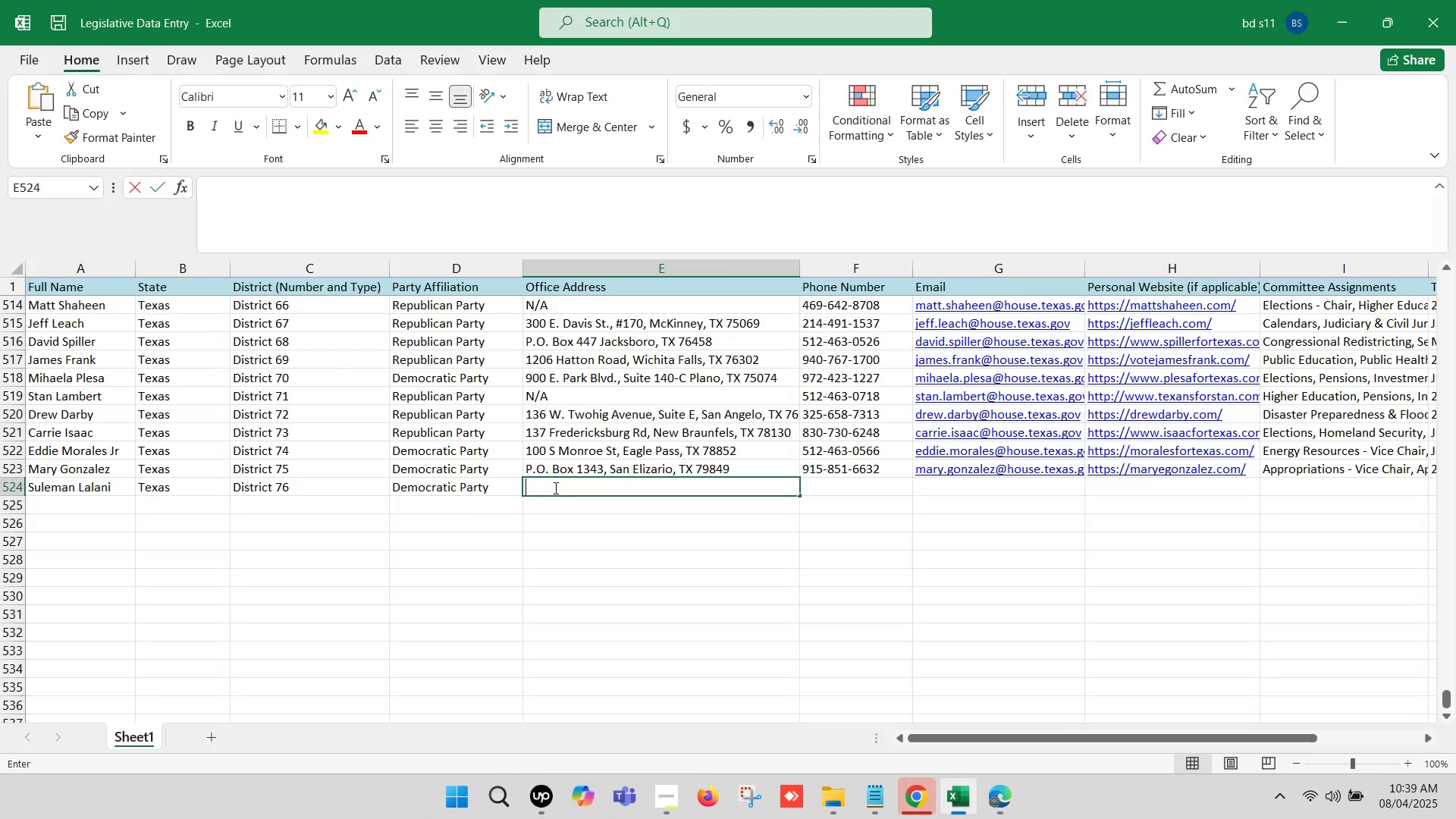 
key(Control+ControlLeft)
 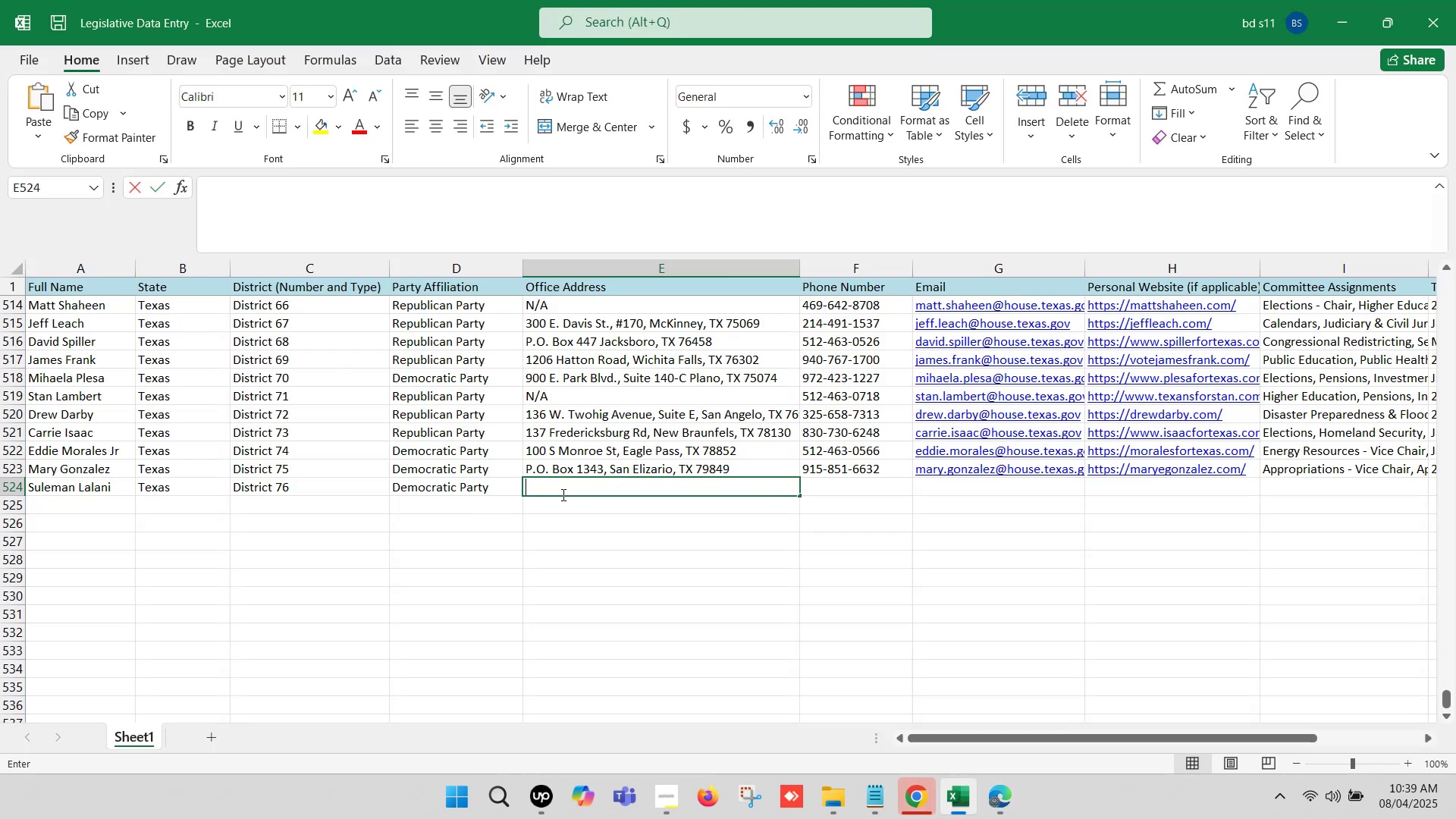 
key(Control+V)
 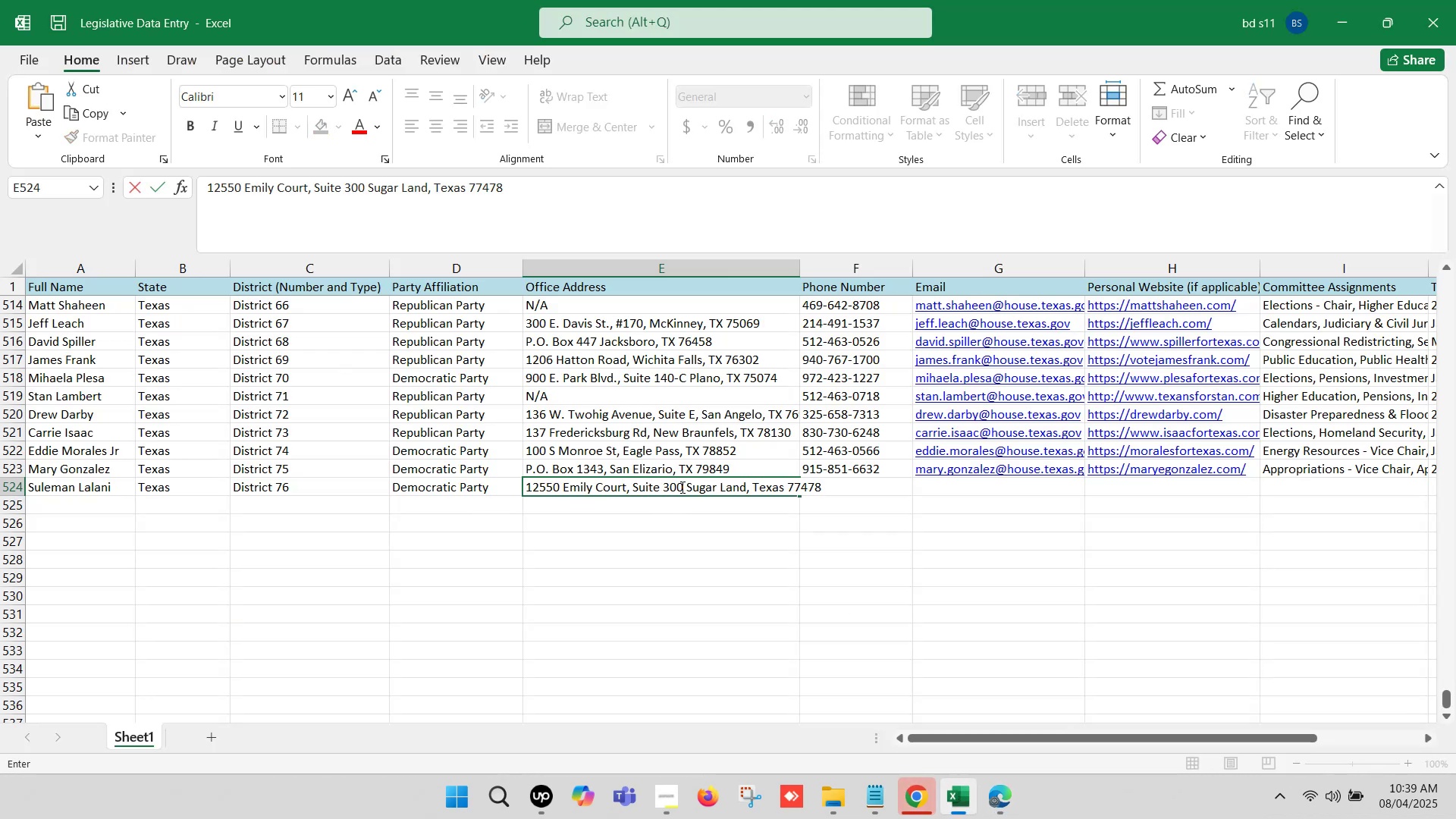 
left_click([682, 486])
 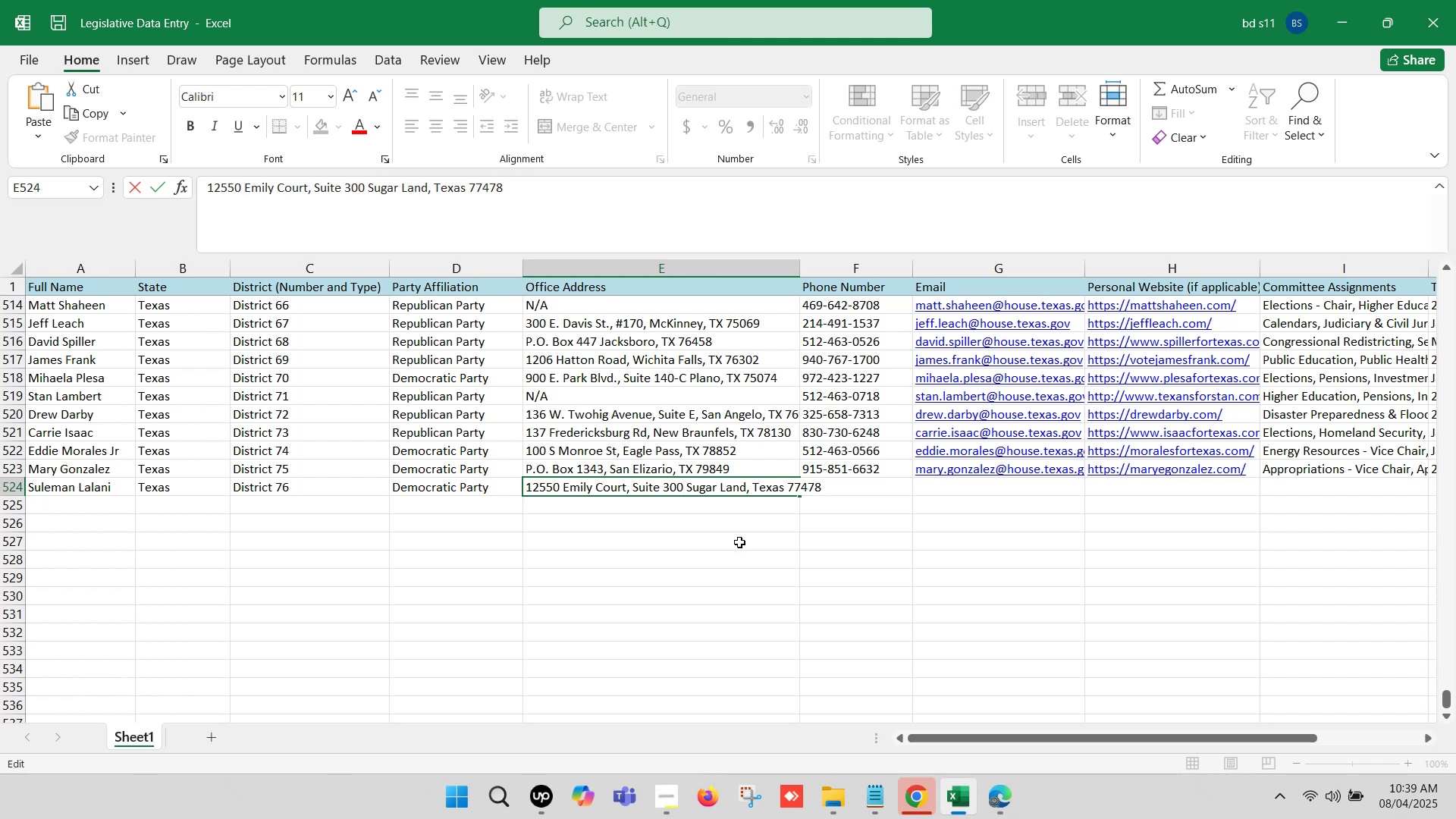 
key(Comma)
 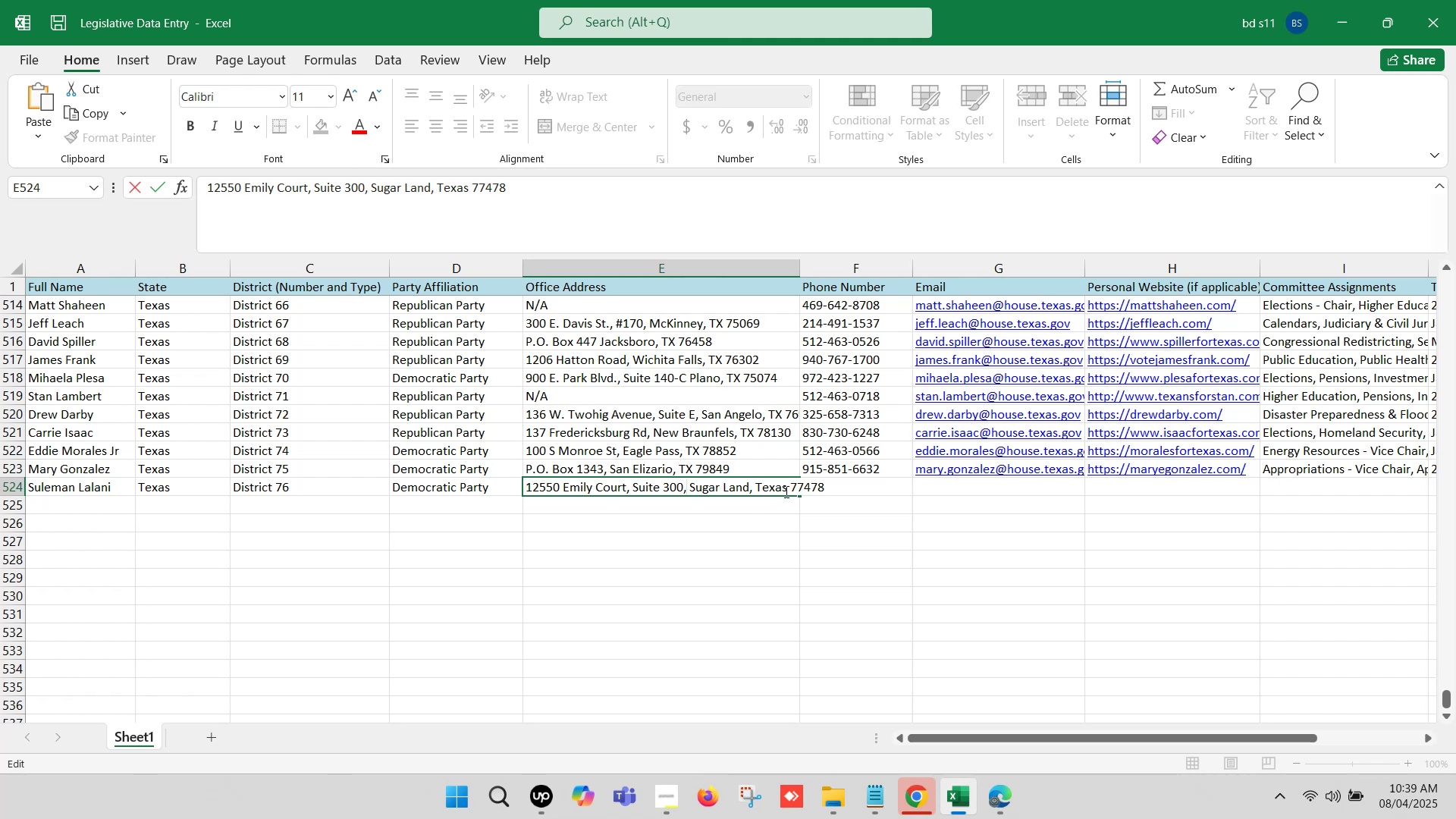 
left_click([786, 488])
 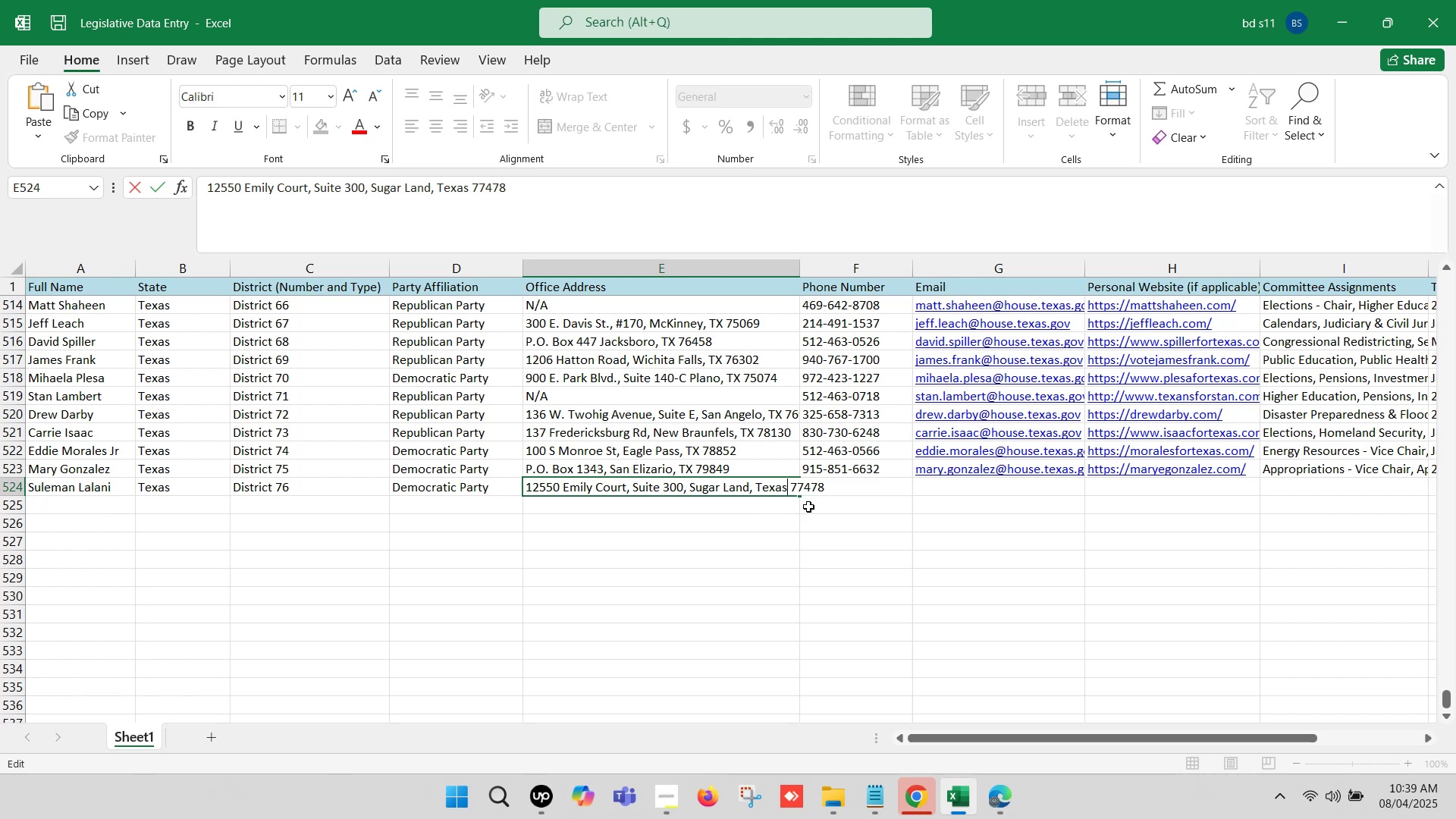 
key(Backspace)
 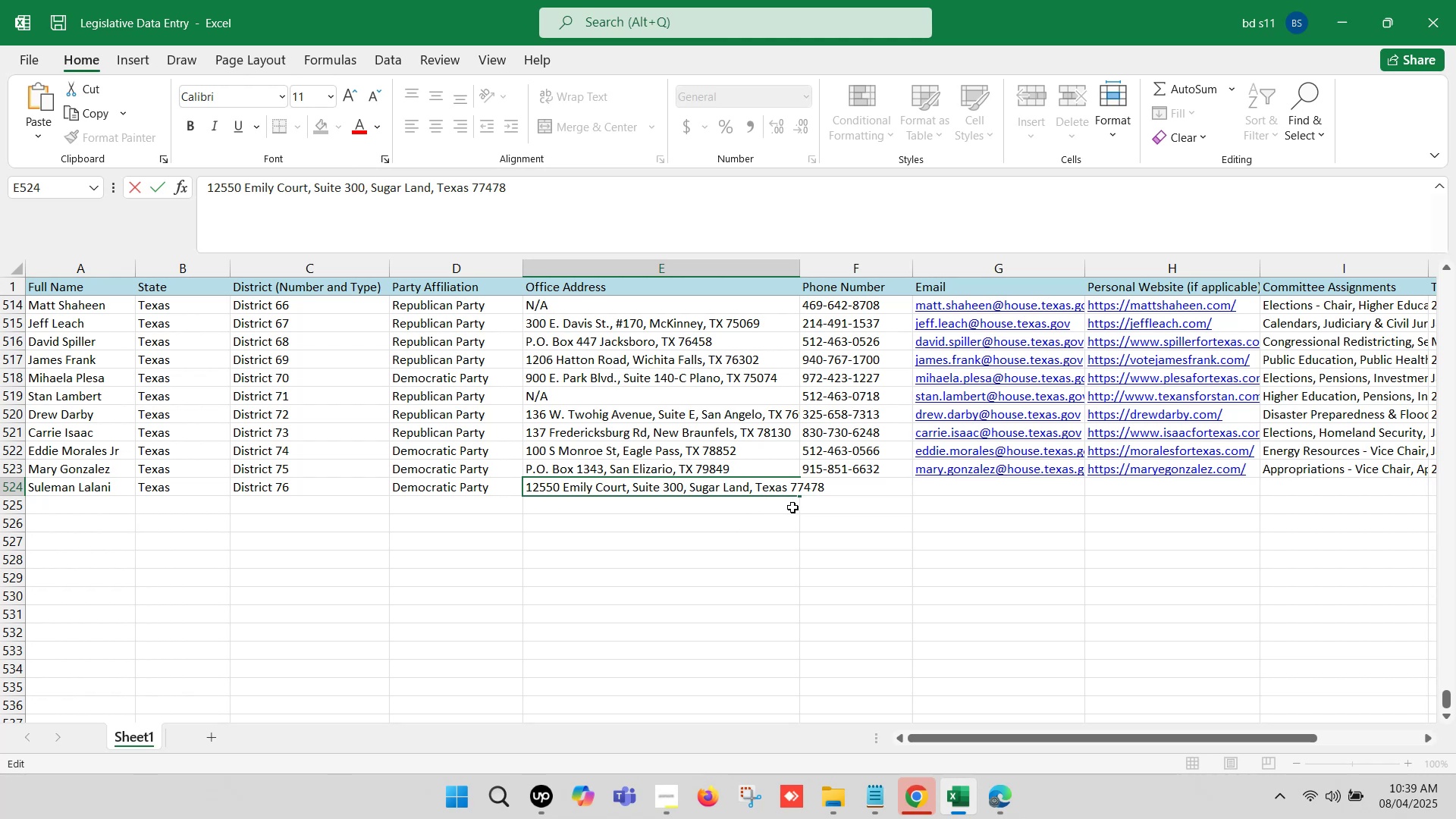 
key(Backspace)
 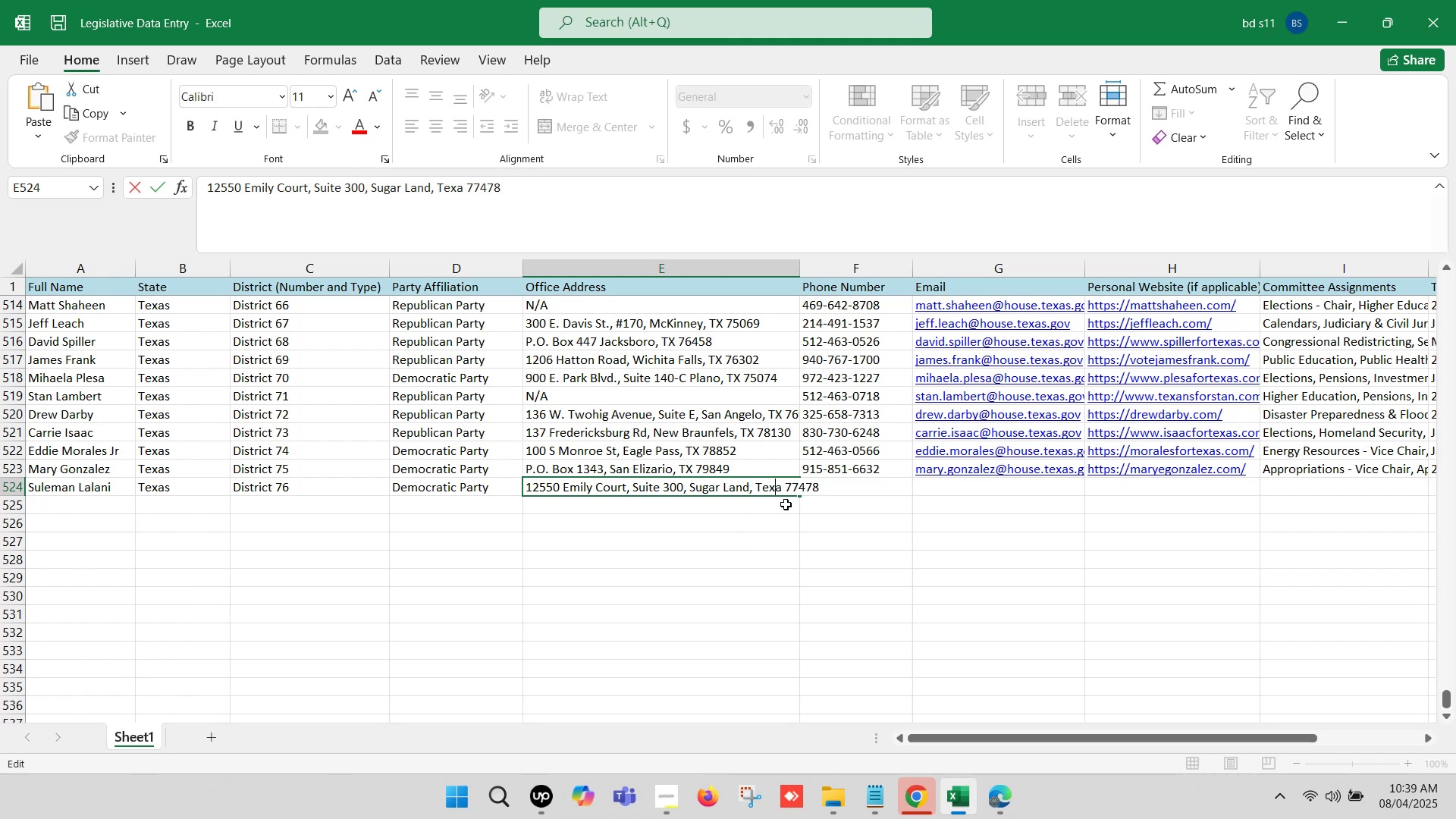 
key(Backspace)
 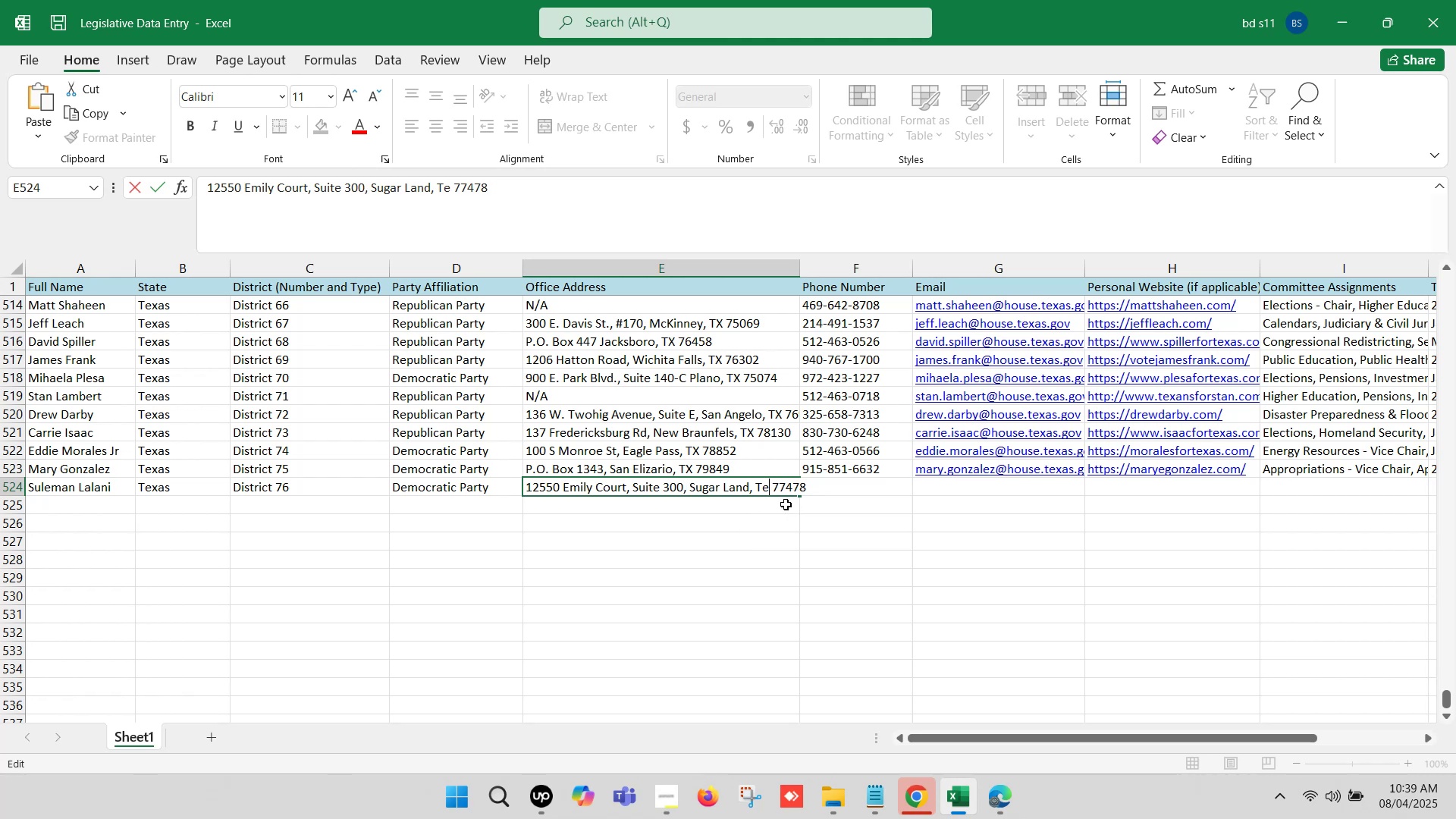 
key(Backspace)
 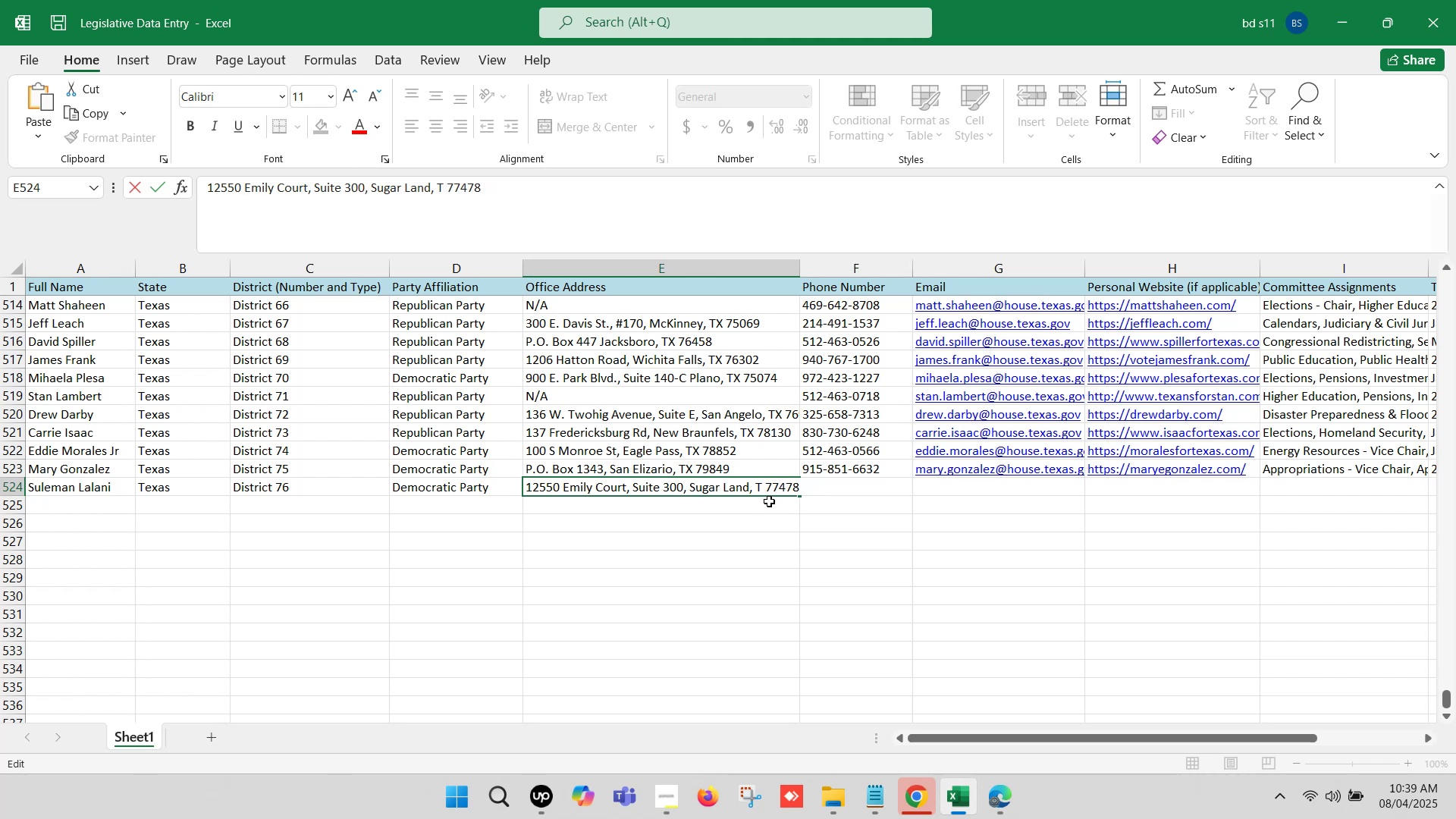 
key(Shift+X)
 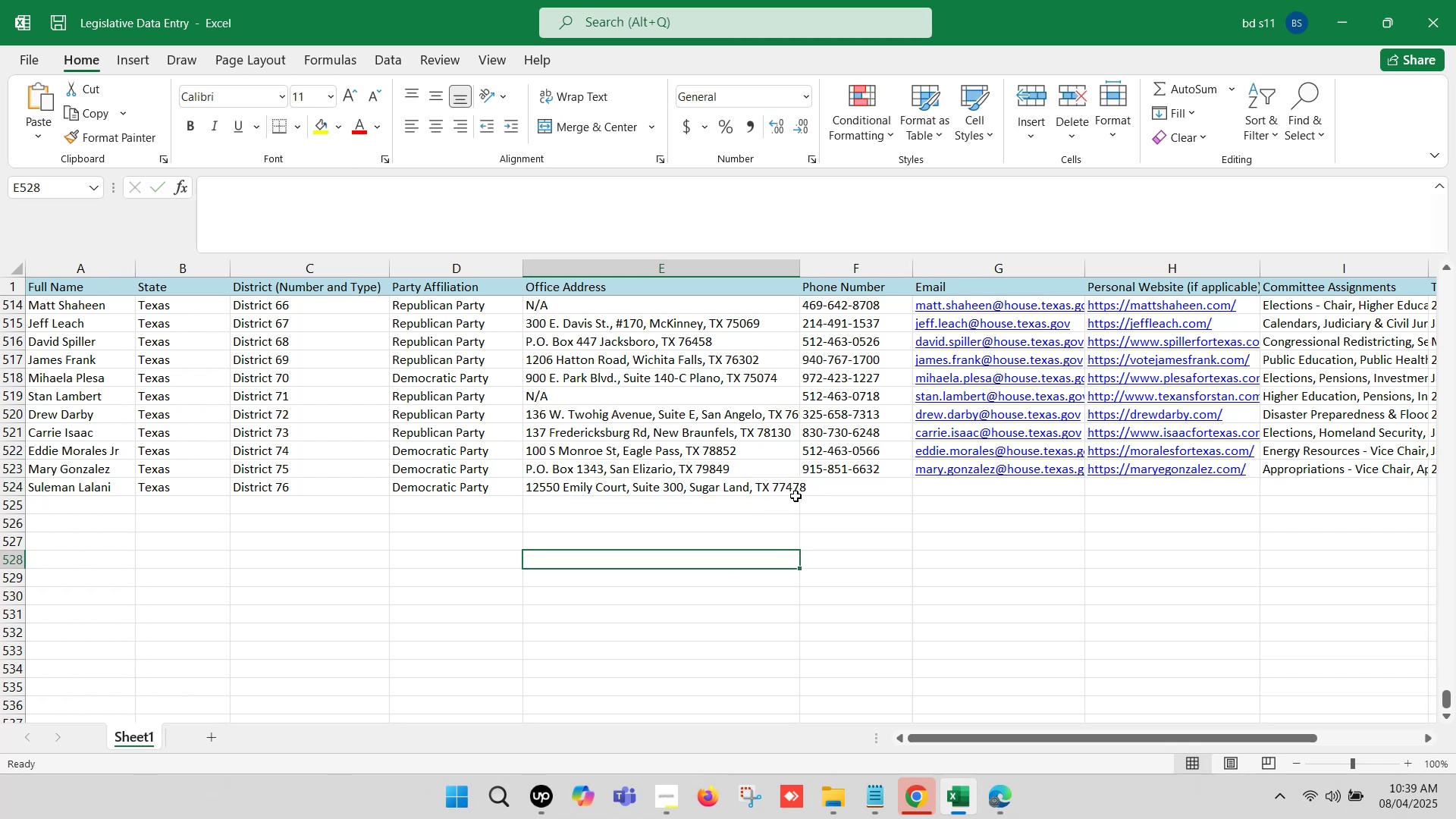 
left_click([811, 487])
 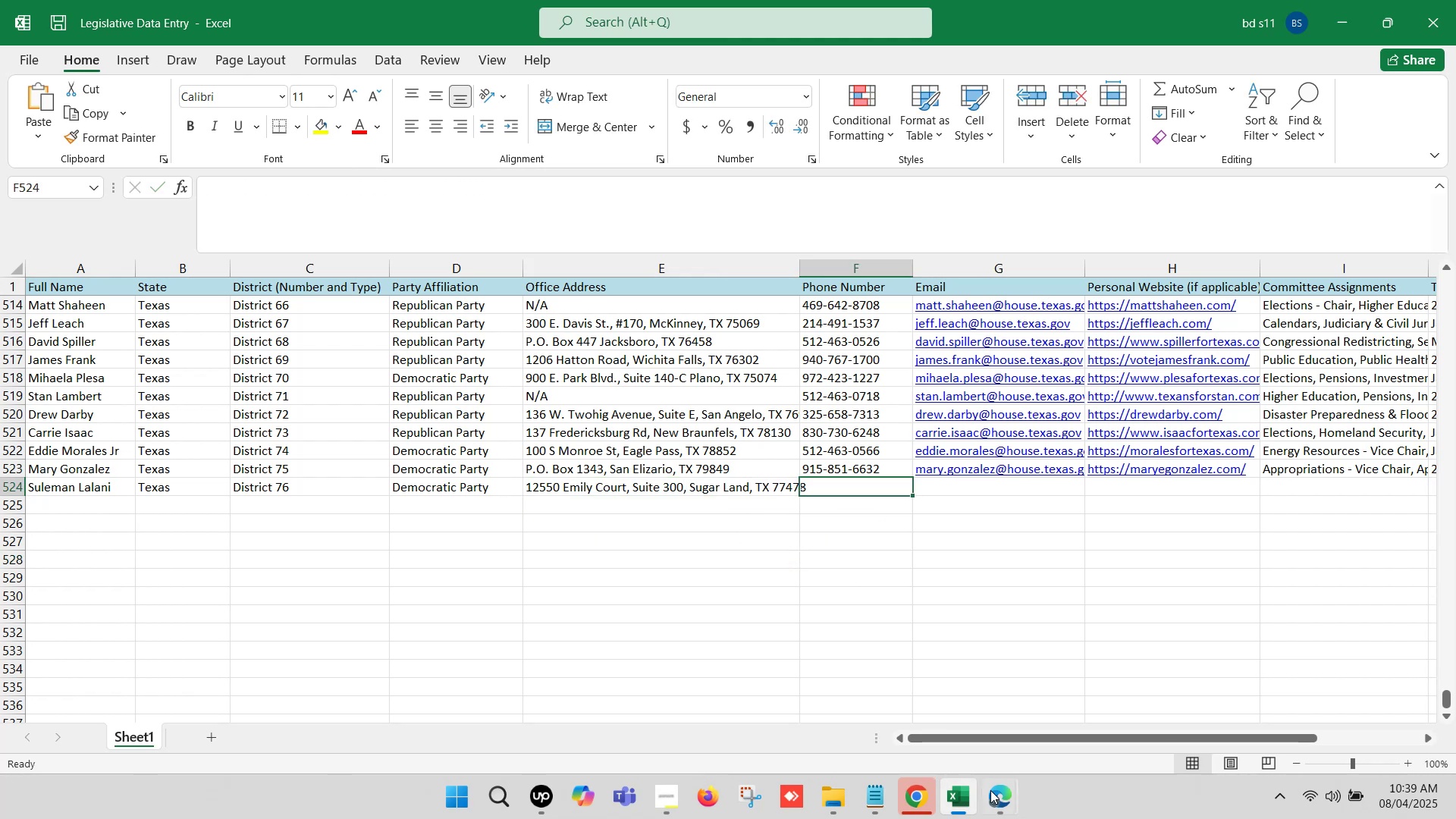 
left_click([1003, 794])
 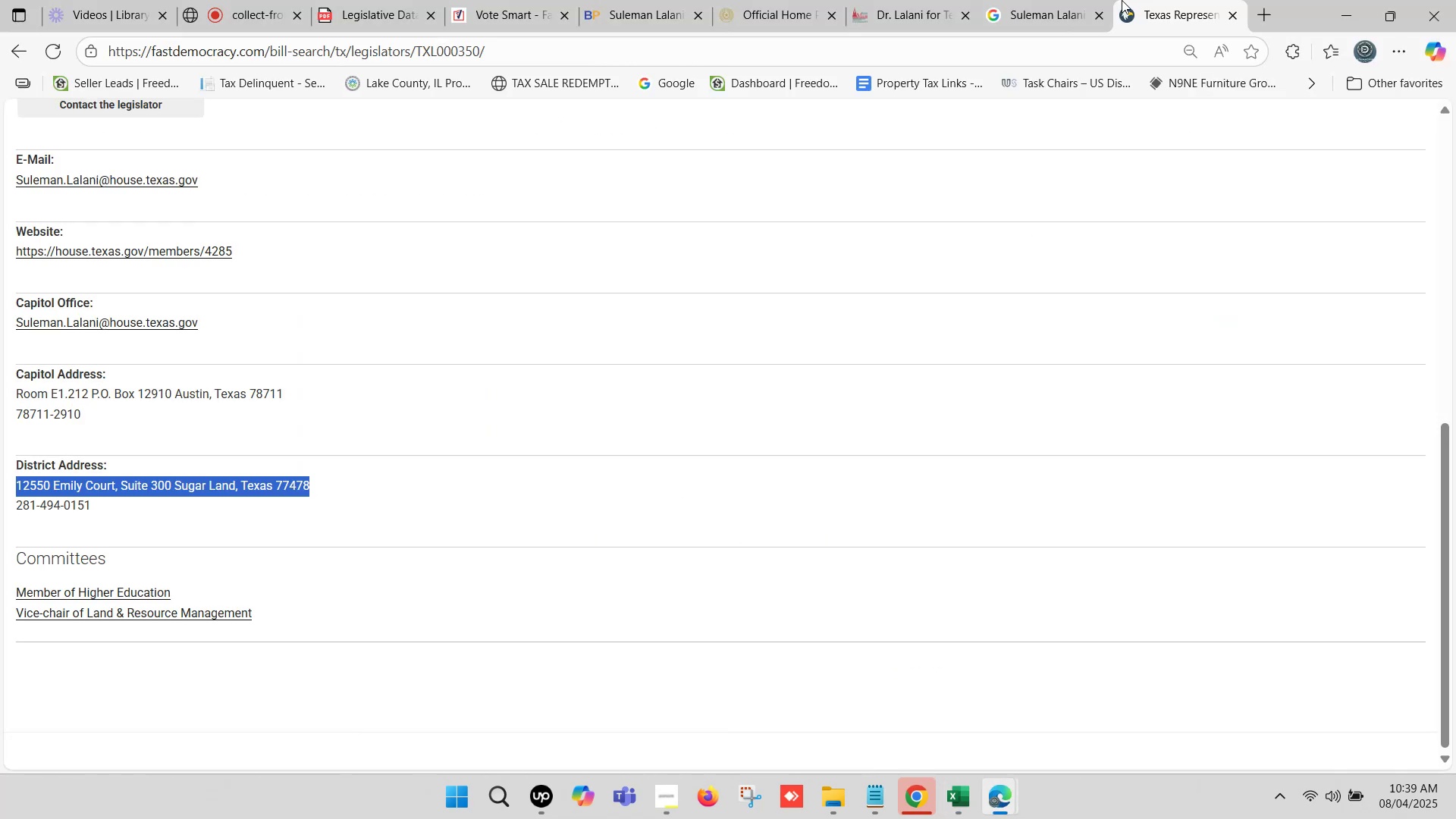 
left_click([1144, 0])
 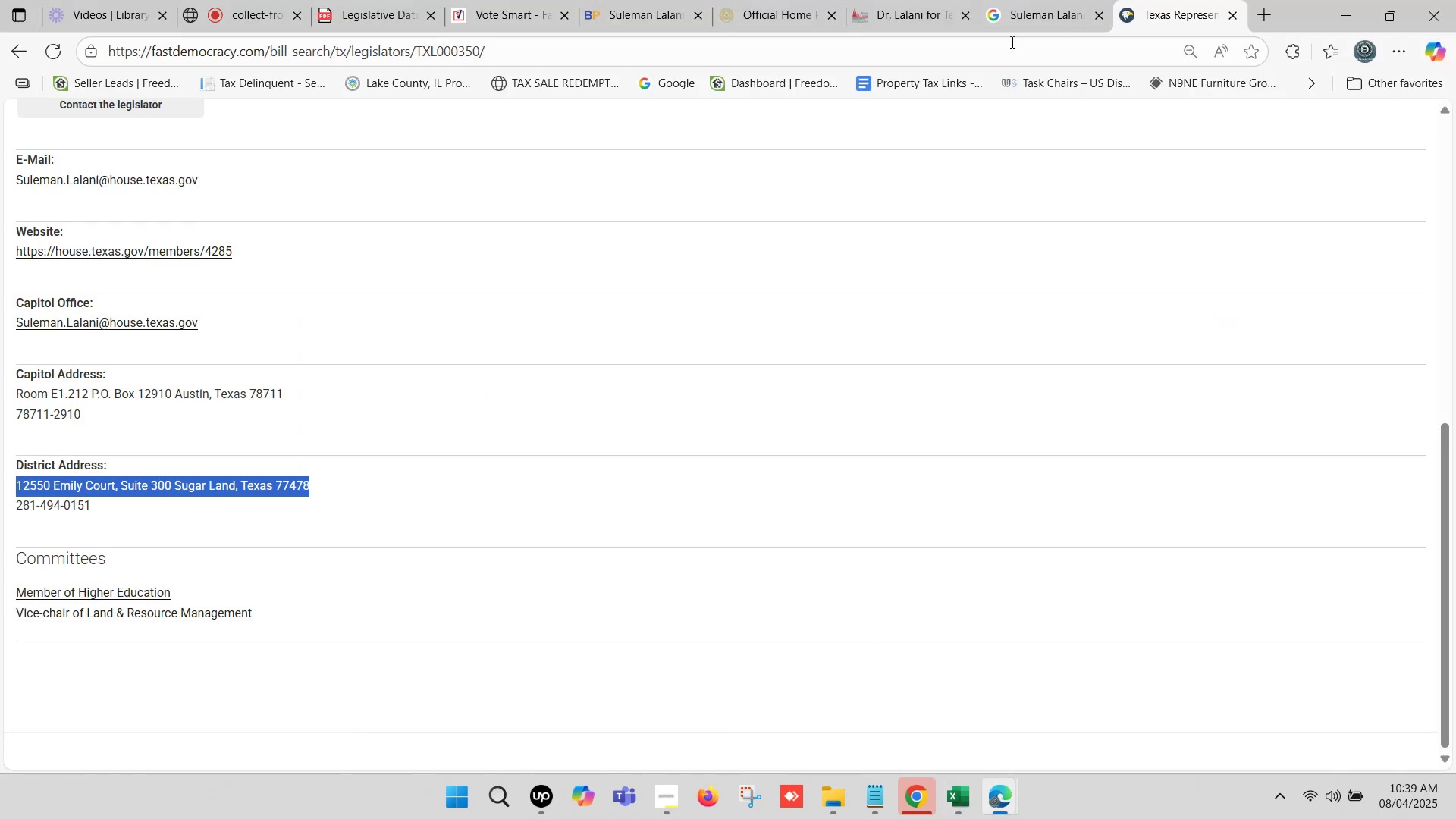 
scroll: coordinate [221, 318], scroll_direction: up, amount: 3.0
 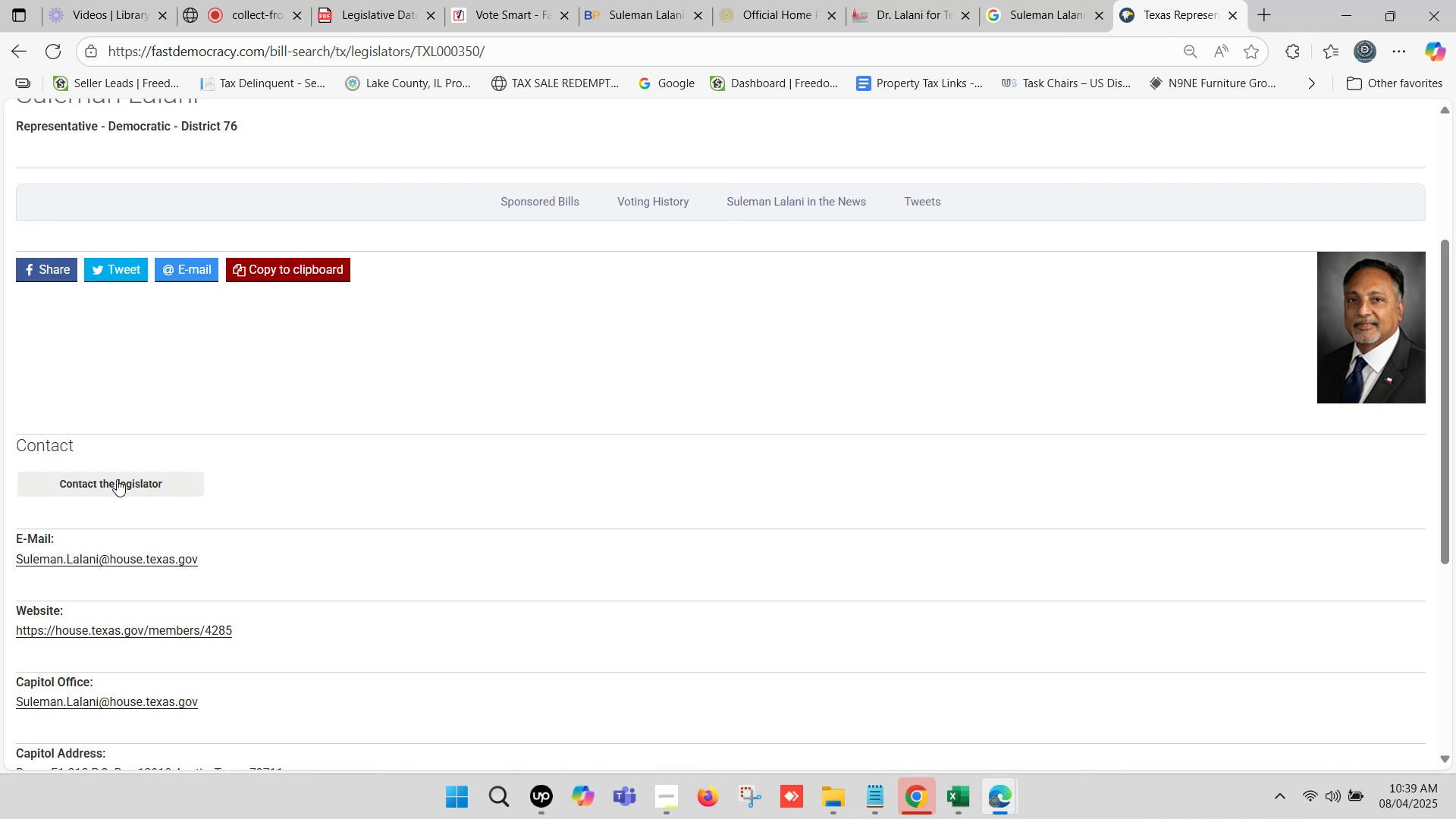 
scroll: coordinate [119, 447], scroll_direction: down, amount: 3.0
 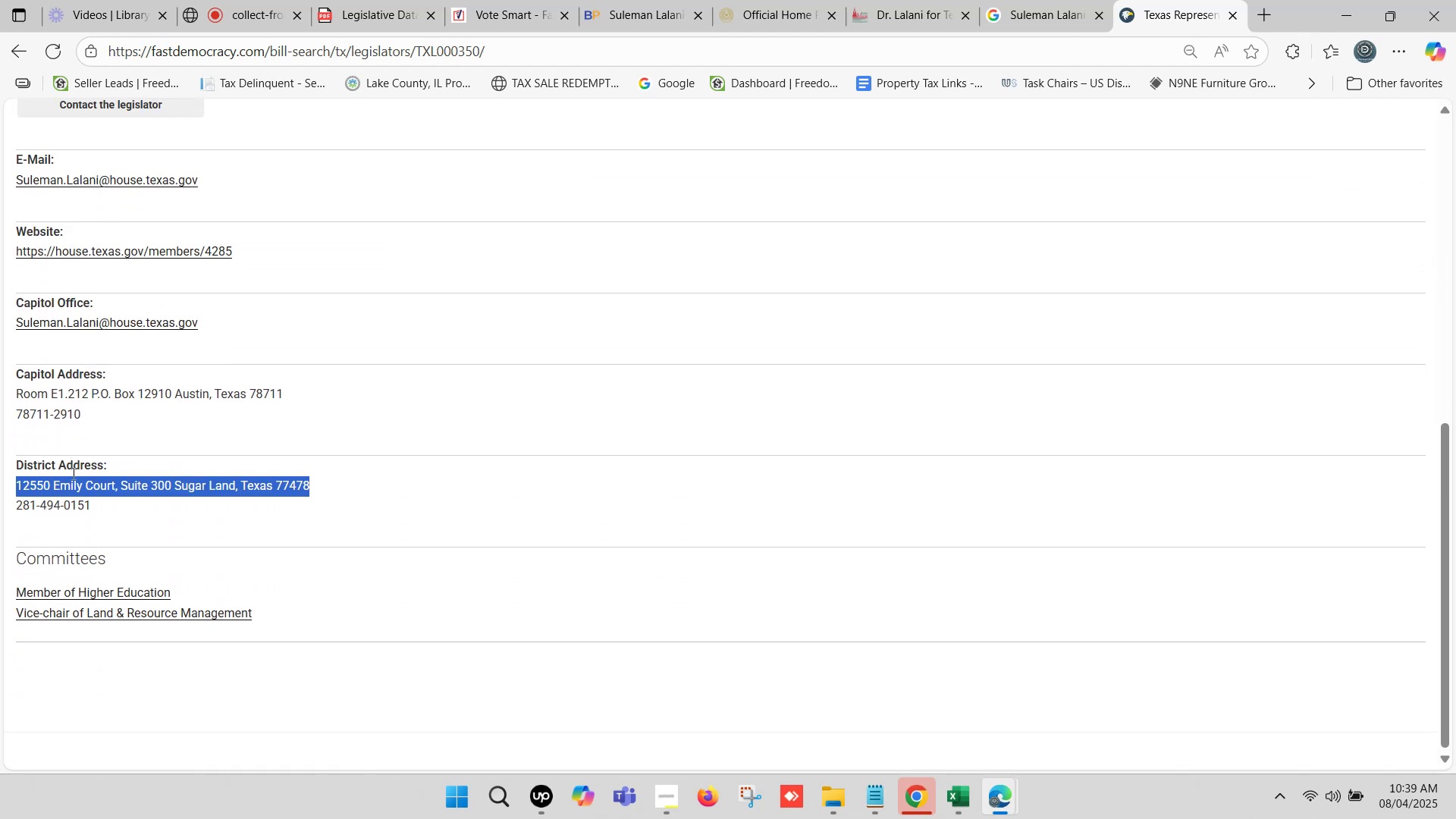 
left_click_drag(start_coordinate=[89, 505], to_coordinate=[18, 497])
 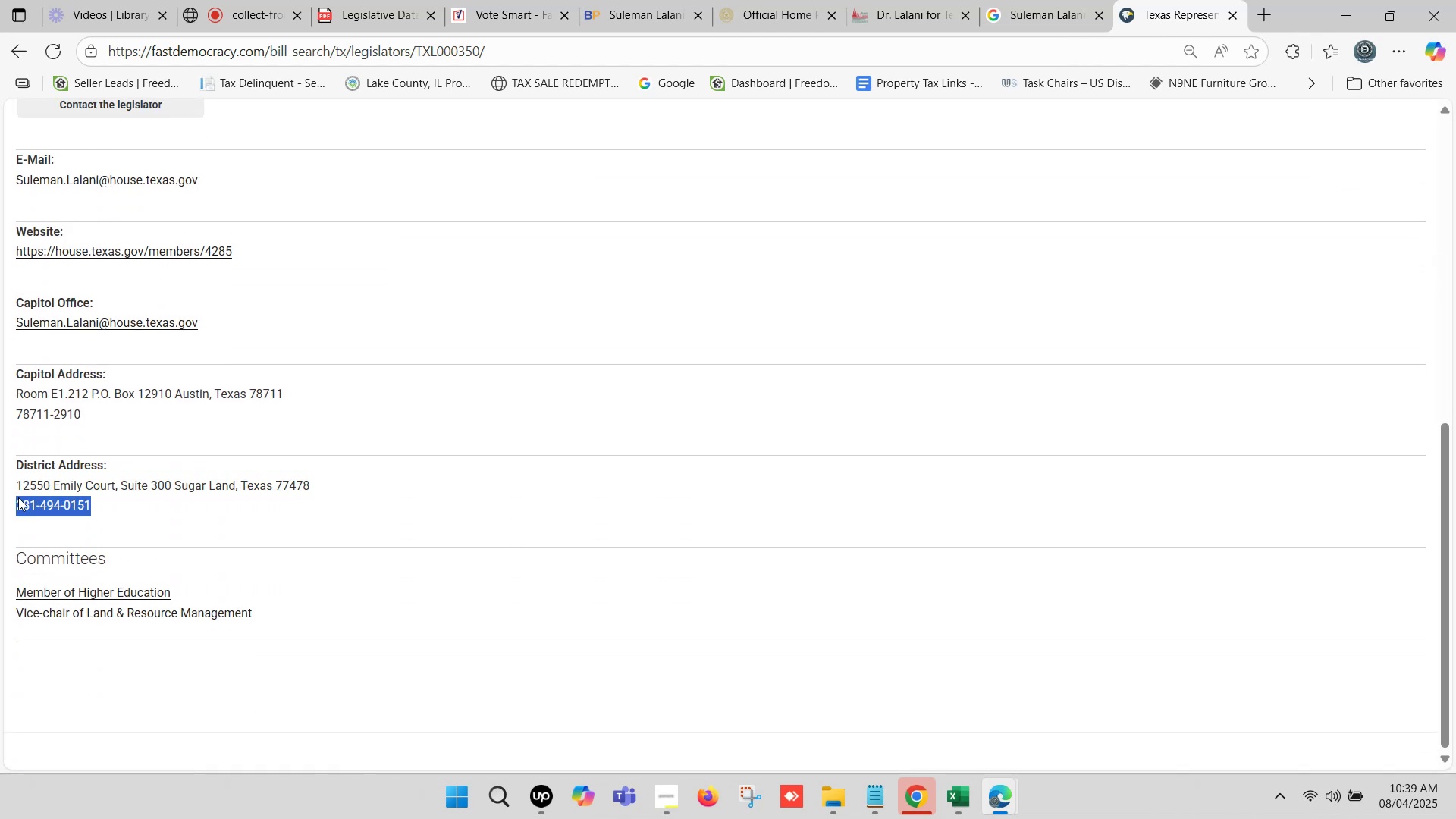 
key(Control+C)
 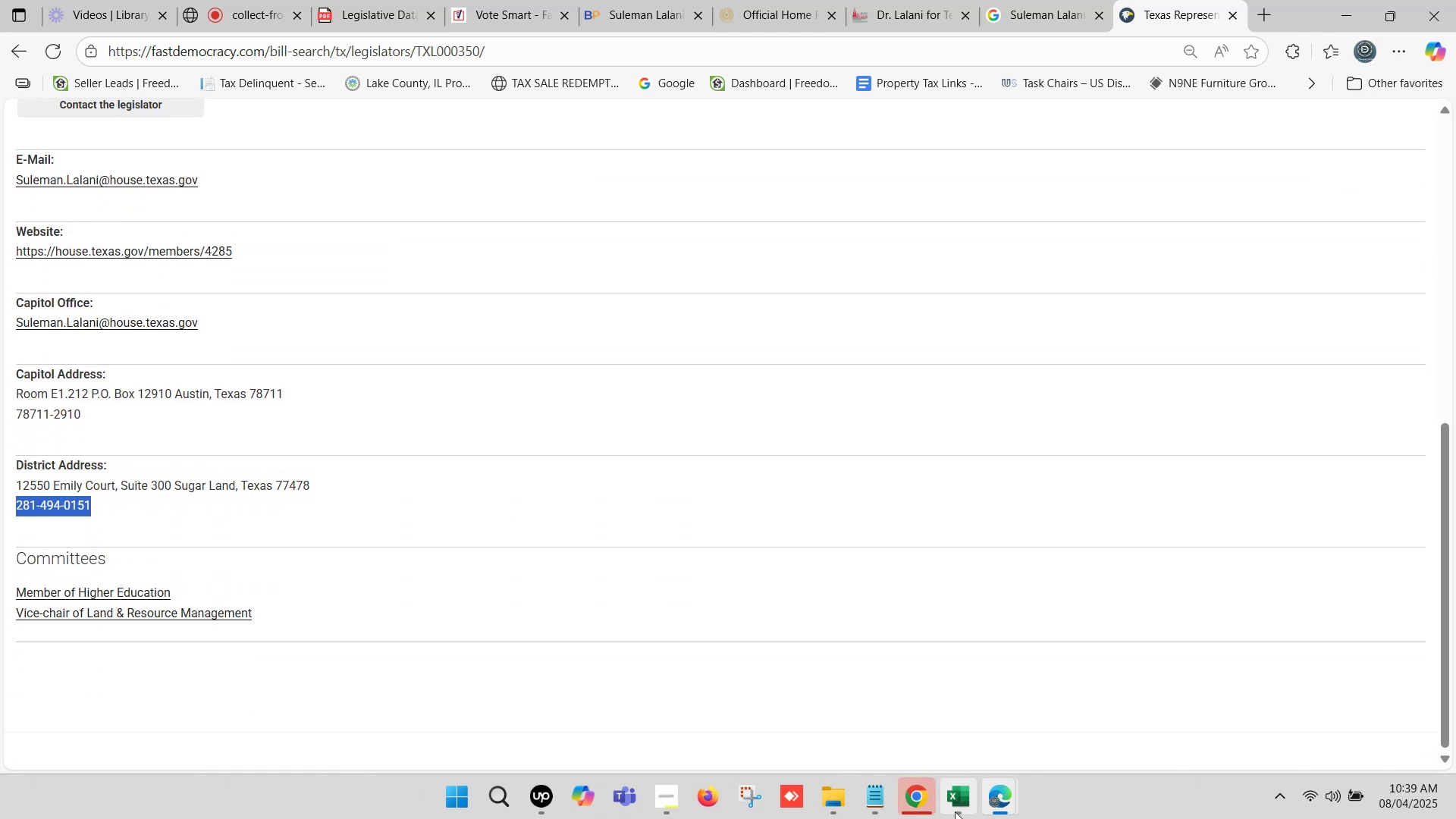 
left_click([955, 805])
 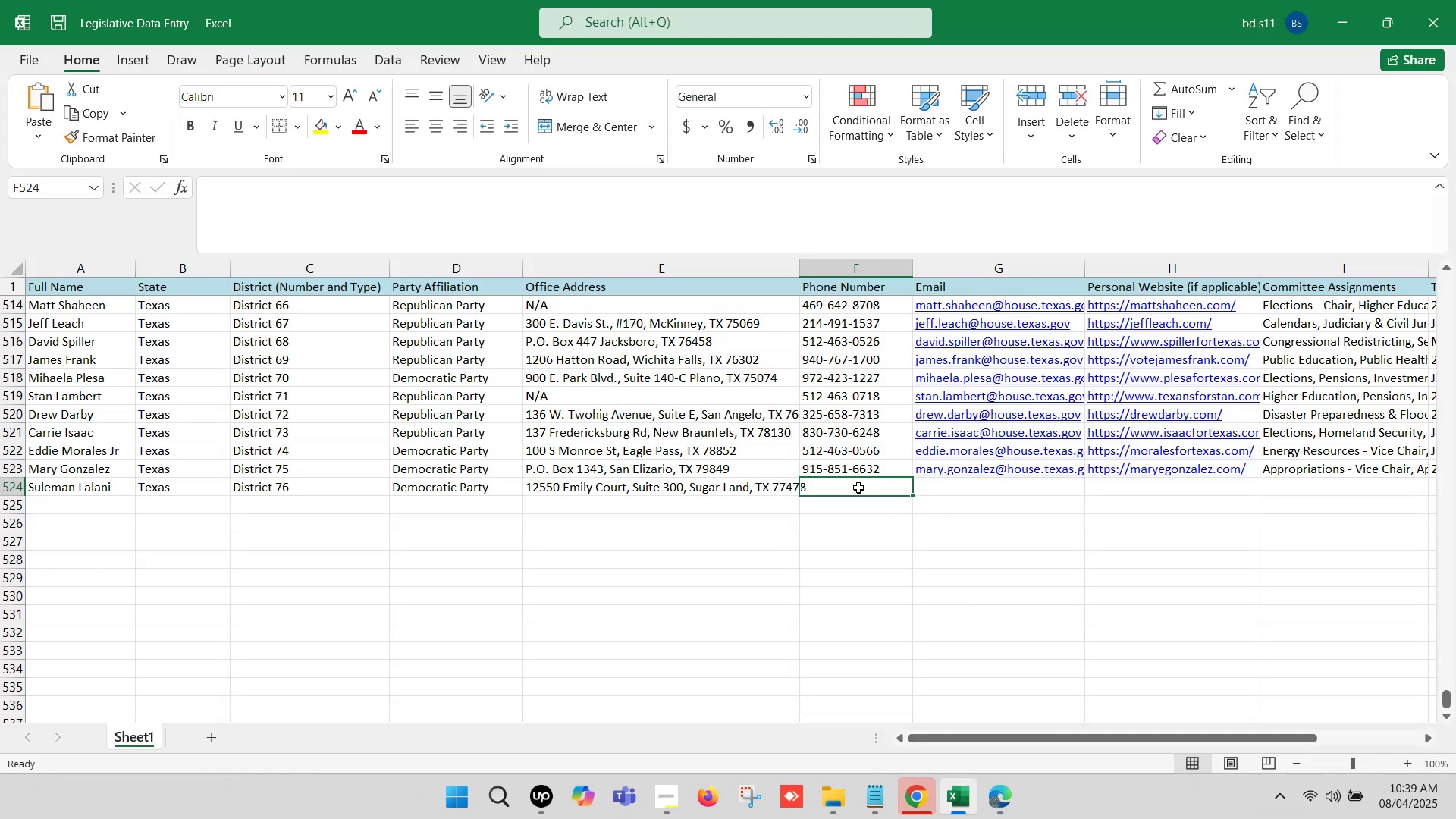 
double_click([856, 485])
 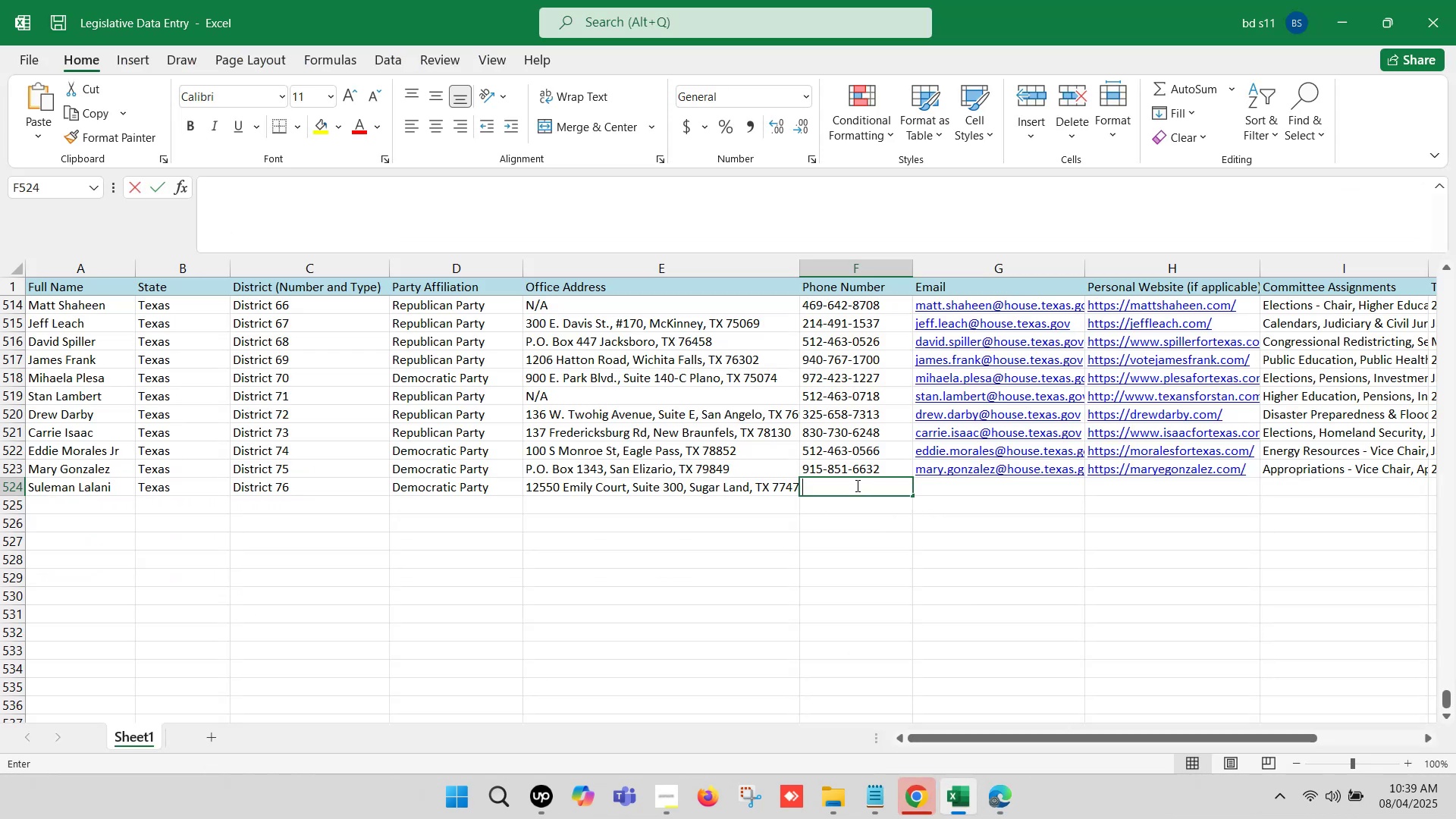 
key(Control+ControlLeft)
 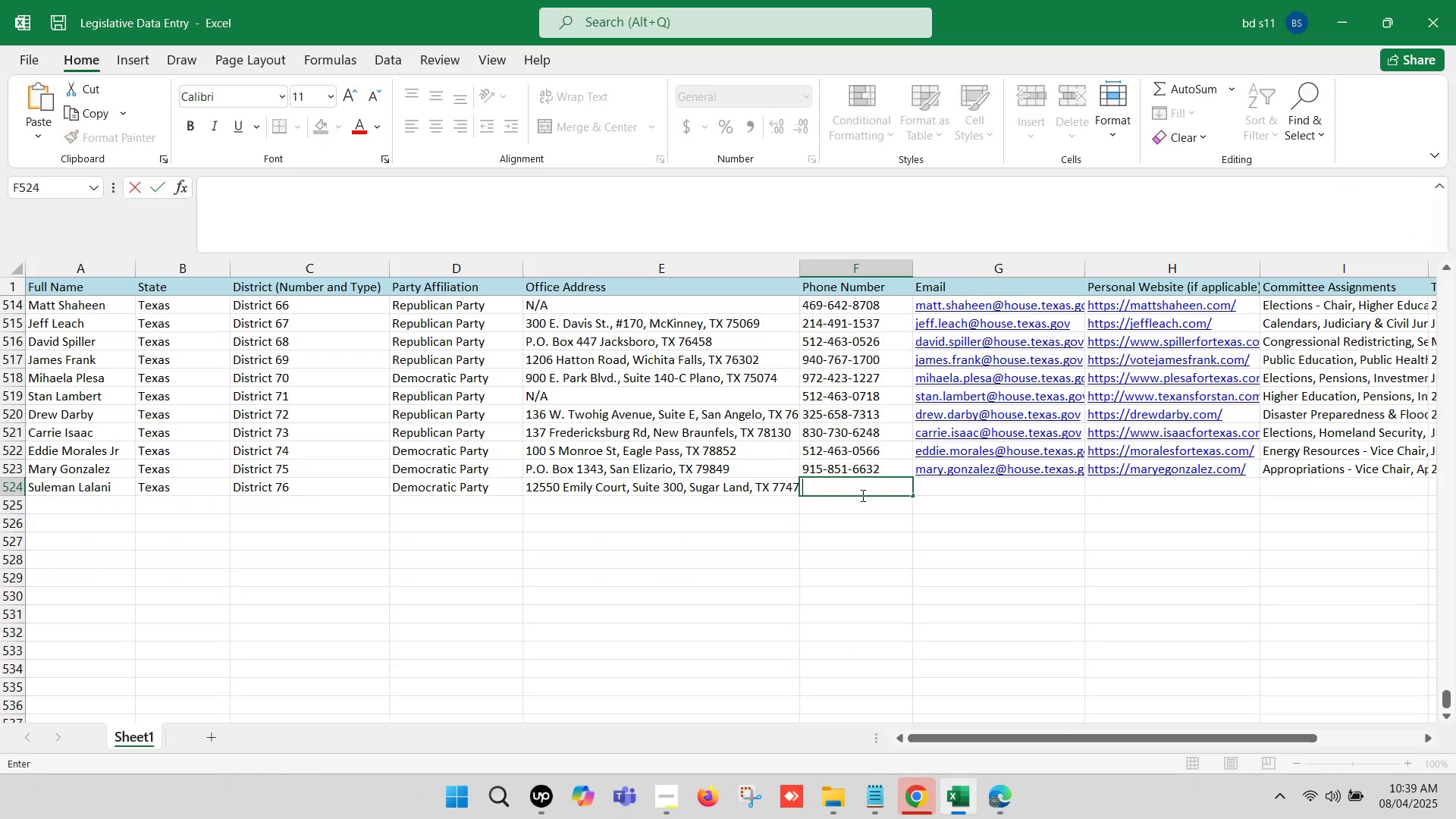 
key(Control+V)
 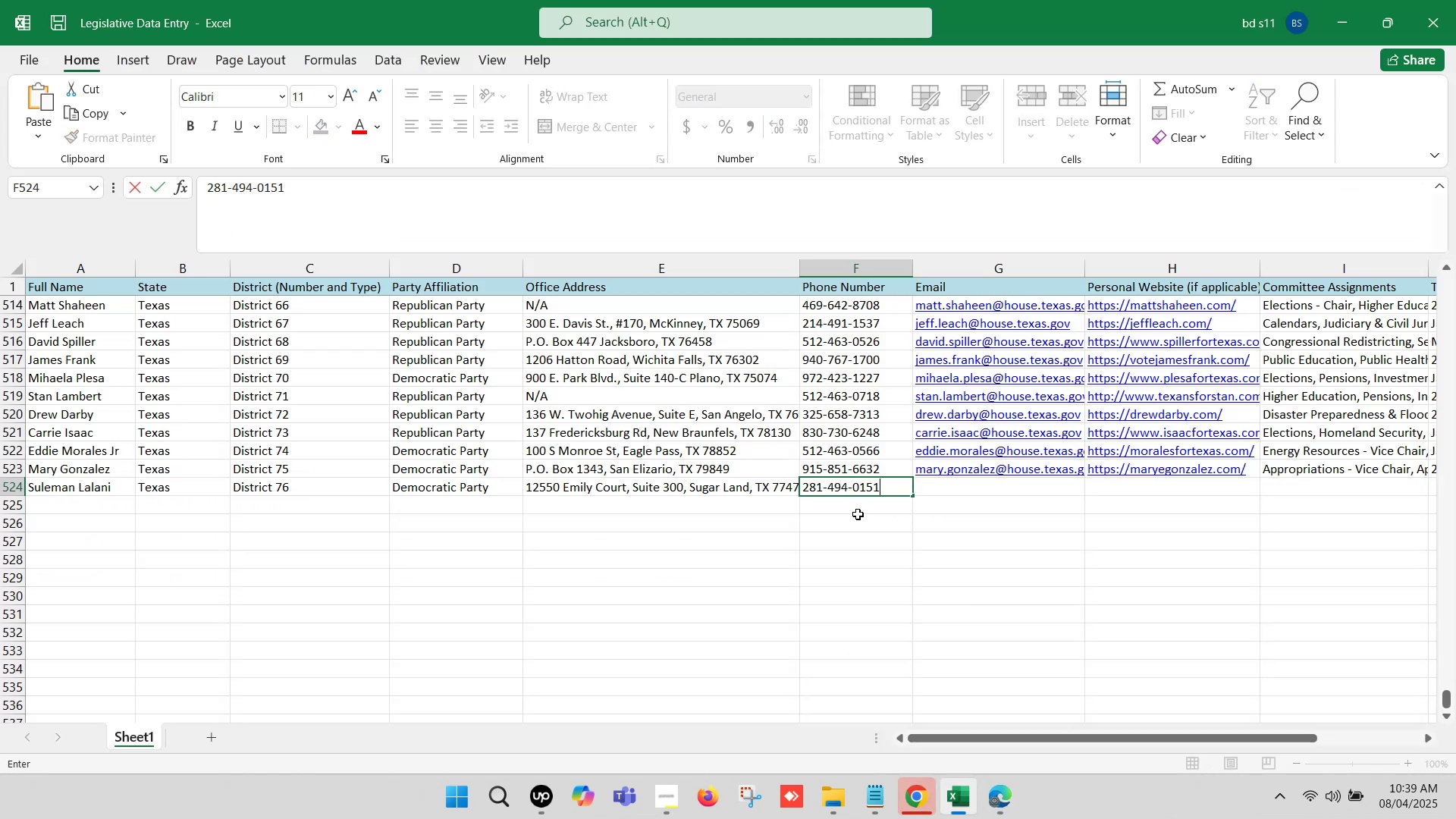 
left_click([858, 519])
 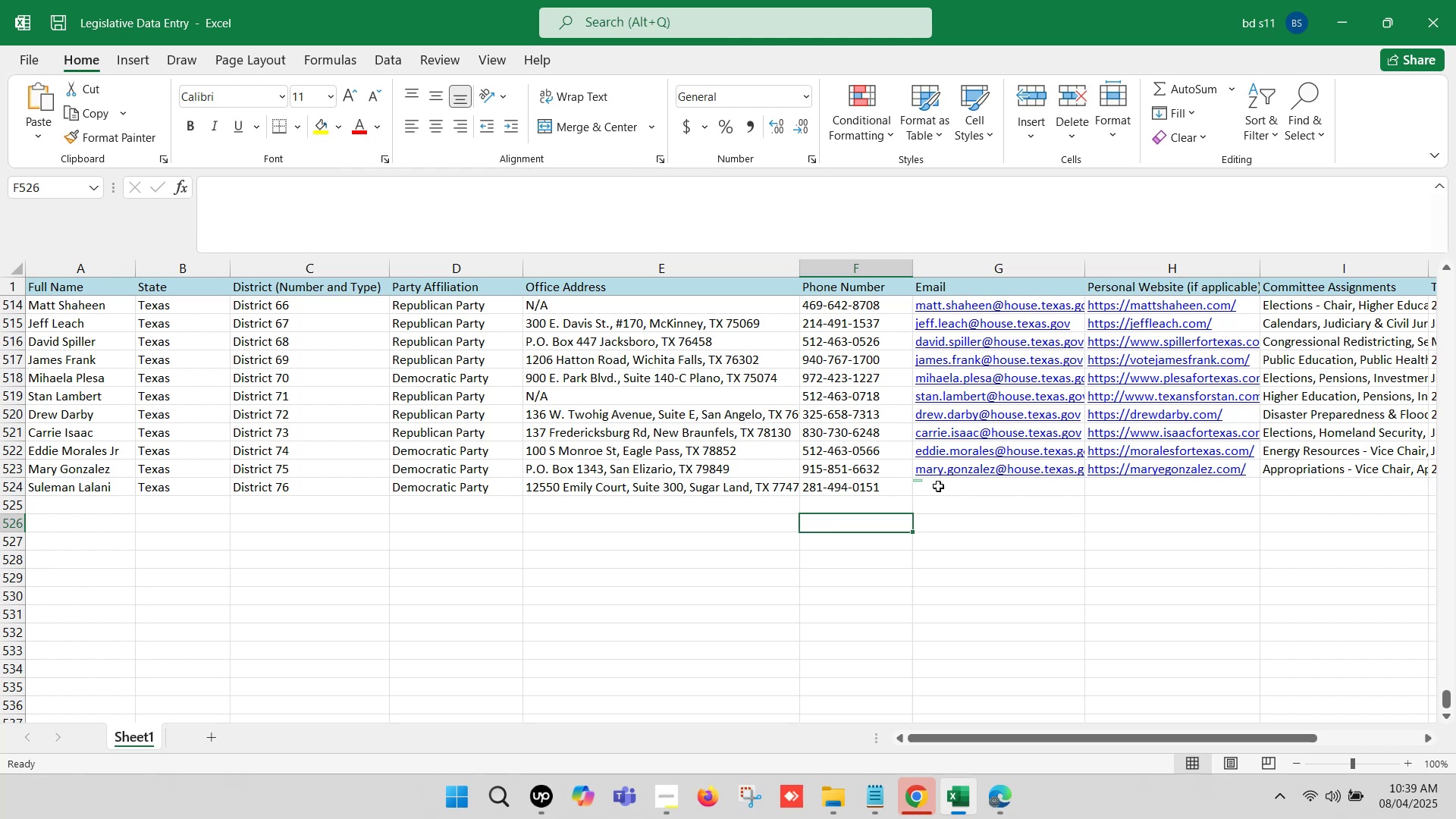 
left_click([938, 488])
 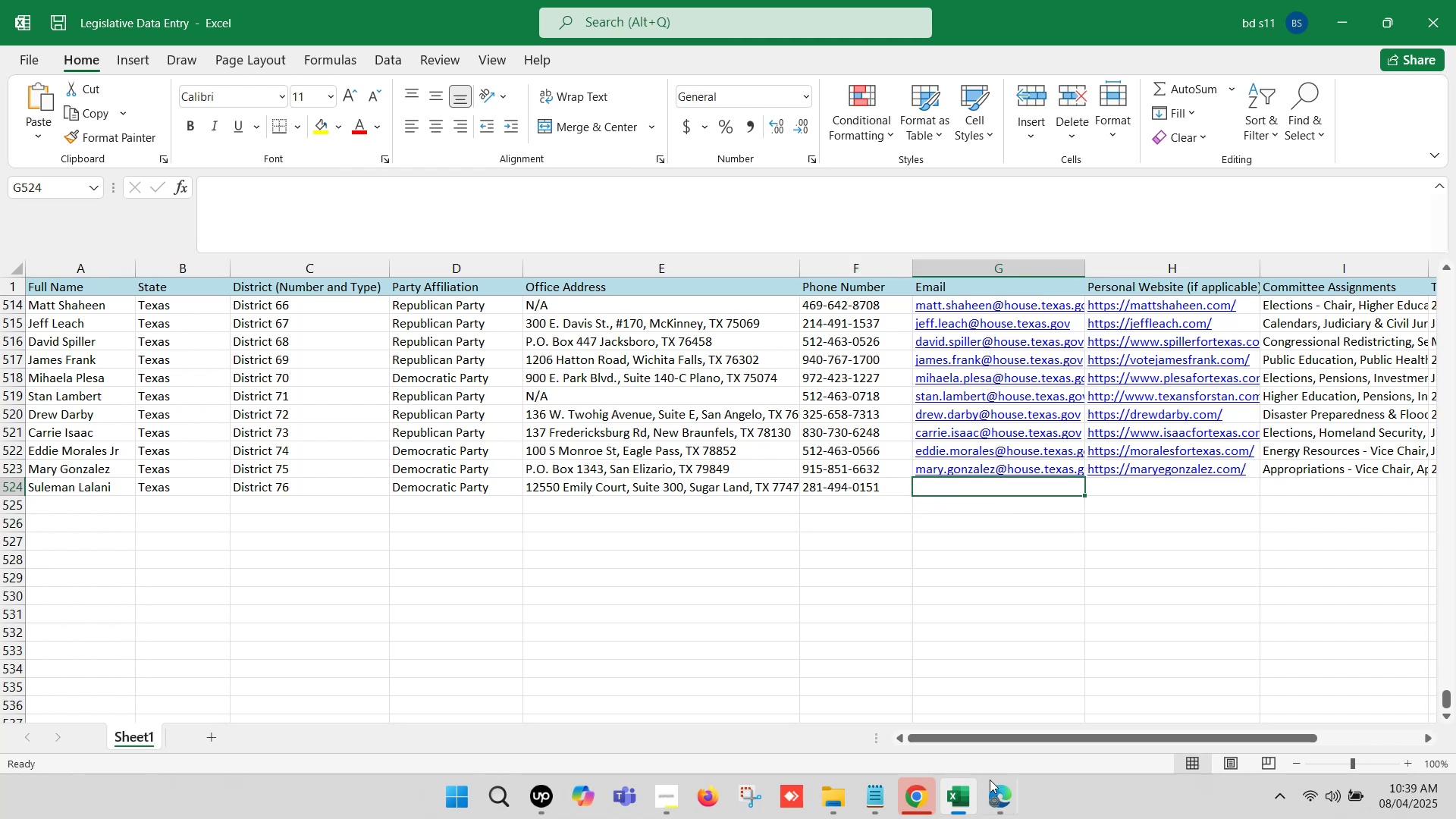 
left_click([986, 801])
 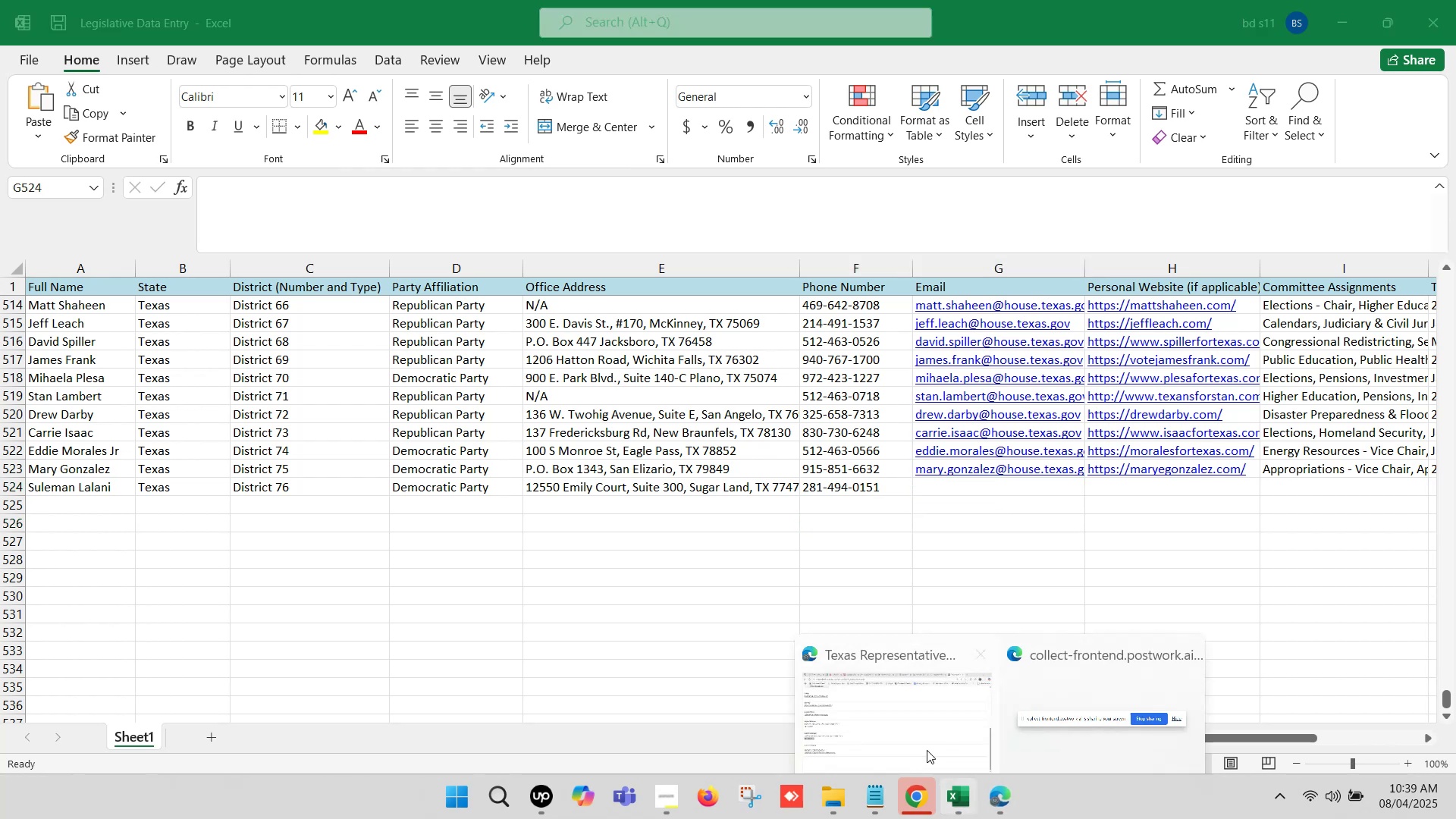 
left_click([871, 722])
 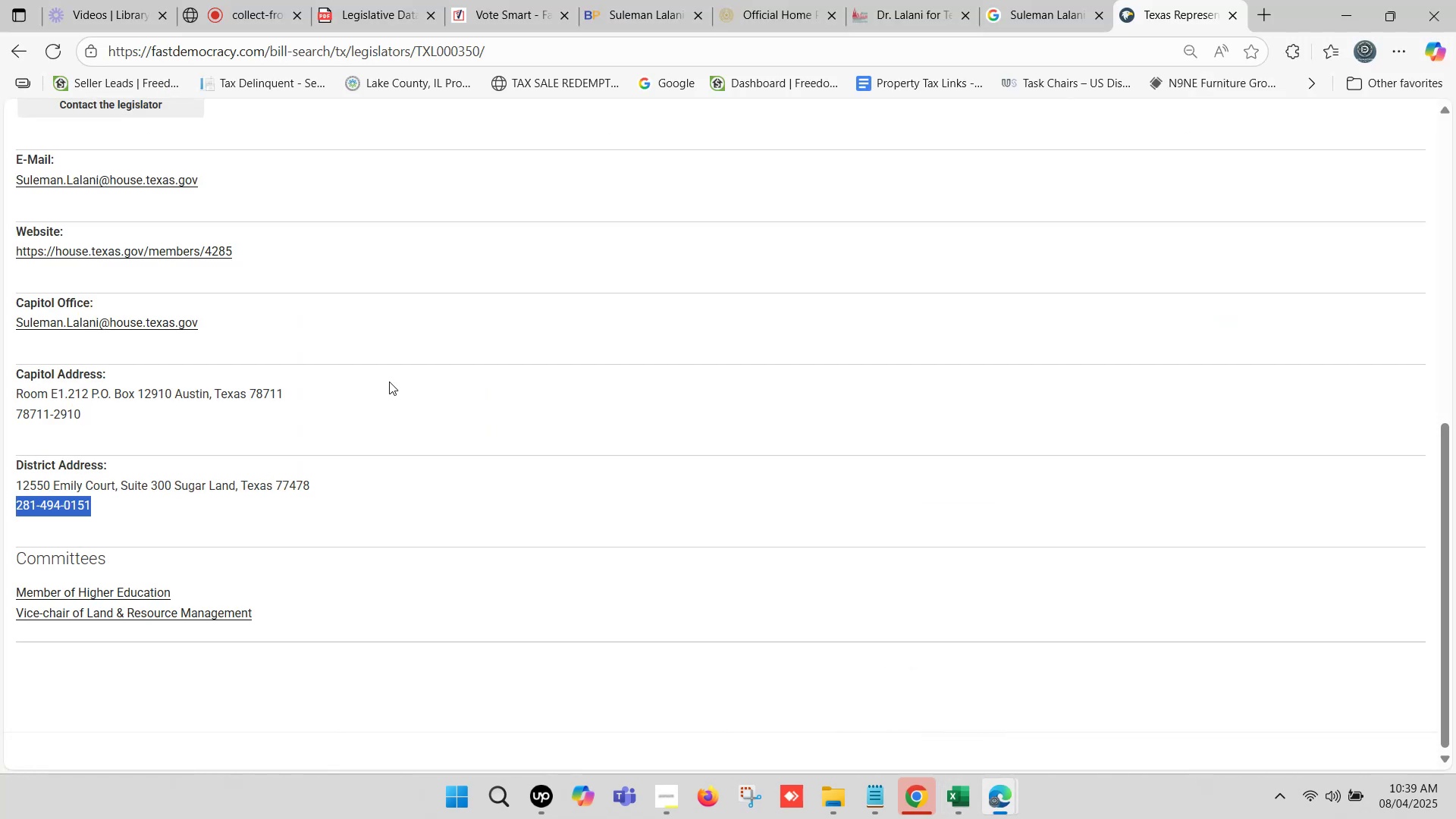 
scroll: coordinate [366, 361], scroll_direction: up, amount: 1.0
 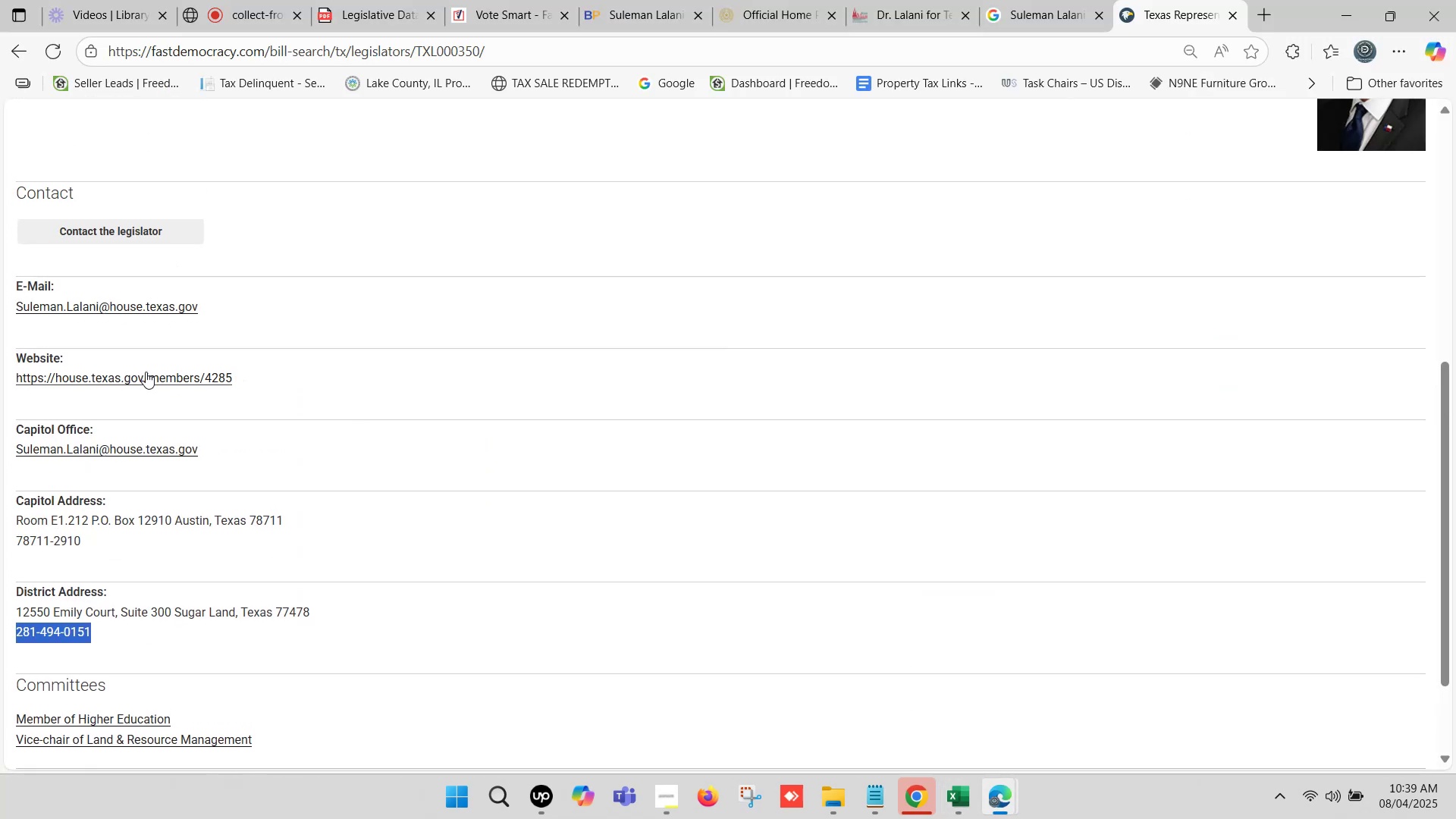 
left_click_drag(start_coordinate=[205, 301], to_coordinate=[16, 303])
 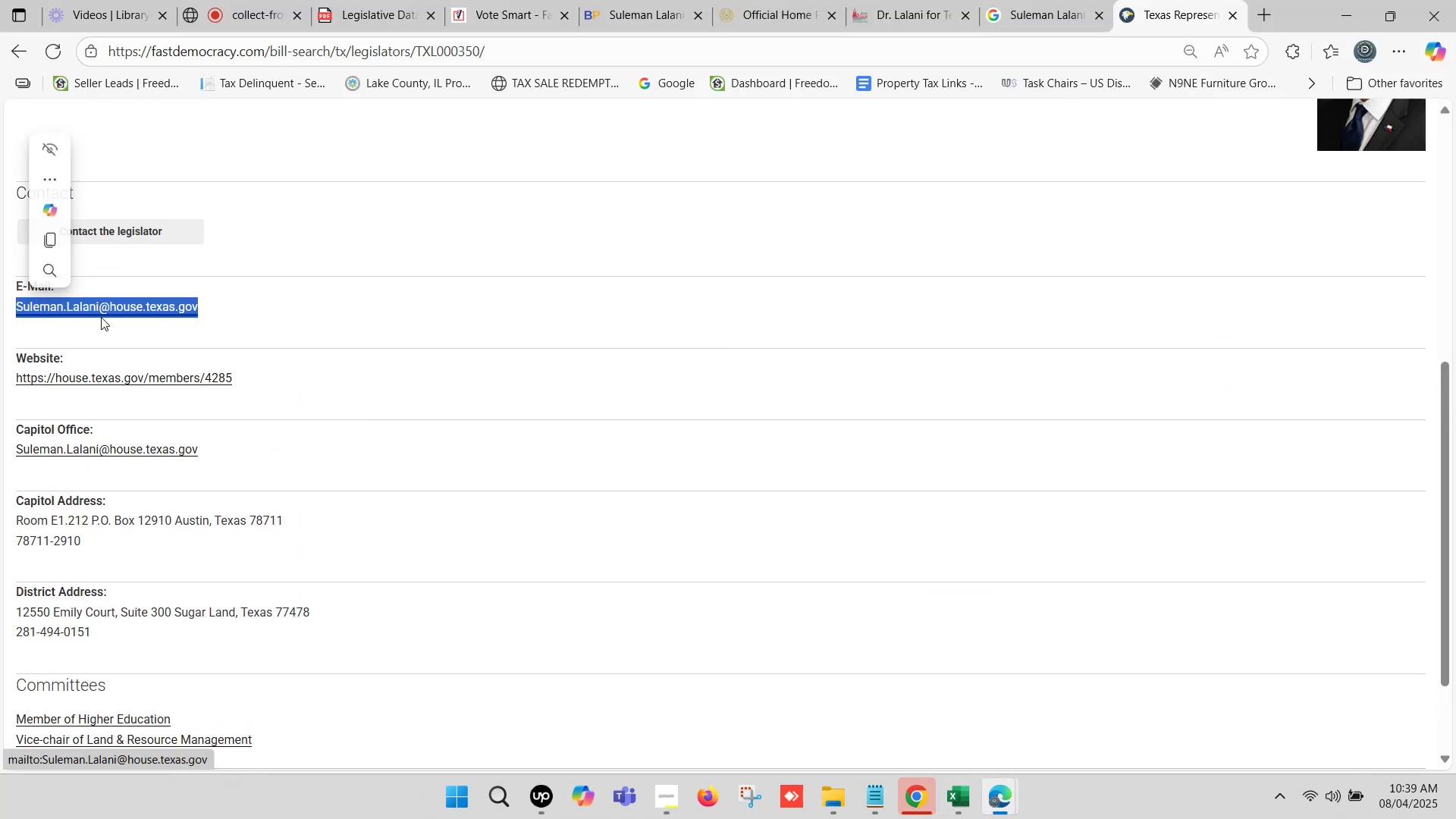 
key(Control+C)
 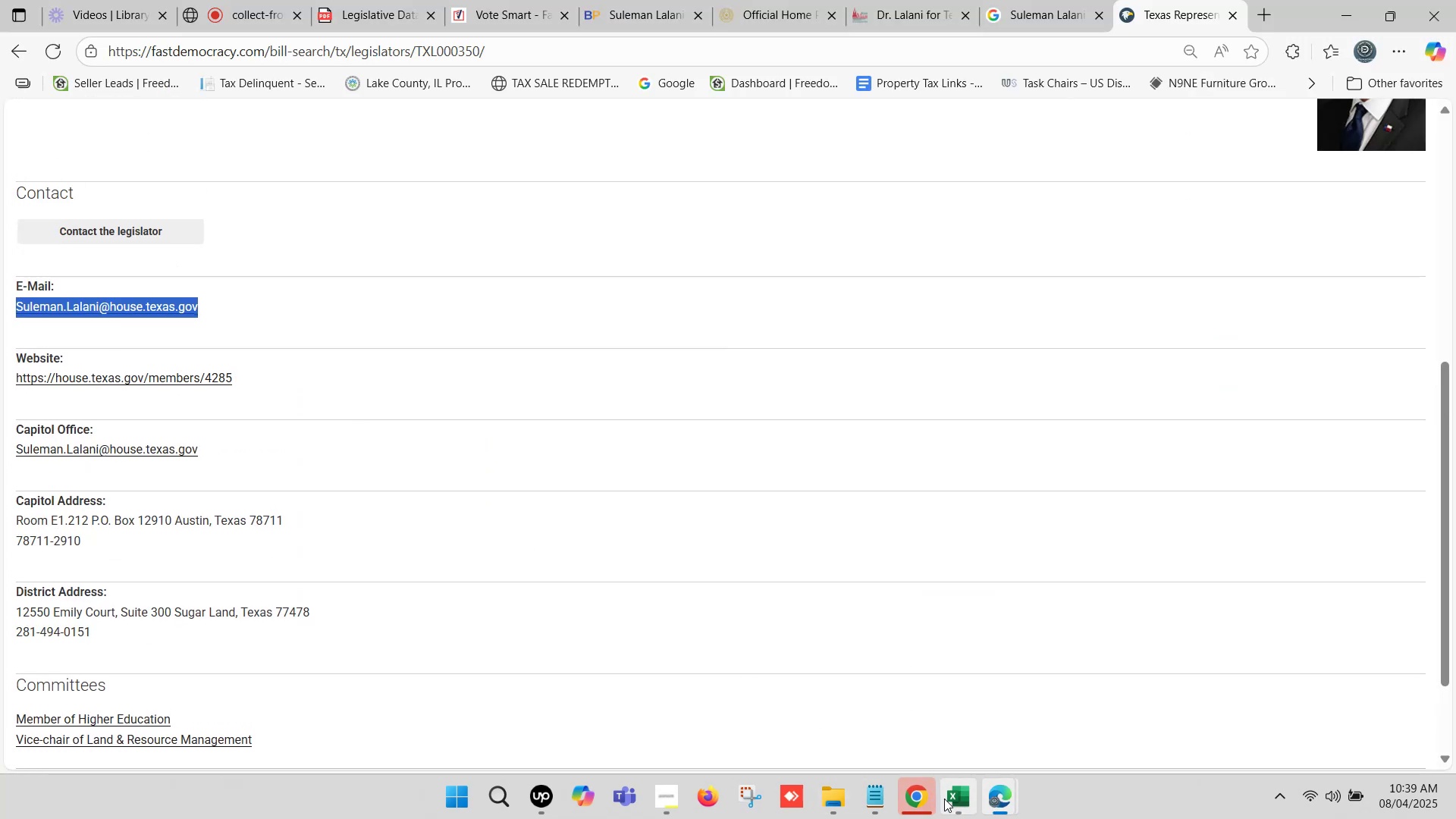 
left_click([950, 798])
 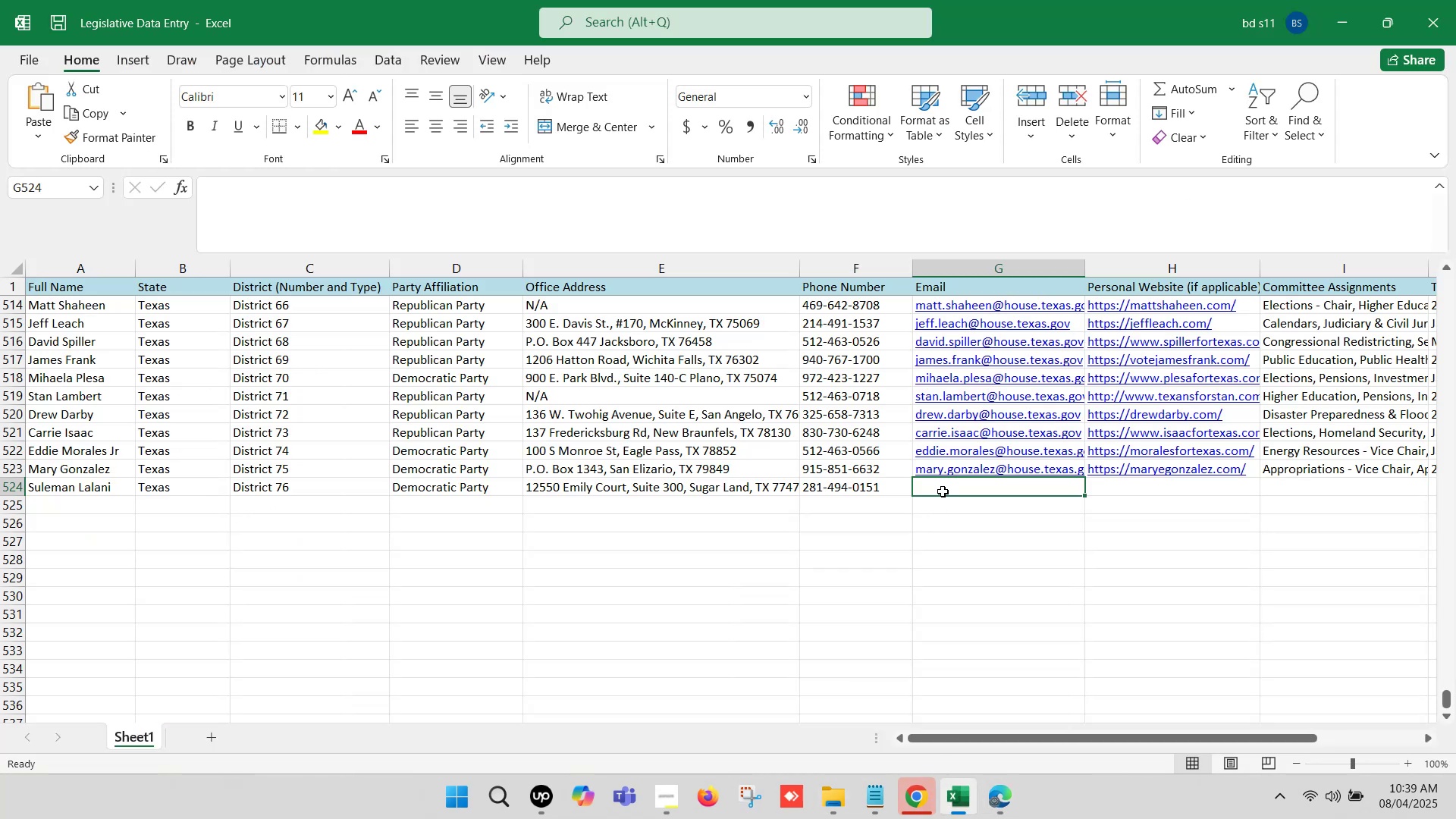 
double_click([943, 490])
 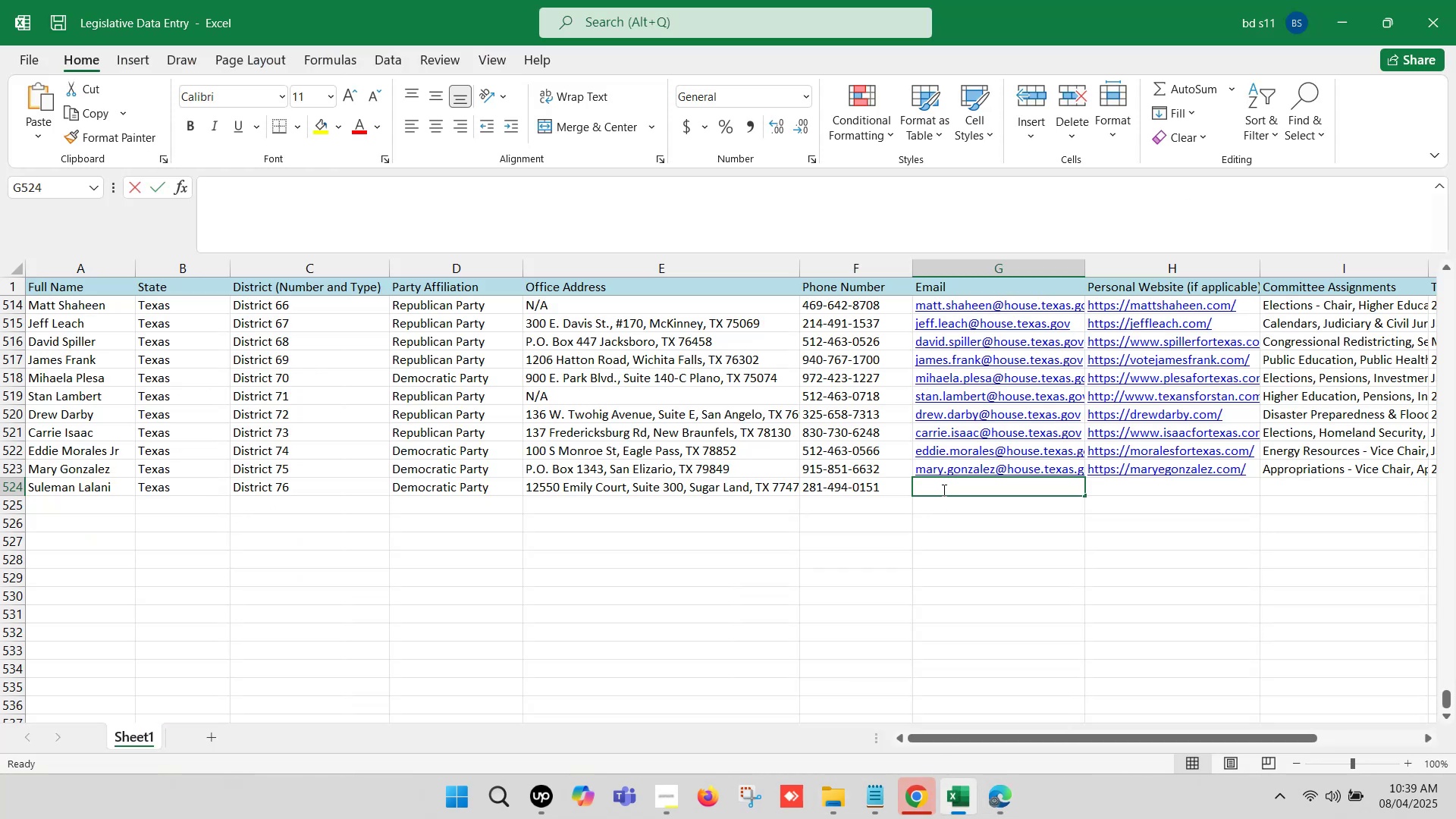 
key(Control+V)
 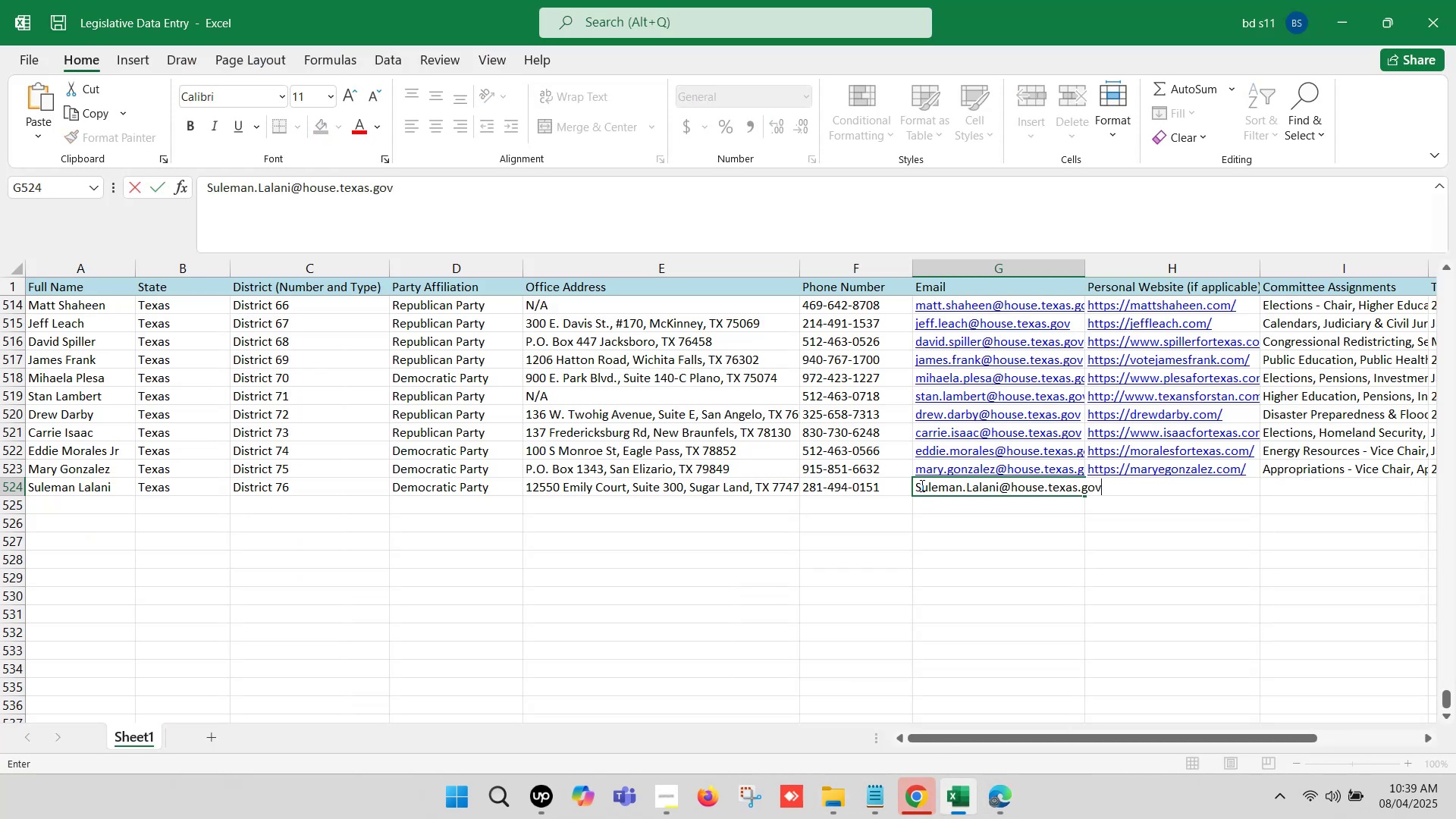 
left_click([921, 485])
 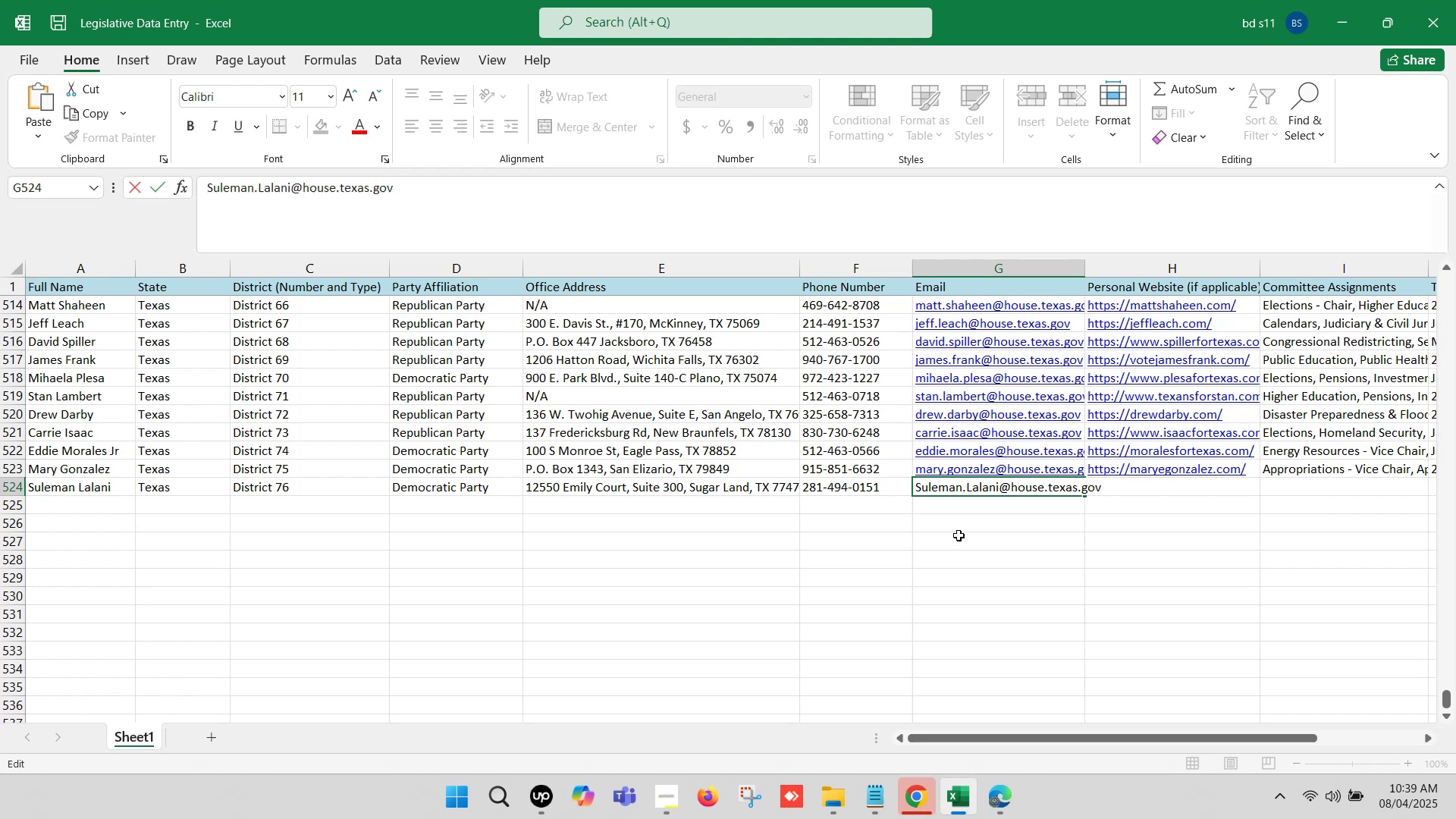 
key(Backspace)
 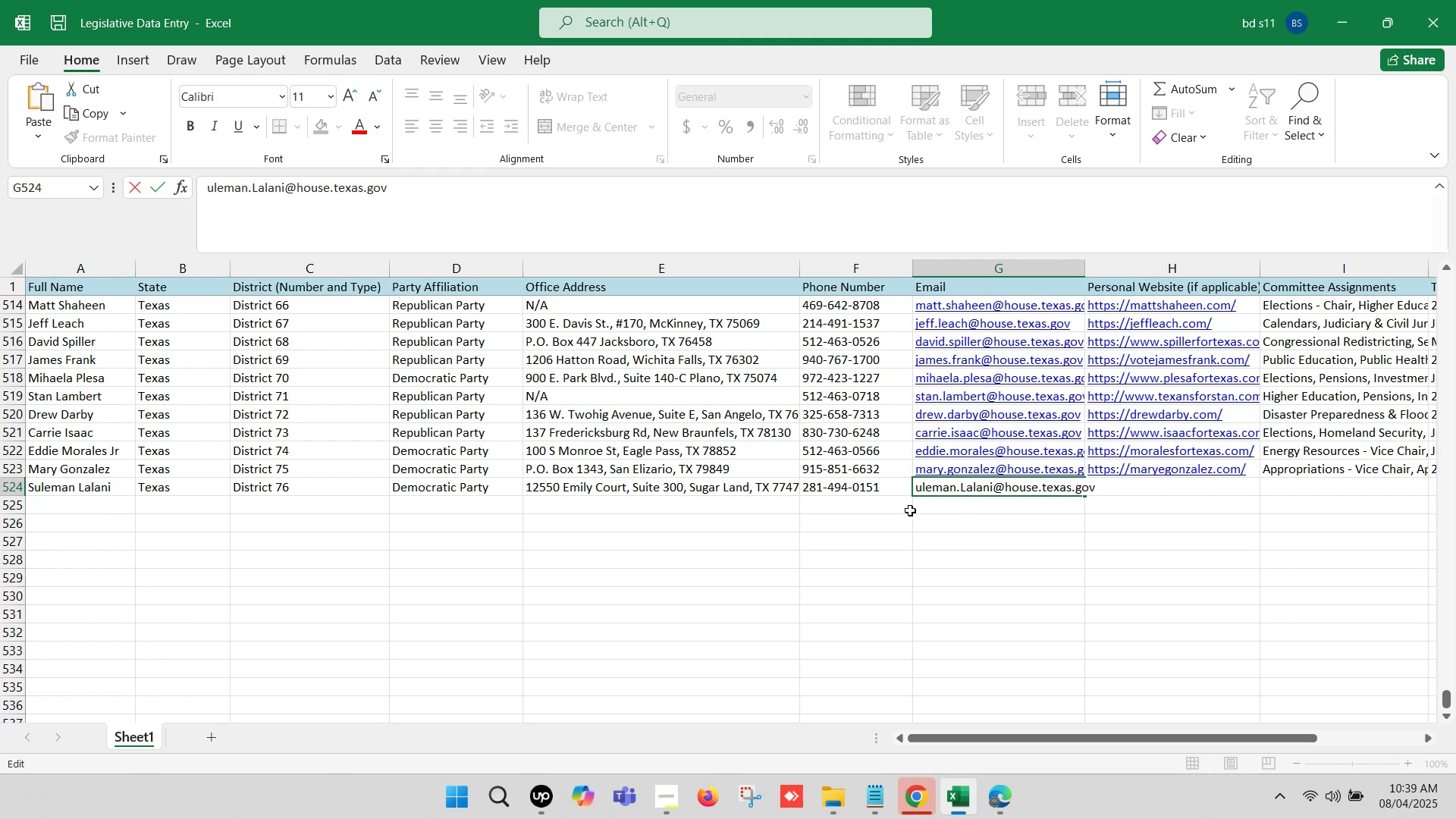 
key(S)
 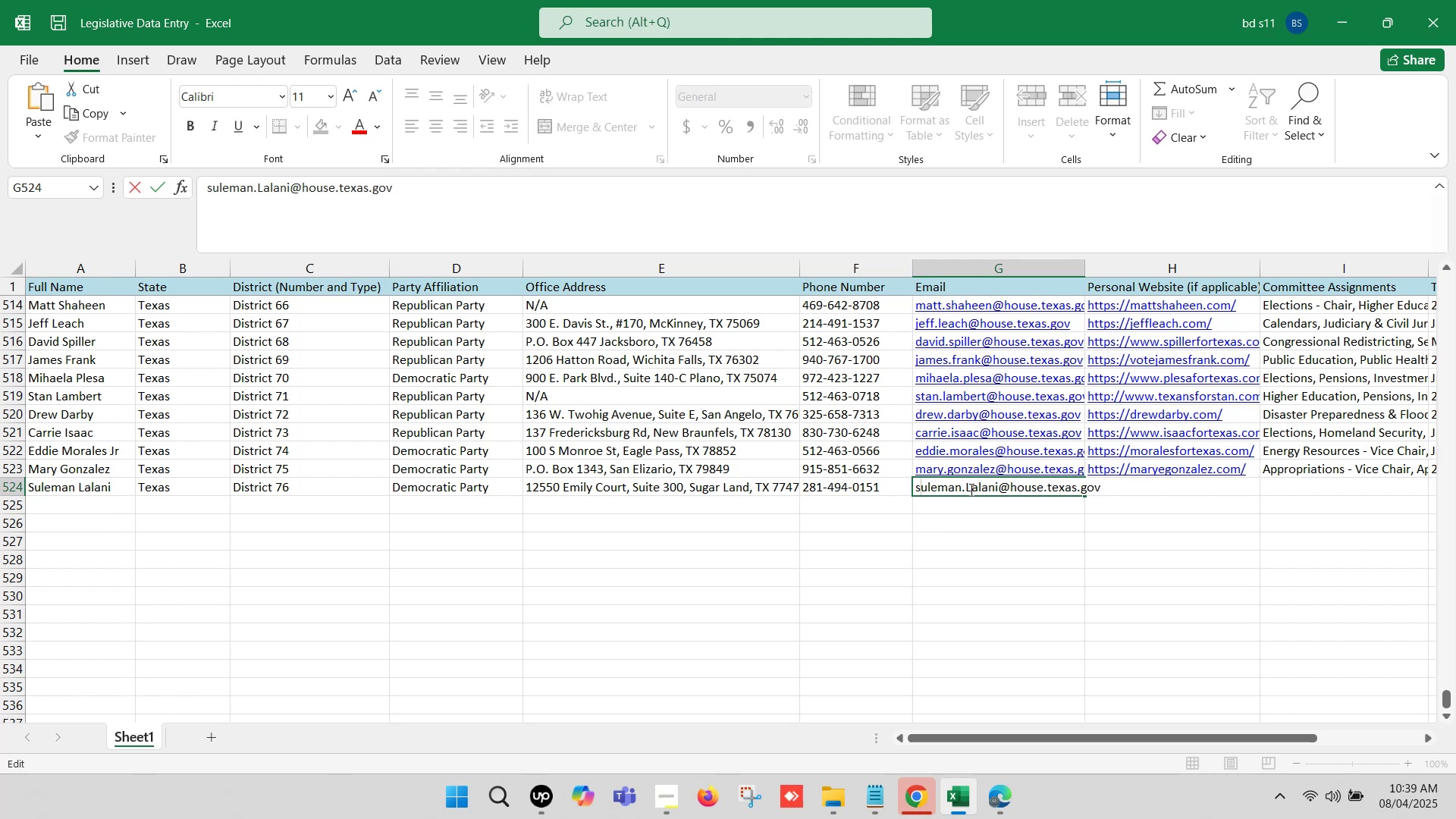 
left_click([970, 489])
 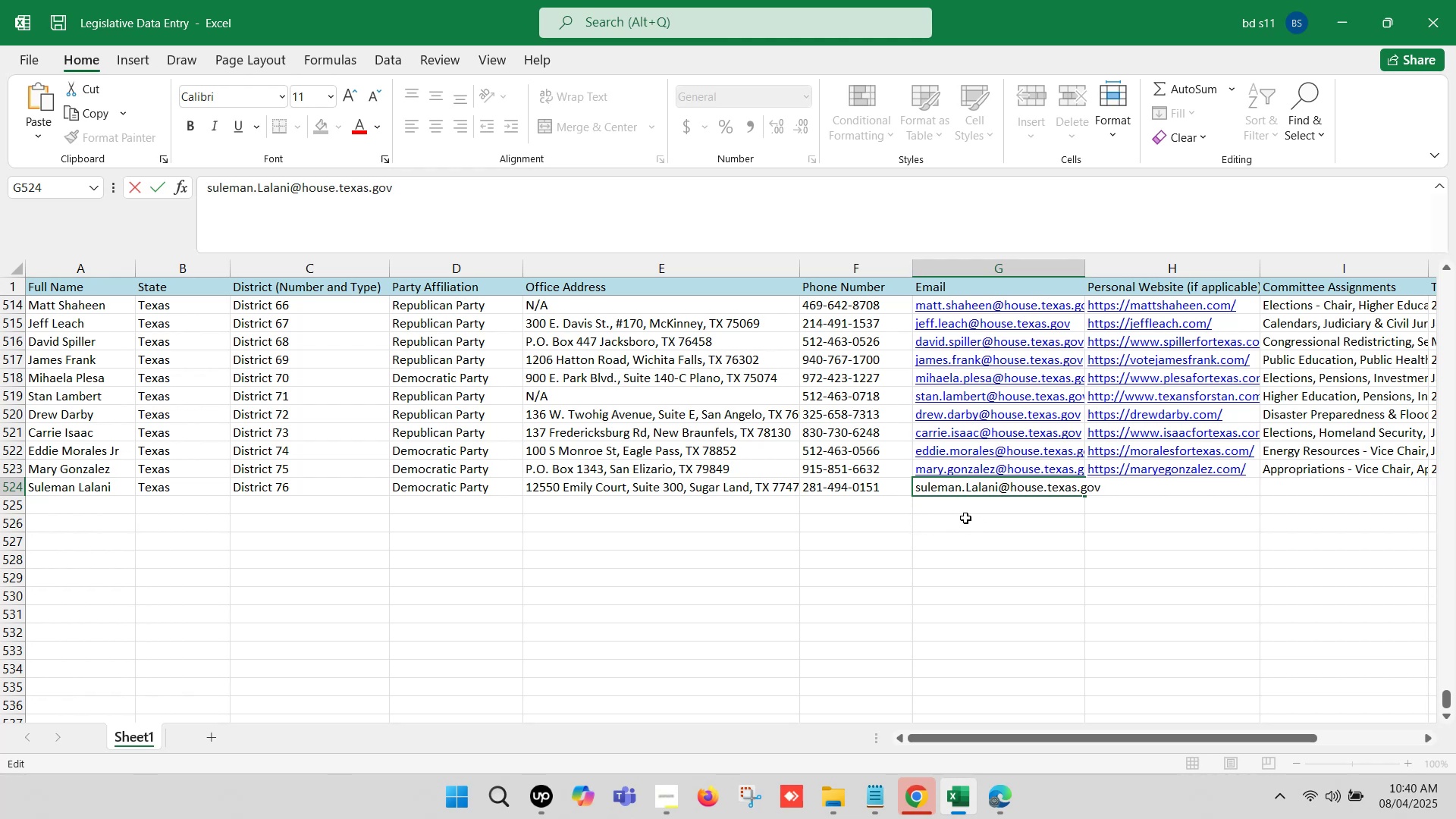 
key(Backspace)
 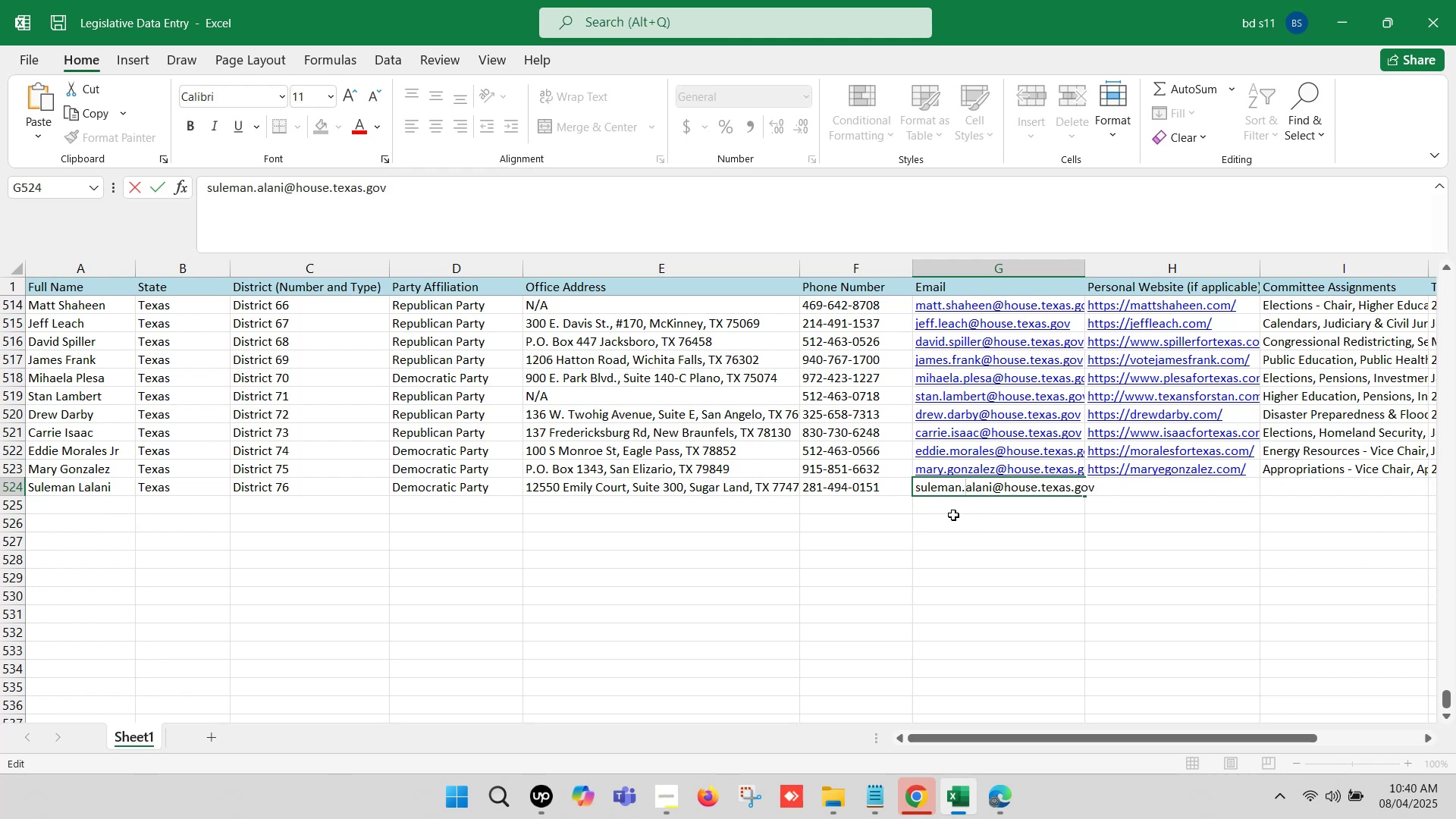 
key(L)
 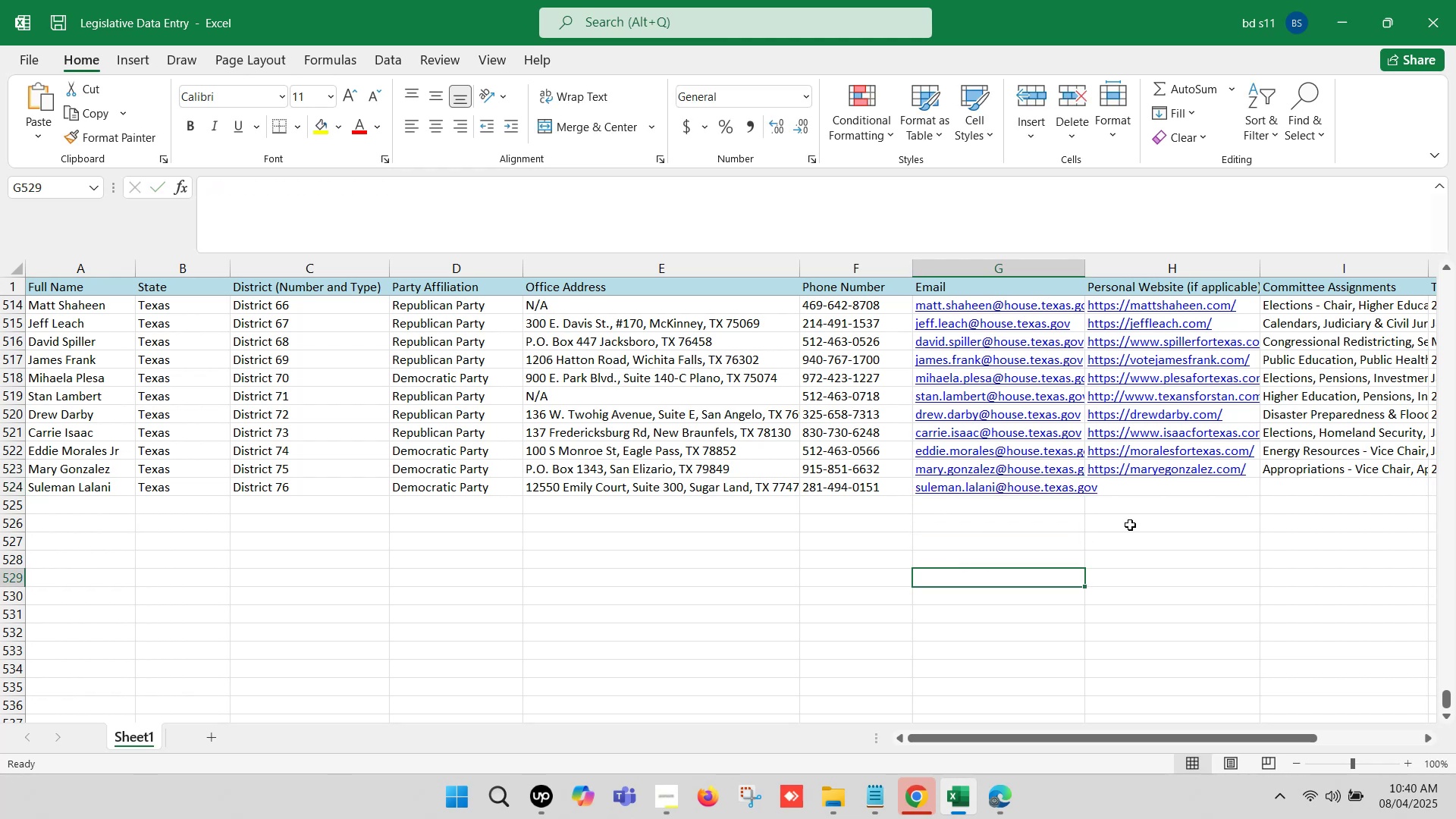 
left_click([1138, 492])
 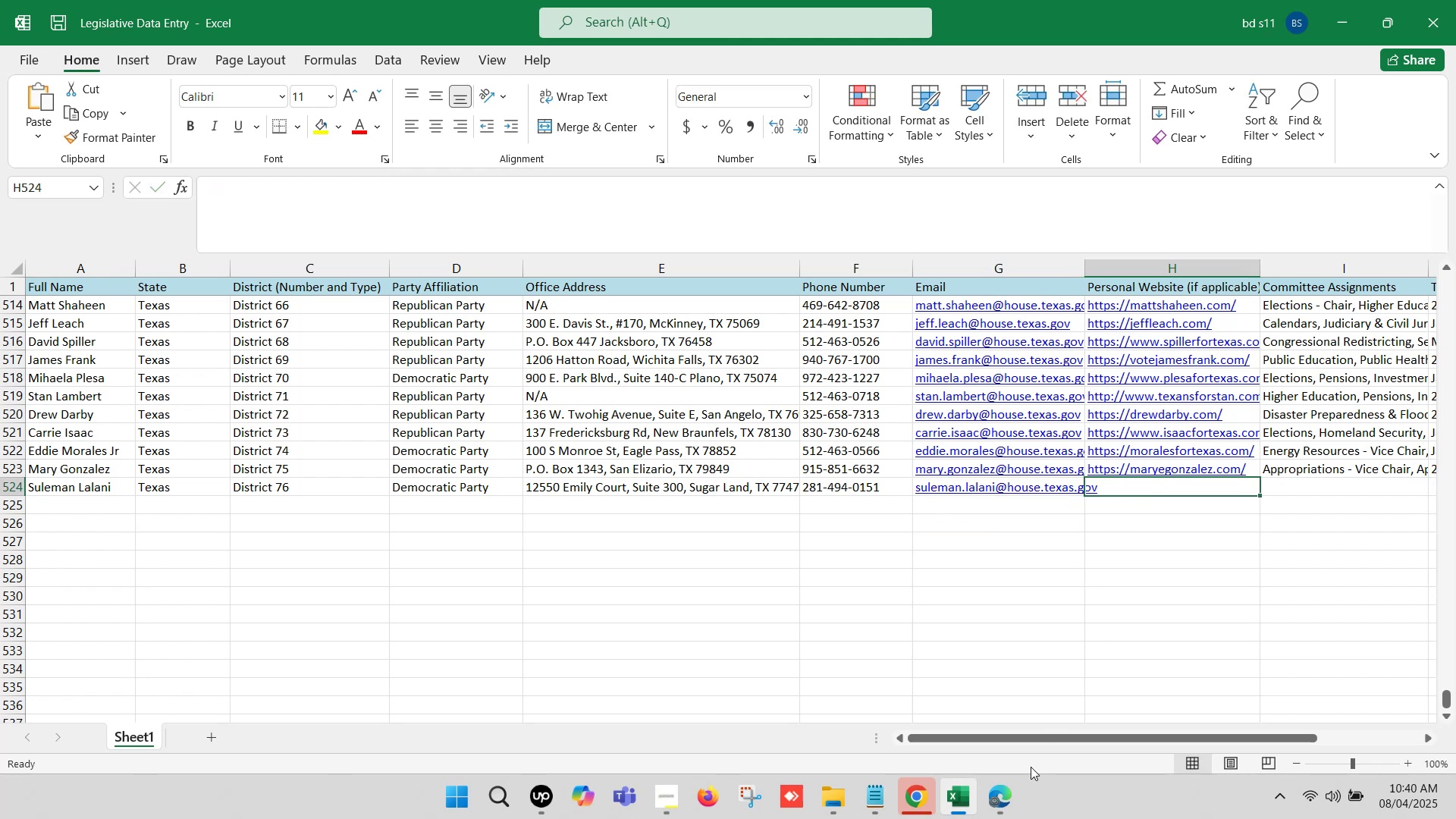 
left_click([1012, 799])
 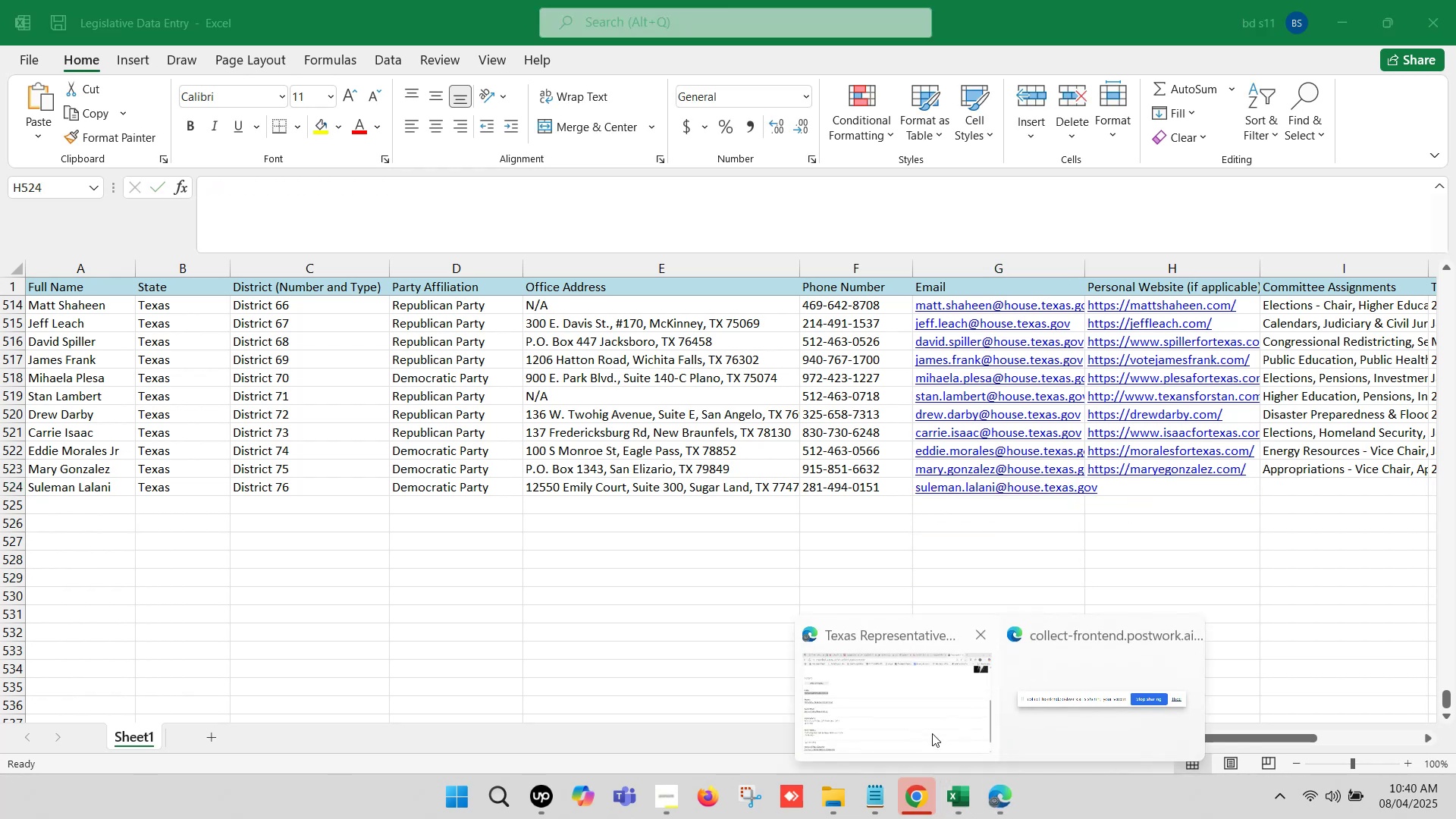 
left_click([925, 724])
 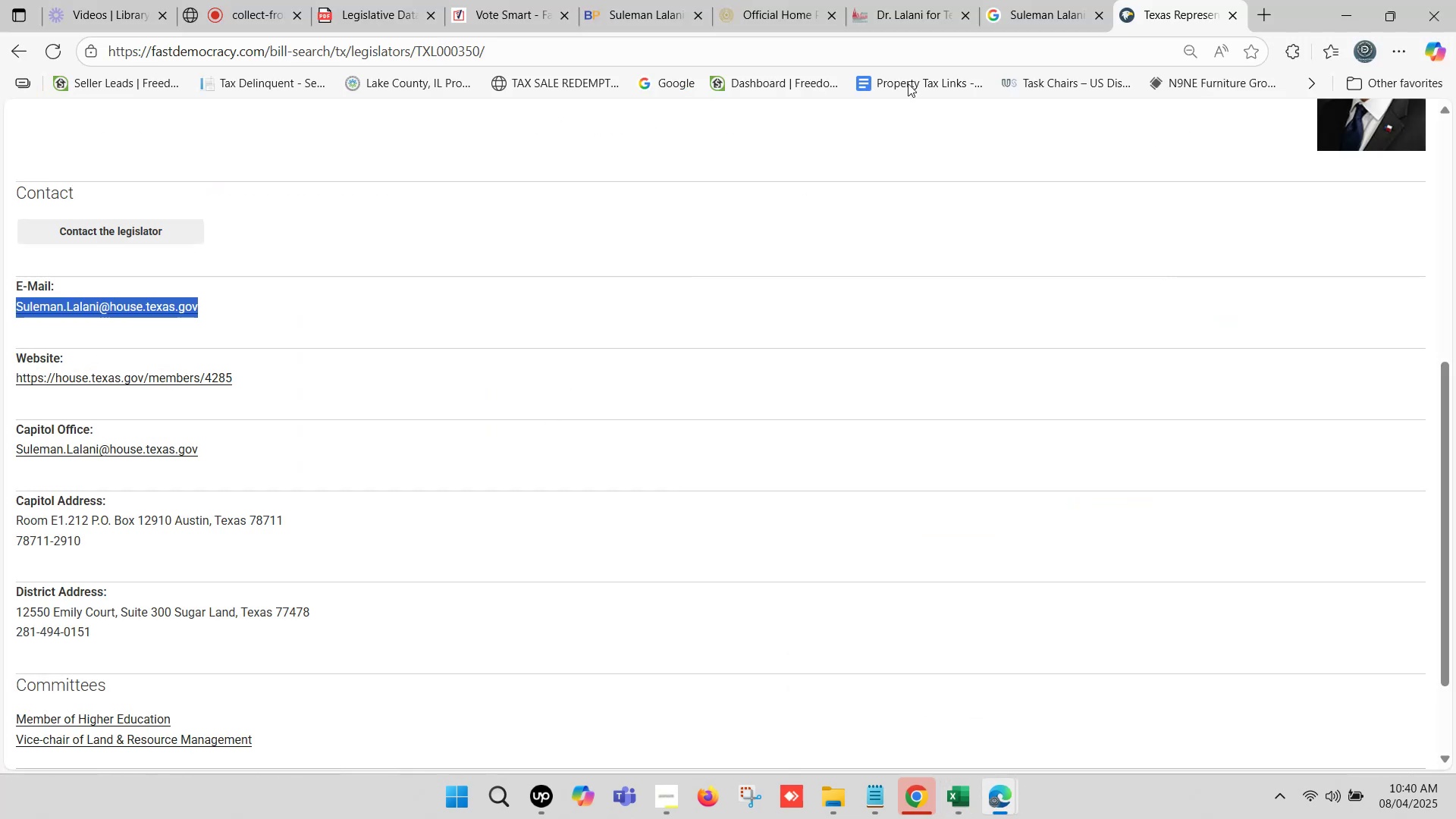 
left_click([927, 0])
 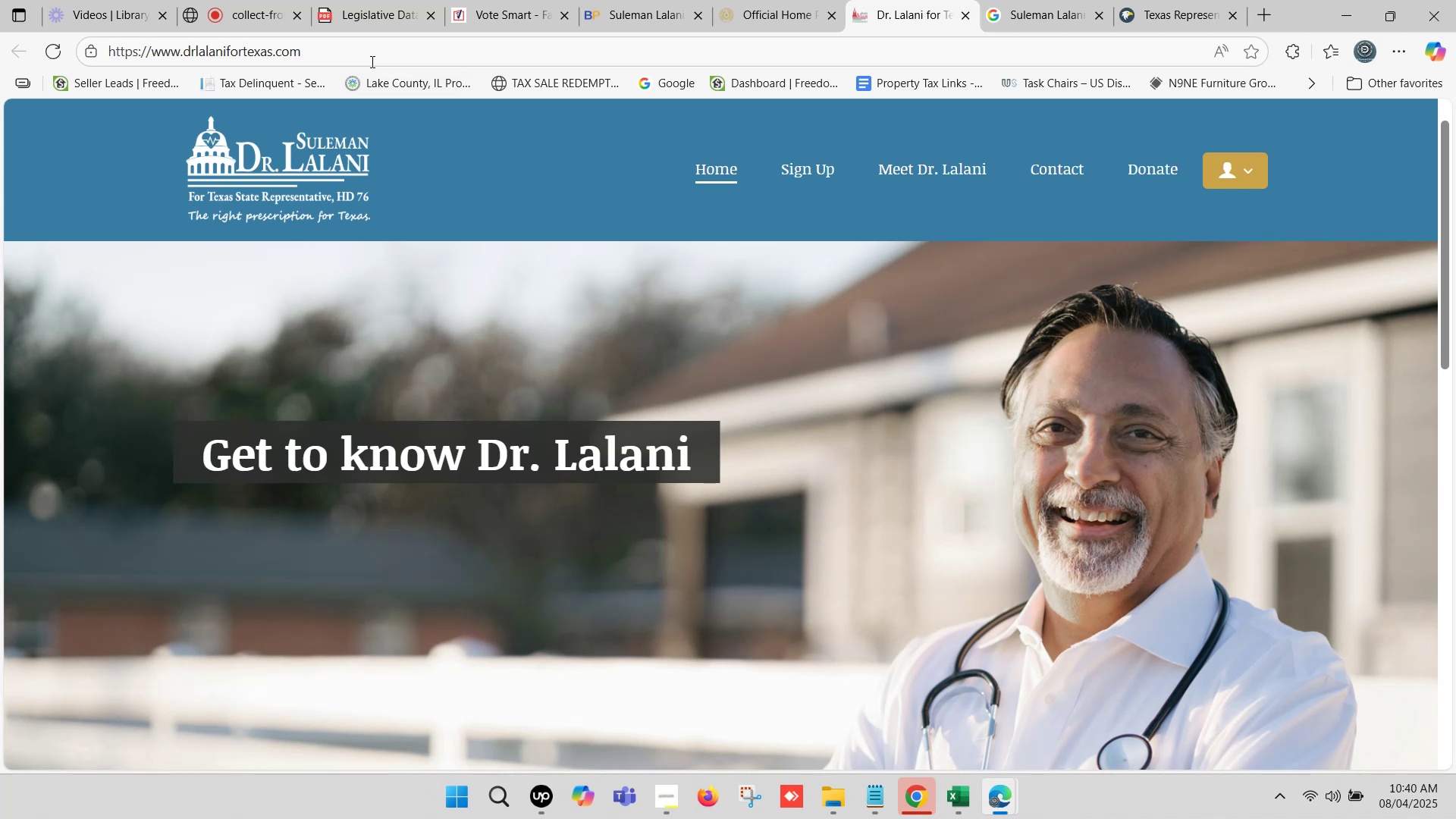 
left_click([361, 54])
 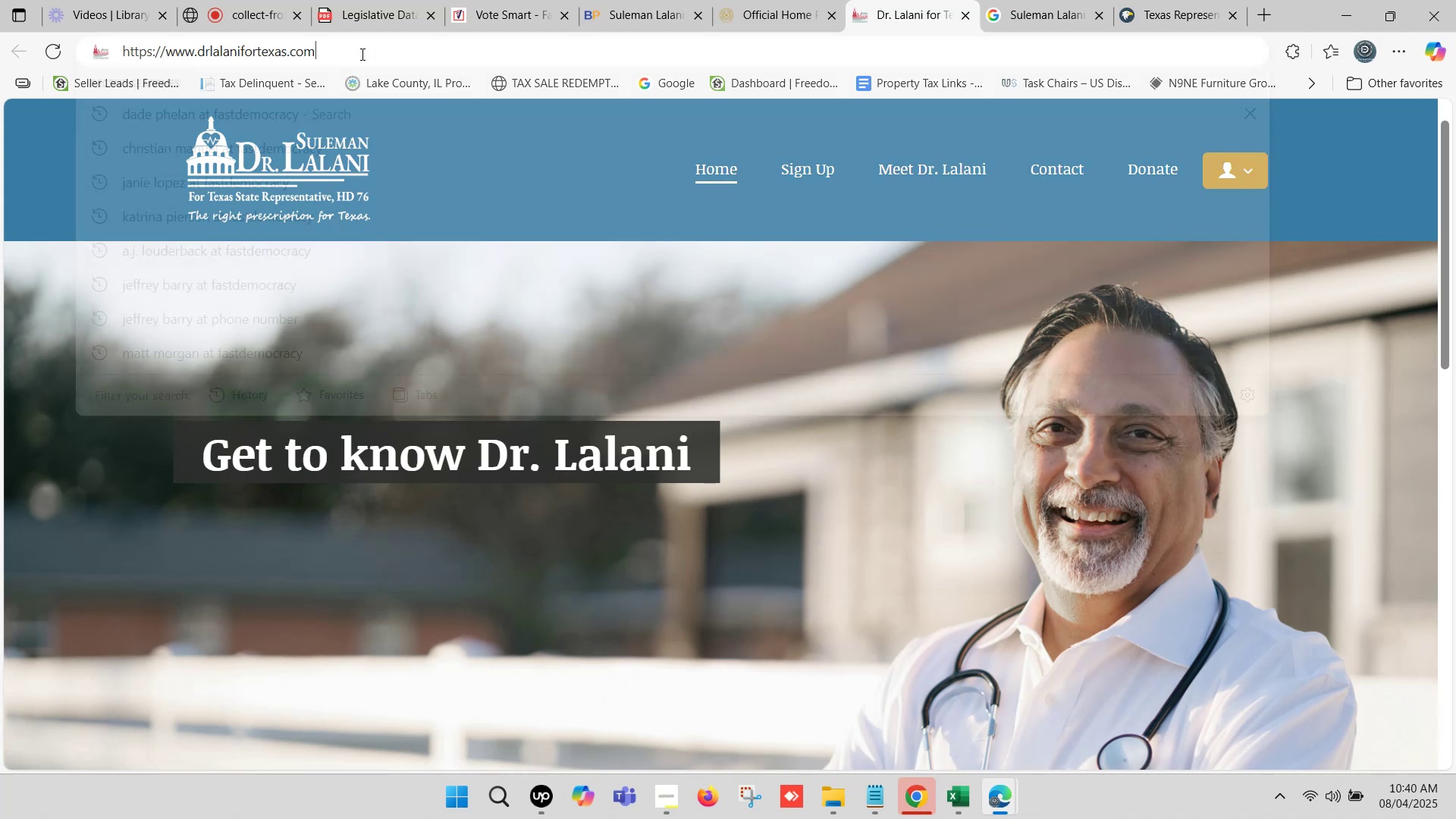 
key(Control+ControlLeft)
 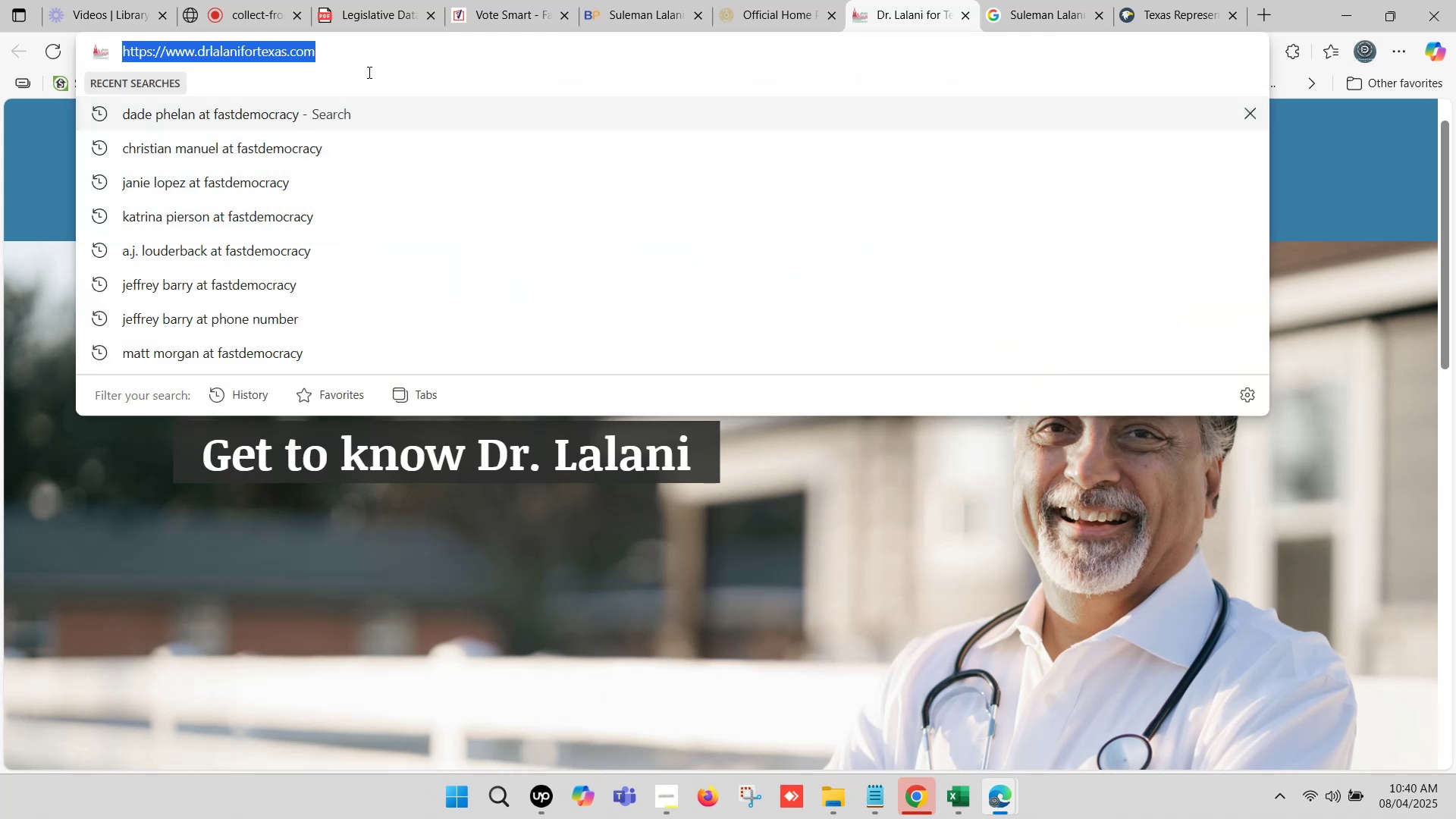 
key(Control+C)
 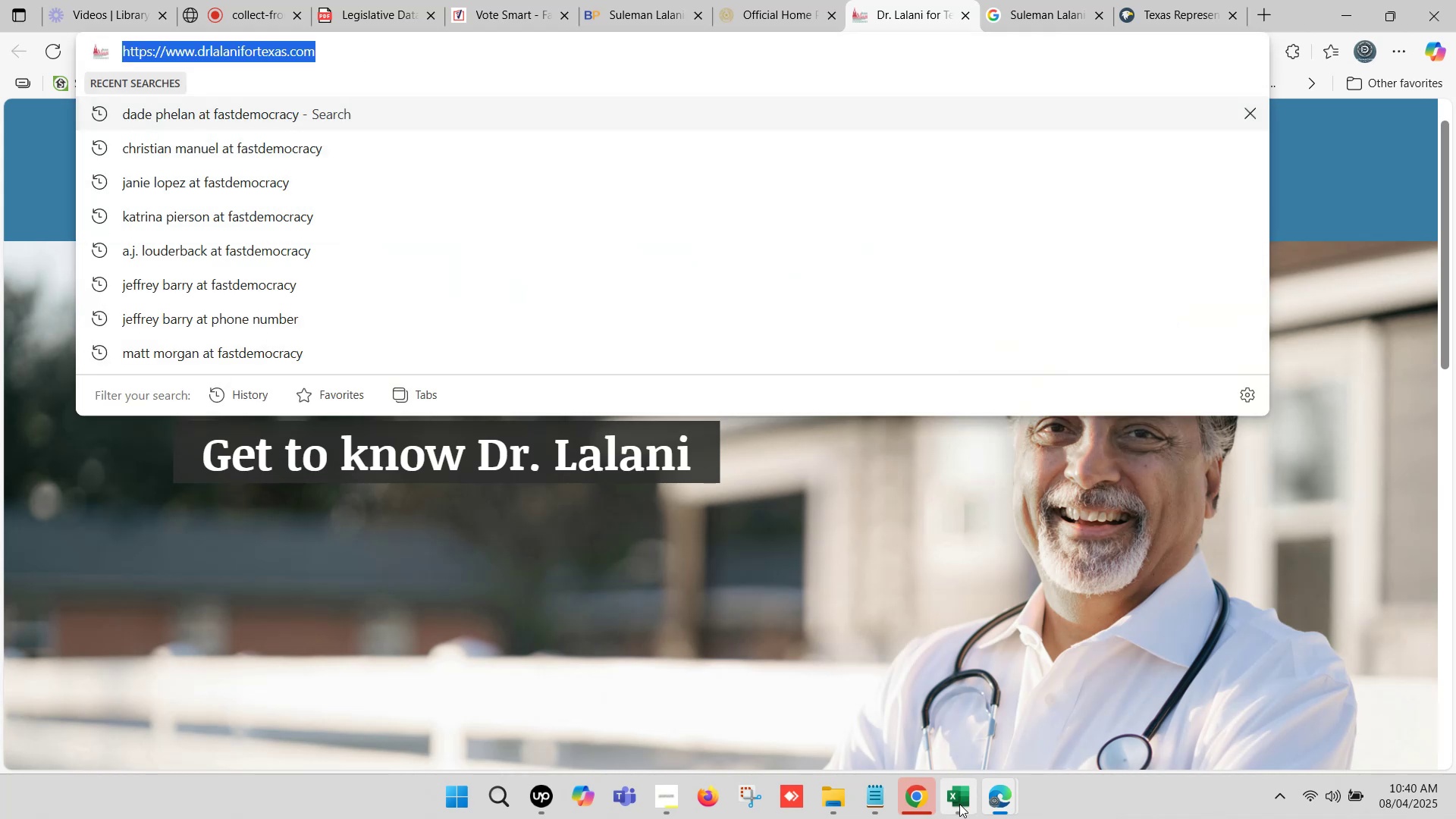 
left_click([957, 805])
 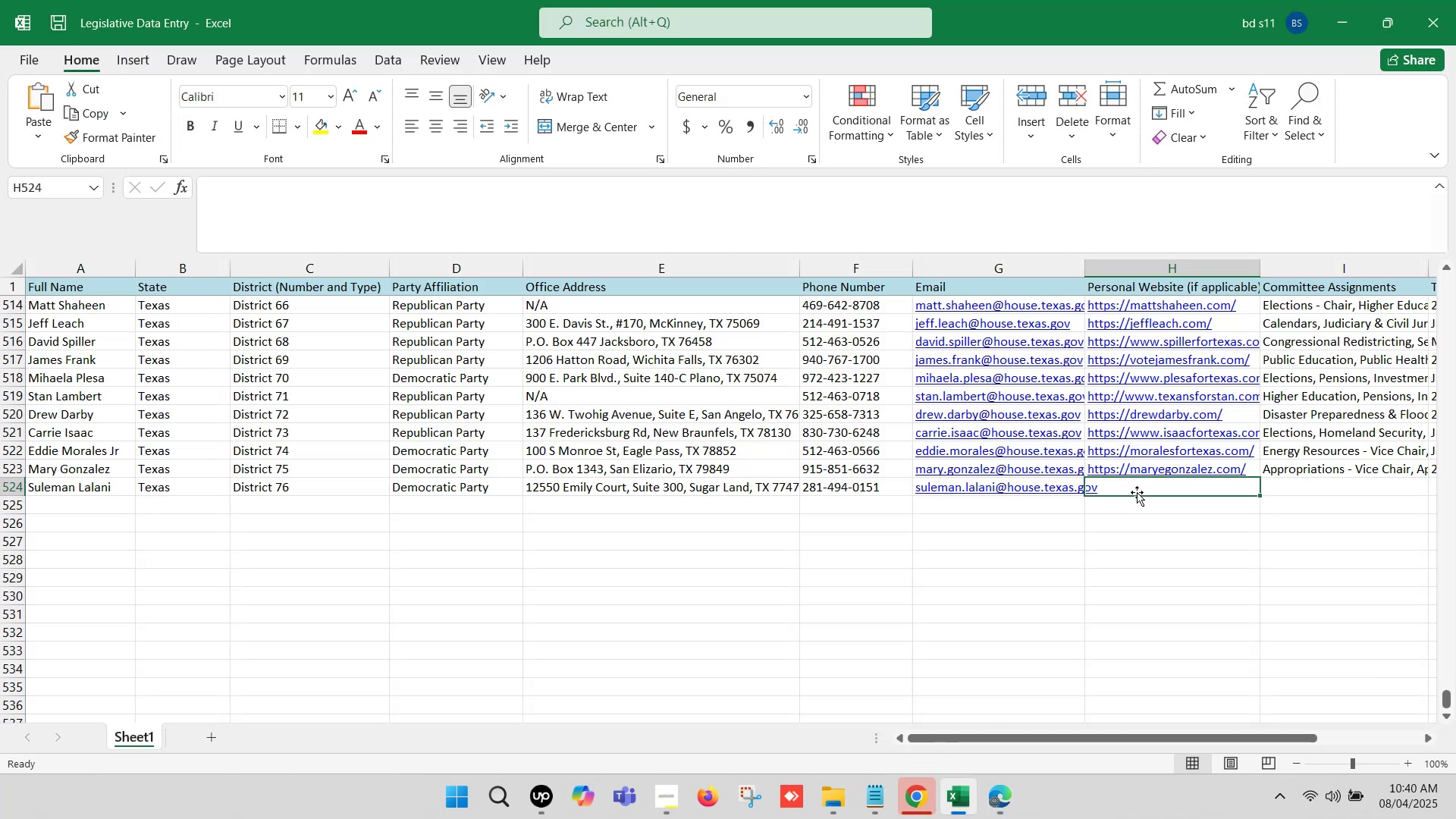 
double_click([1137, 488])
 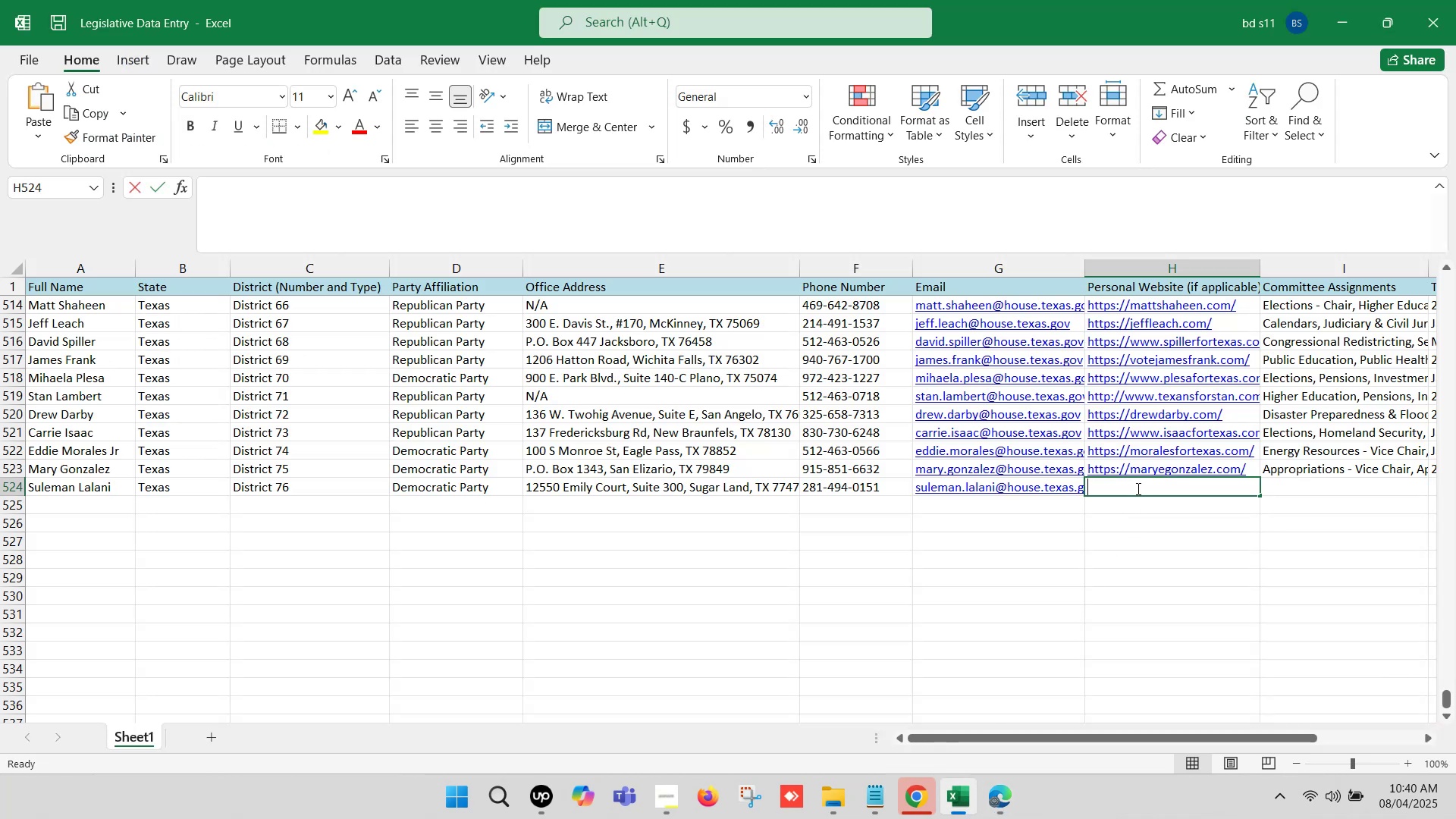 
key(Control+V)
 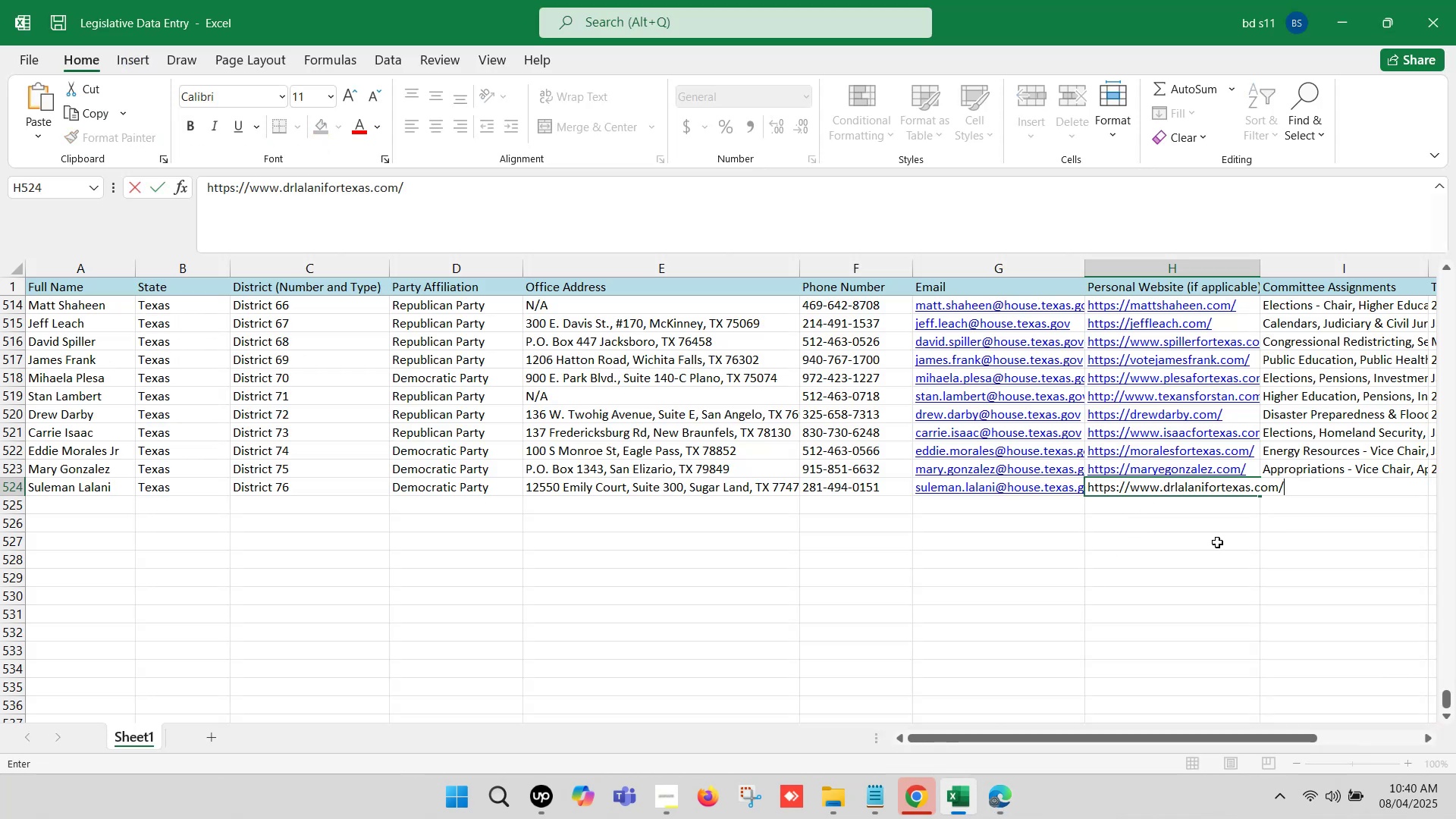 
left_click([1217, 542])
 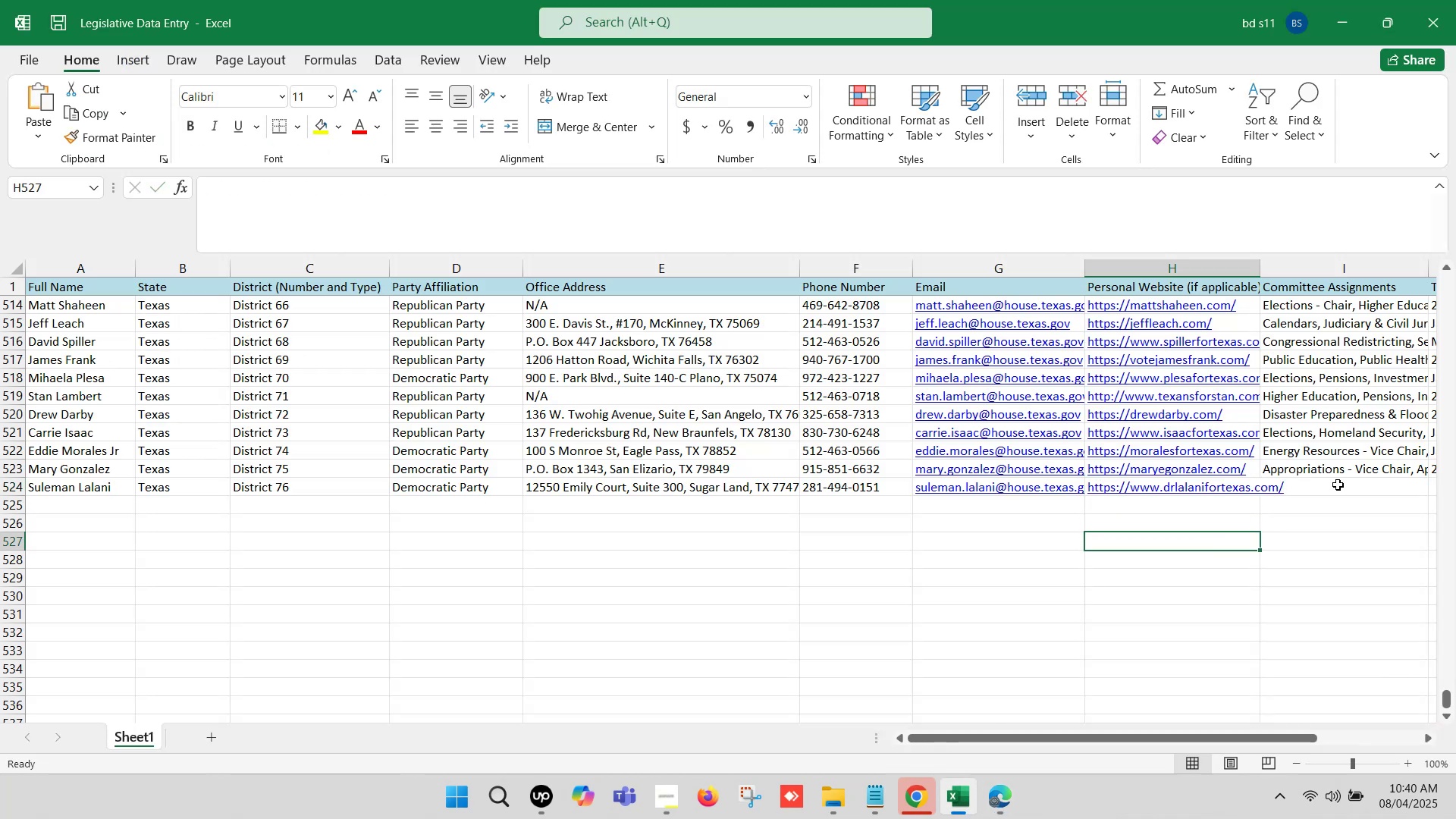 
left_click([1334, 488])
 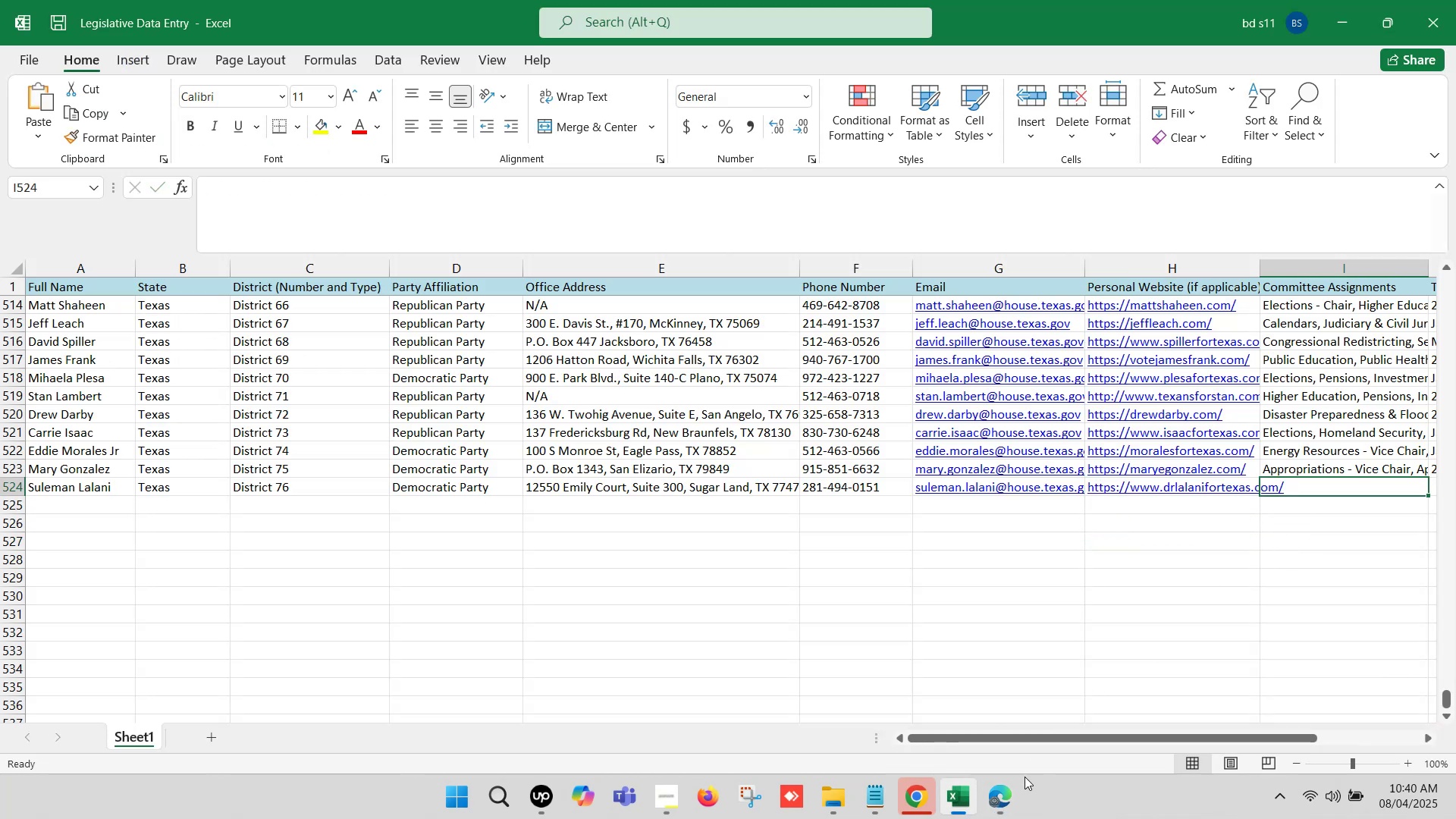 
left_click([1009, 792])
 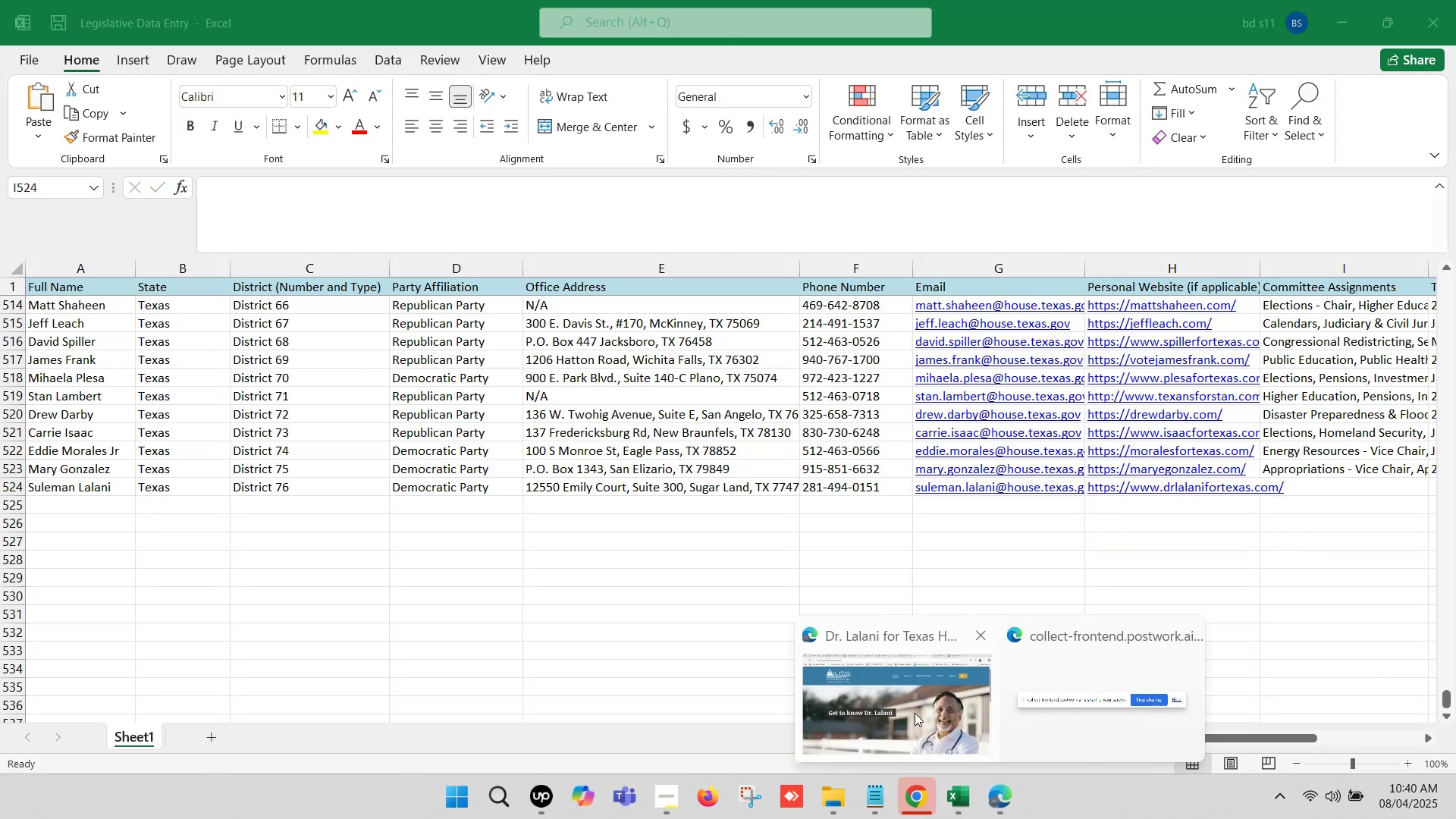 
left_click([905, 708])
 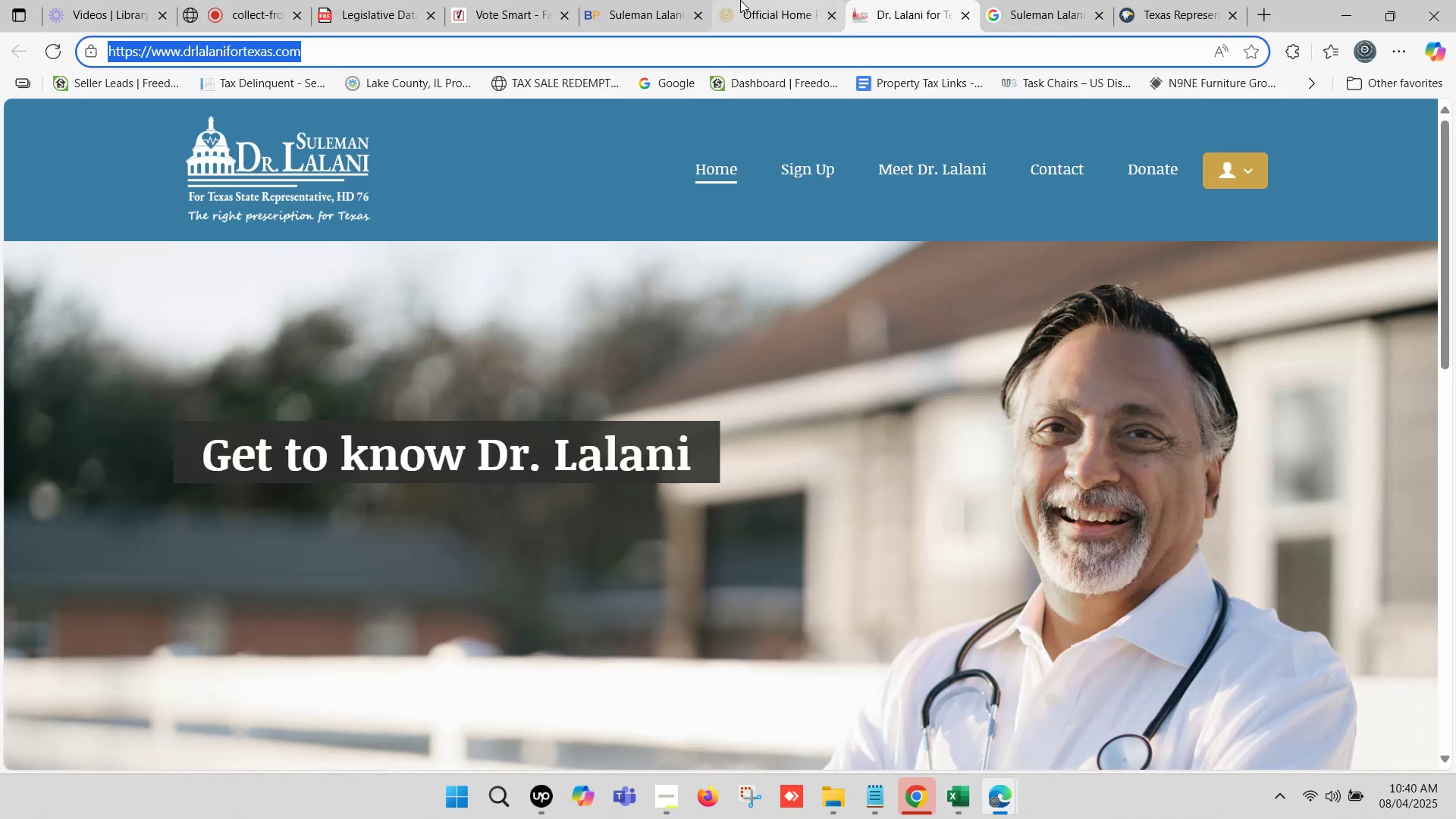 
left_click([751, 0])
 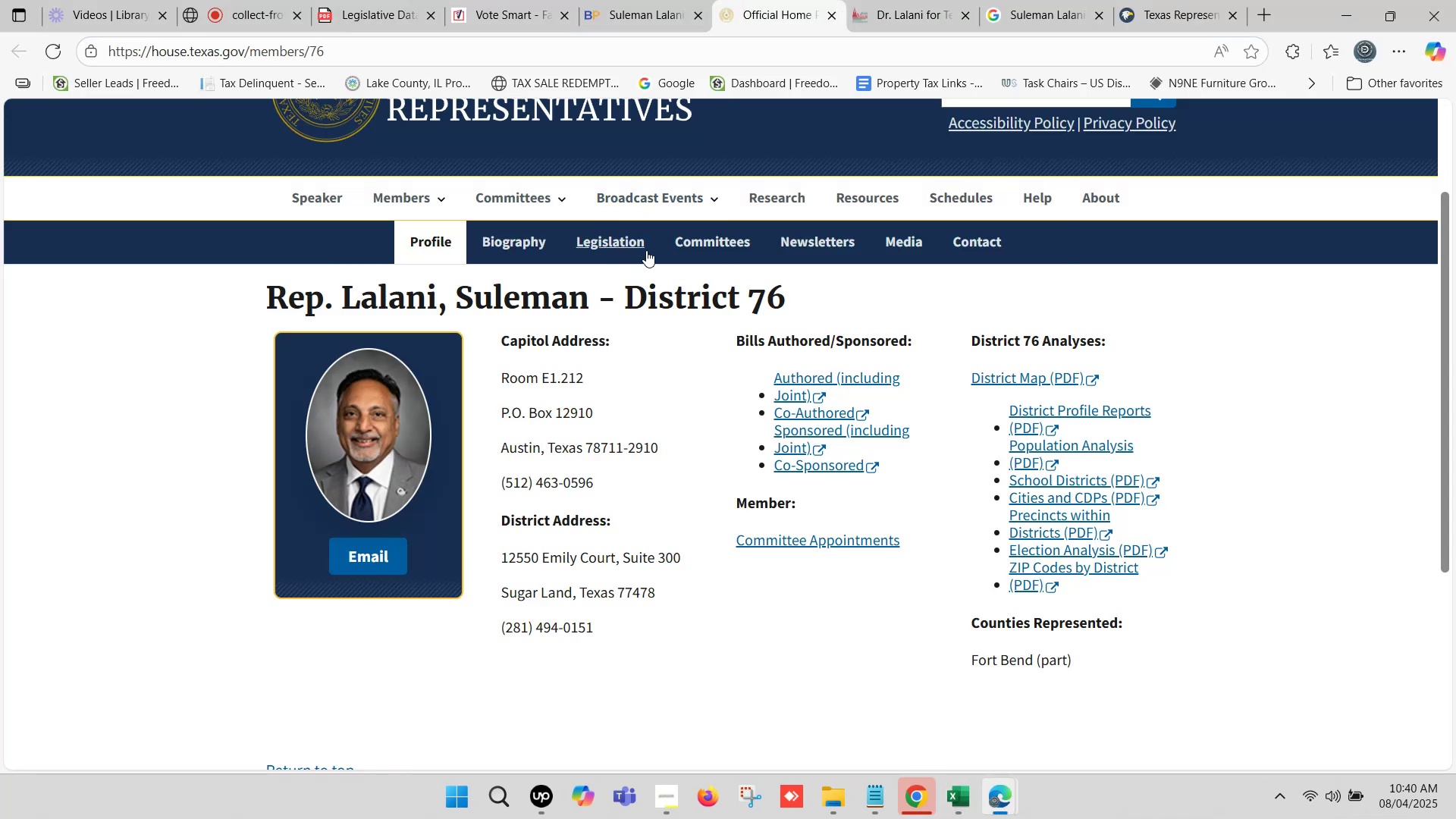 
left_click([692, 243])
 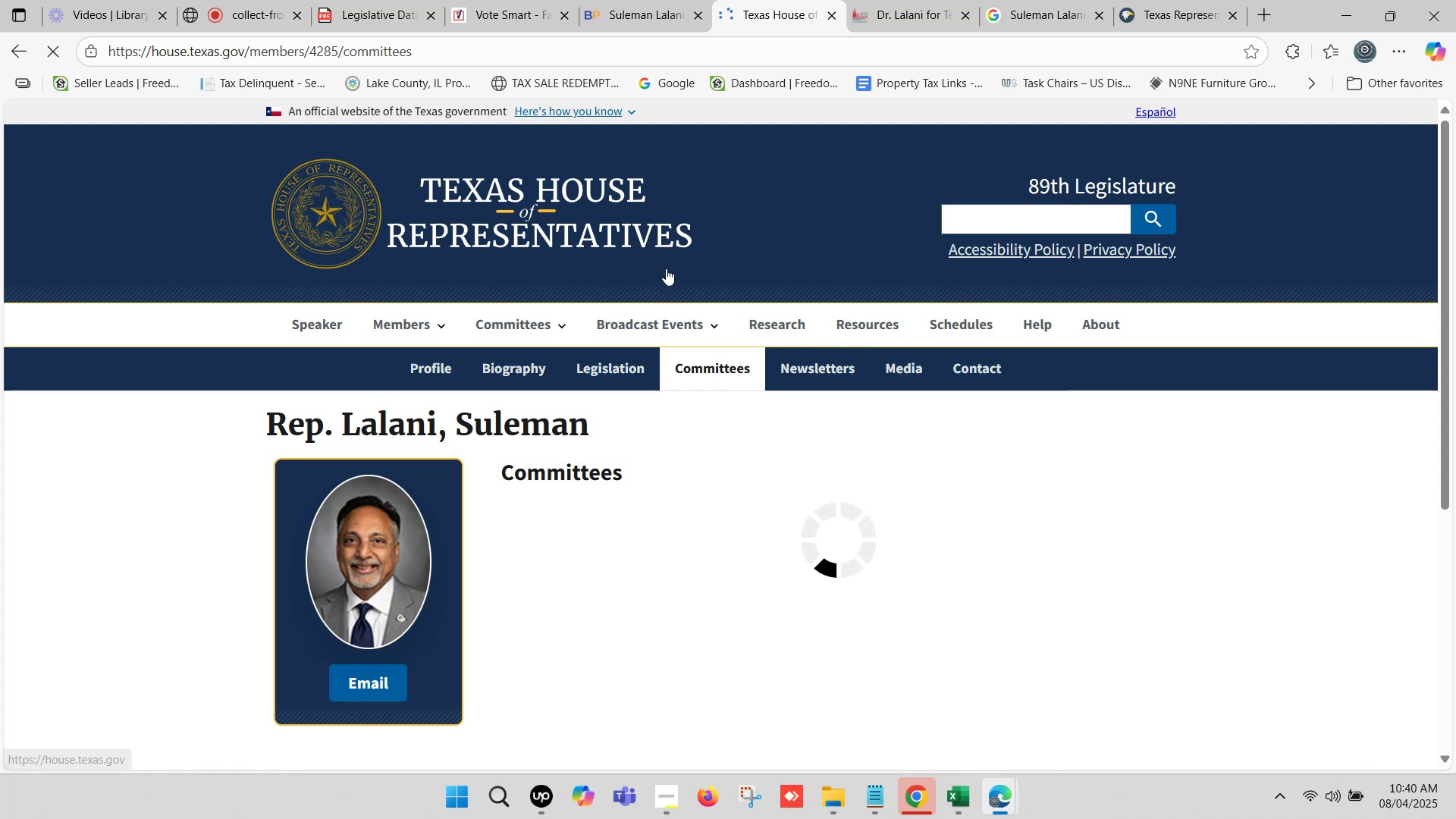 
scroll: coordinate [660, 296], scroll_direction: down, amount: 1.0
 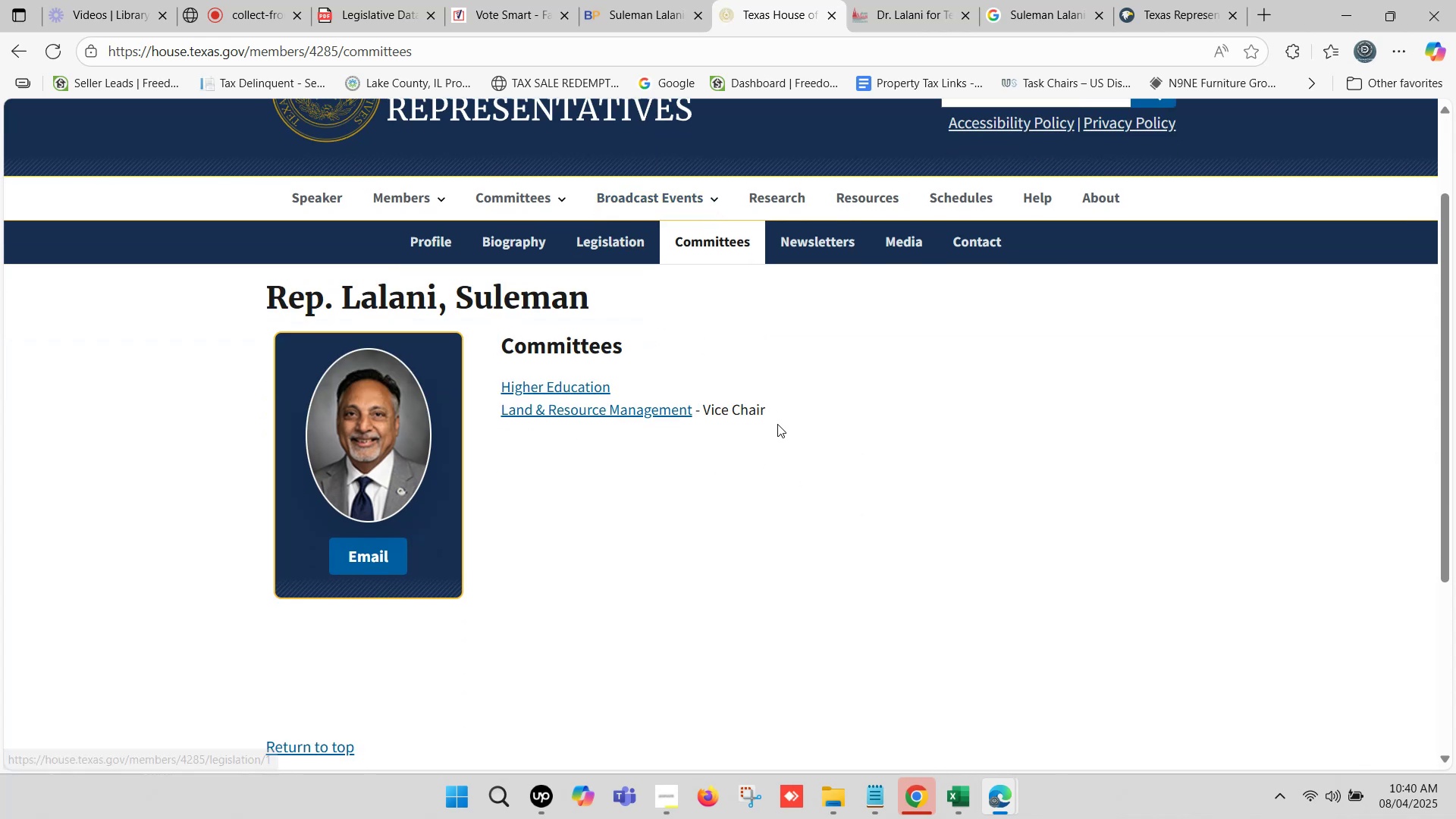 
left_click_drag(start_coordinate=[787, 412], to_coordinate=[498, 394])
 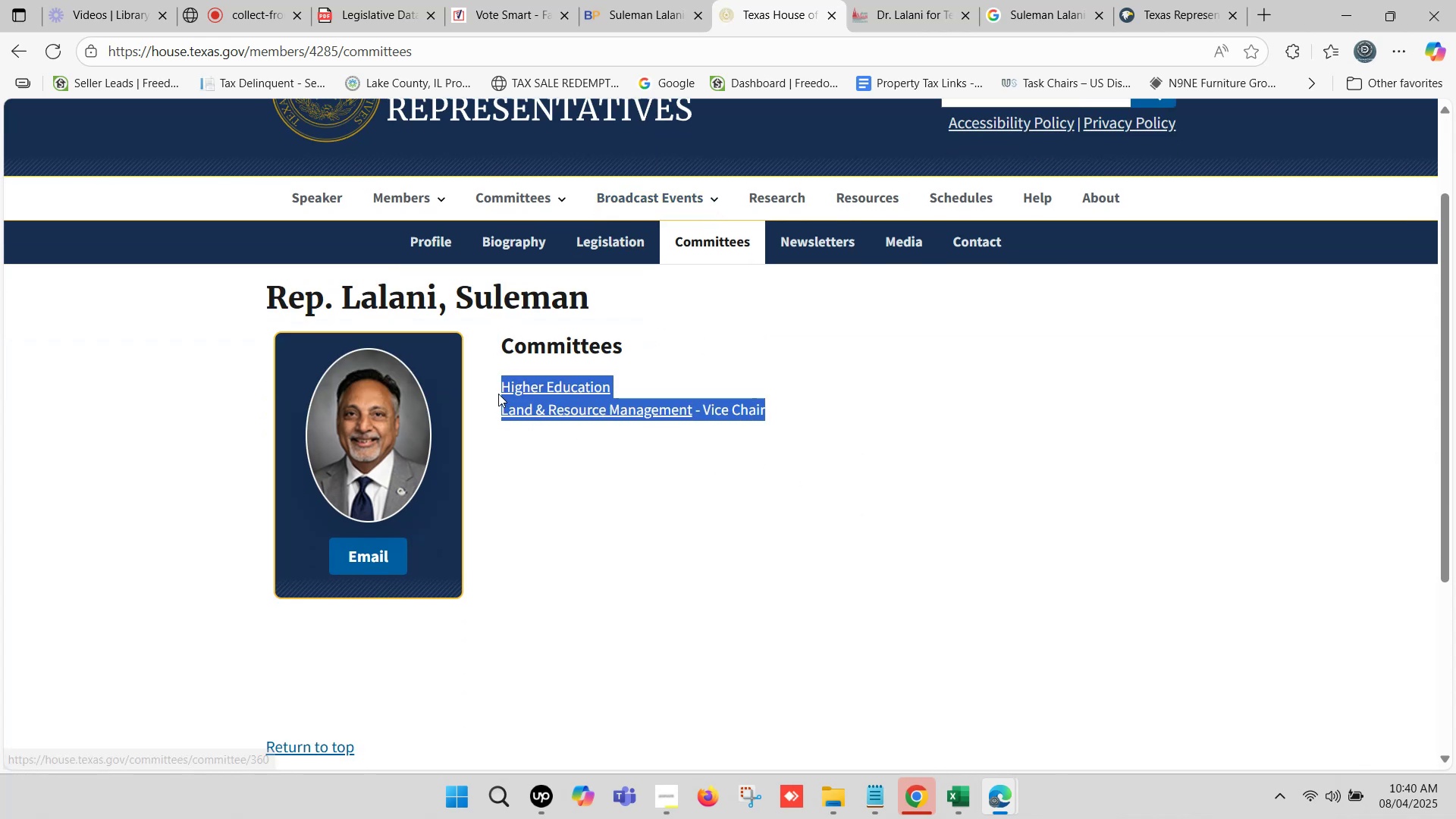 
key(Control+C)
 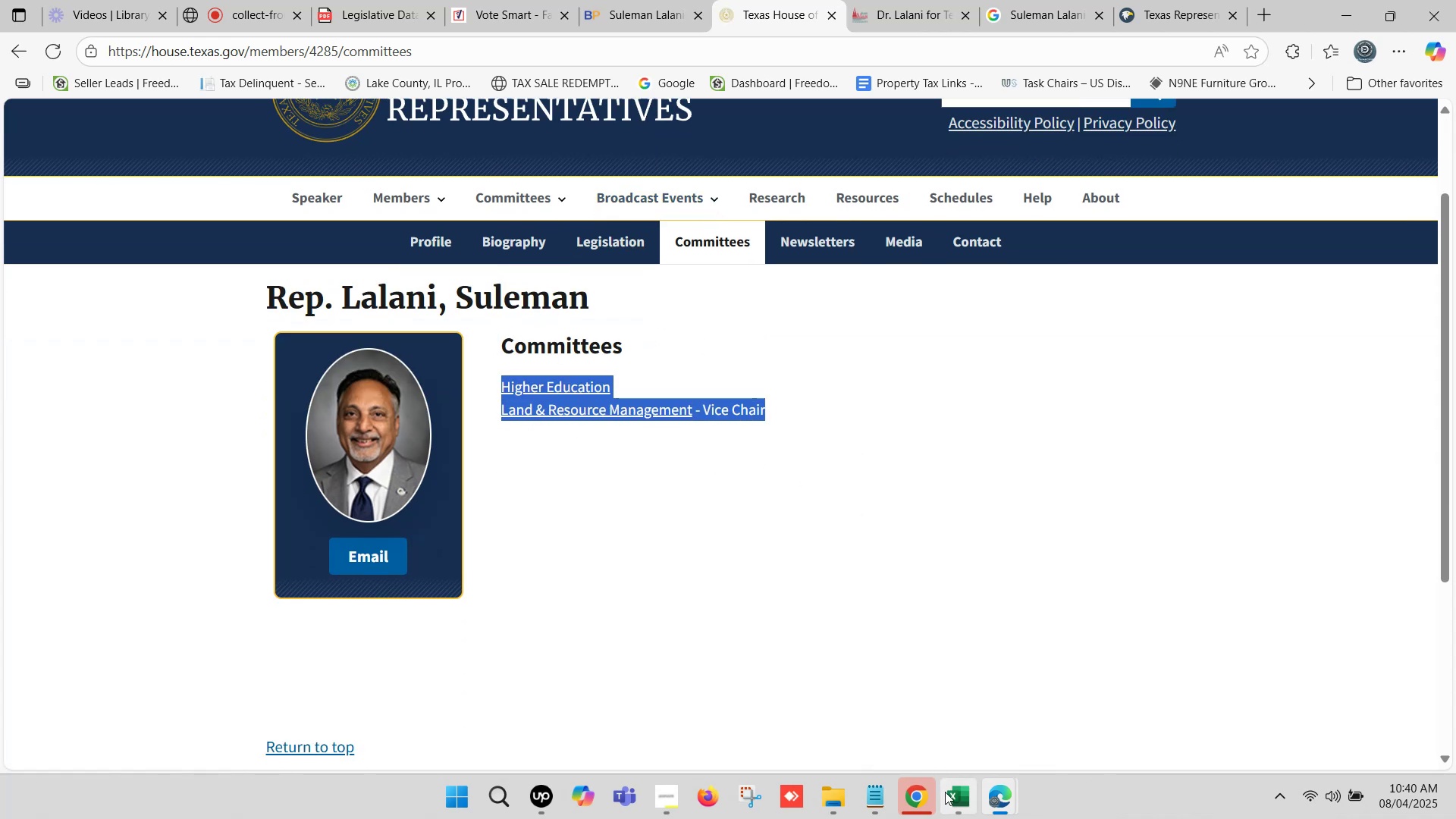 
left_click([945, 792])
 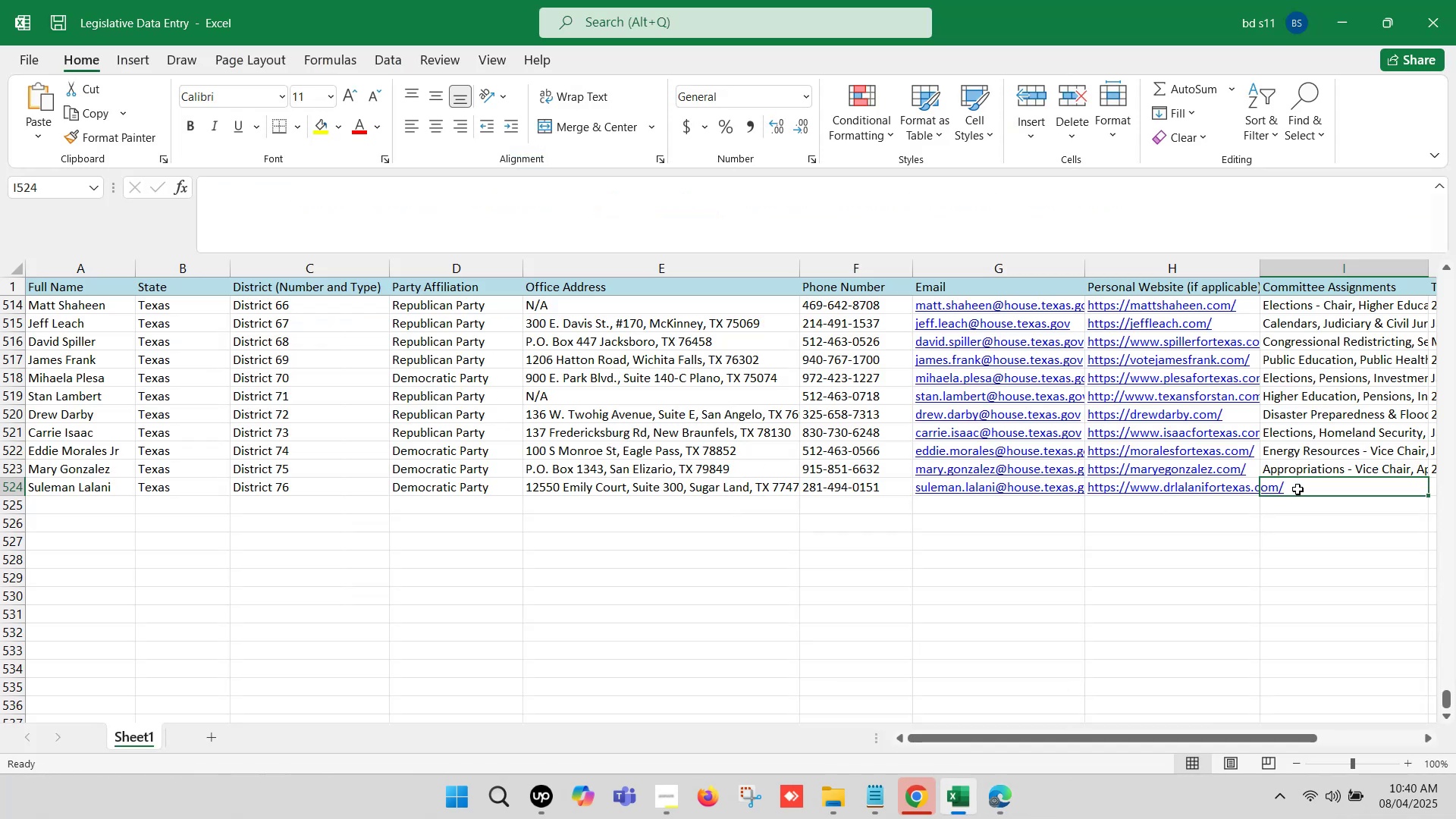 
double_click([1299, 489])
 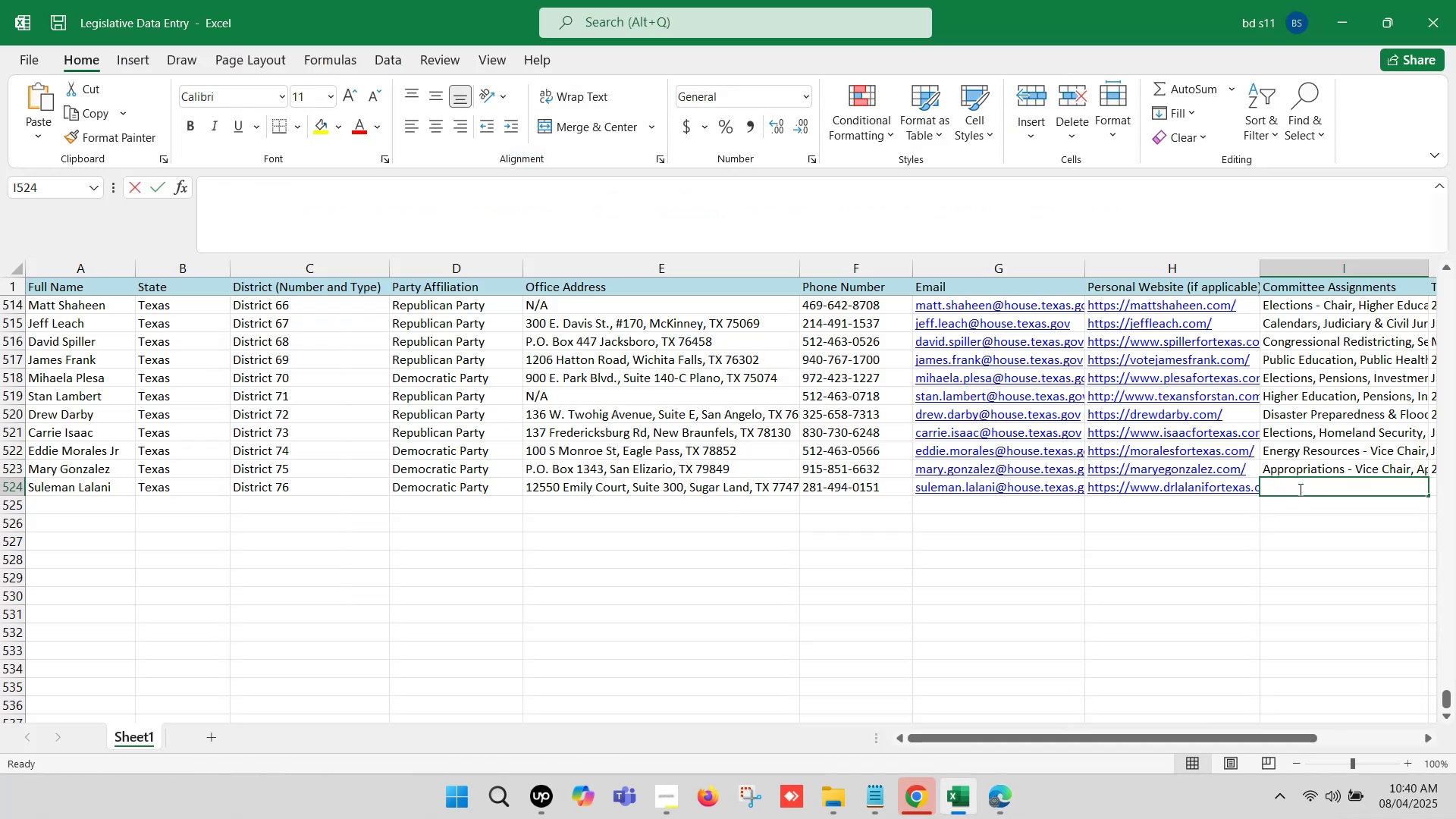 
key(Control+ControlLeft)
 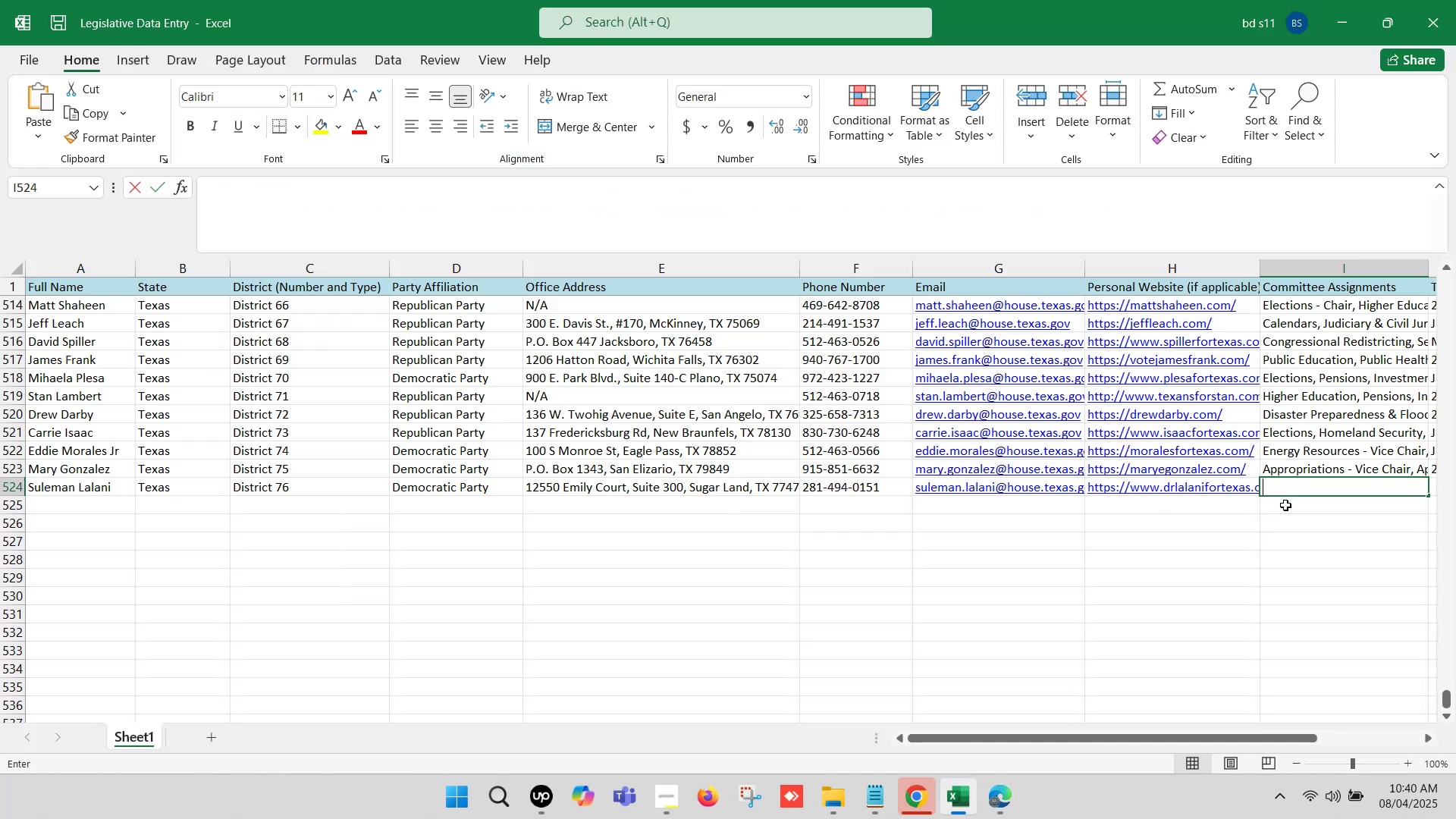 
key(Control+V)
 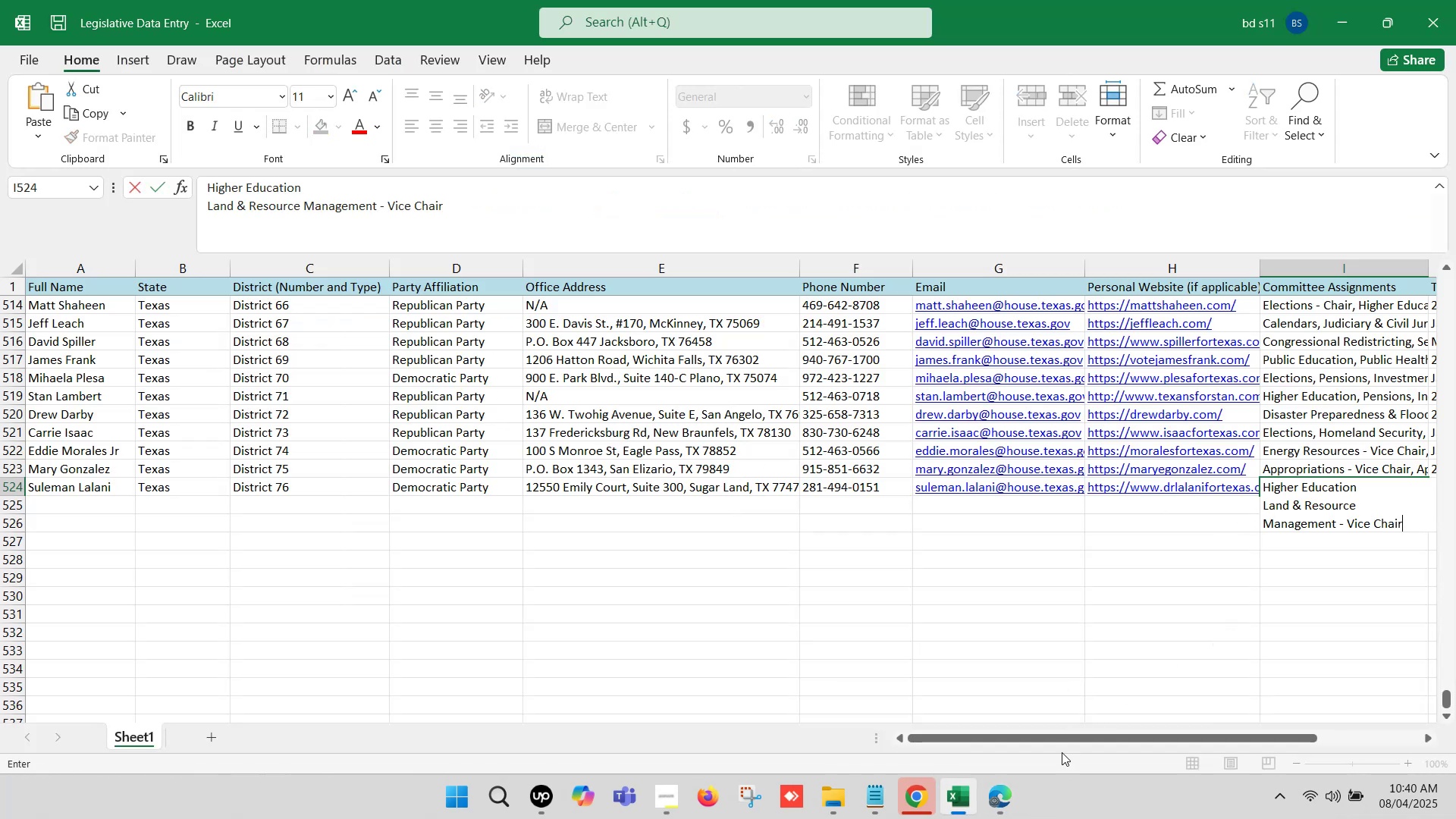 
left_click([994, 808])
 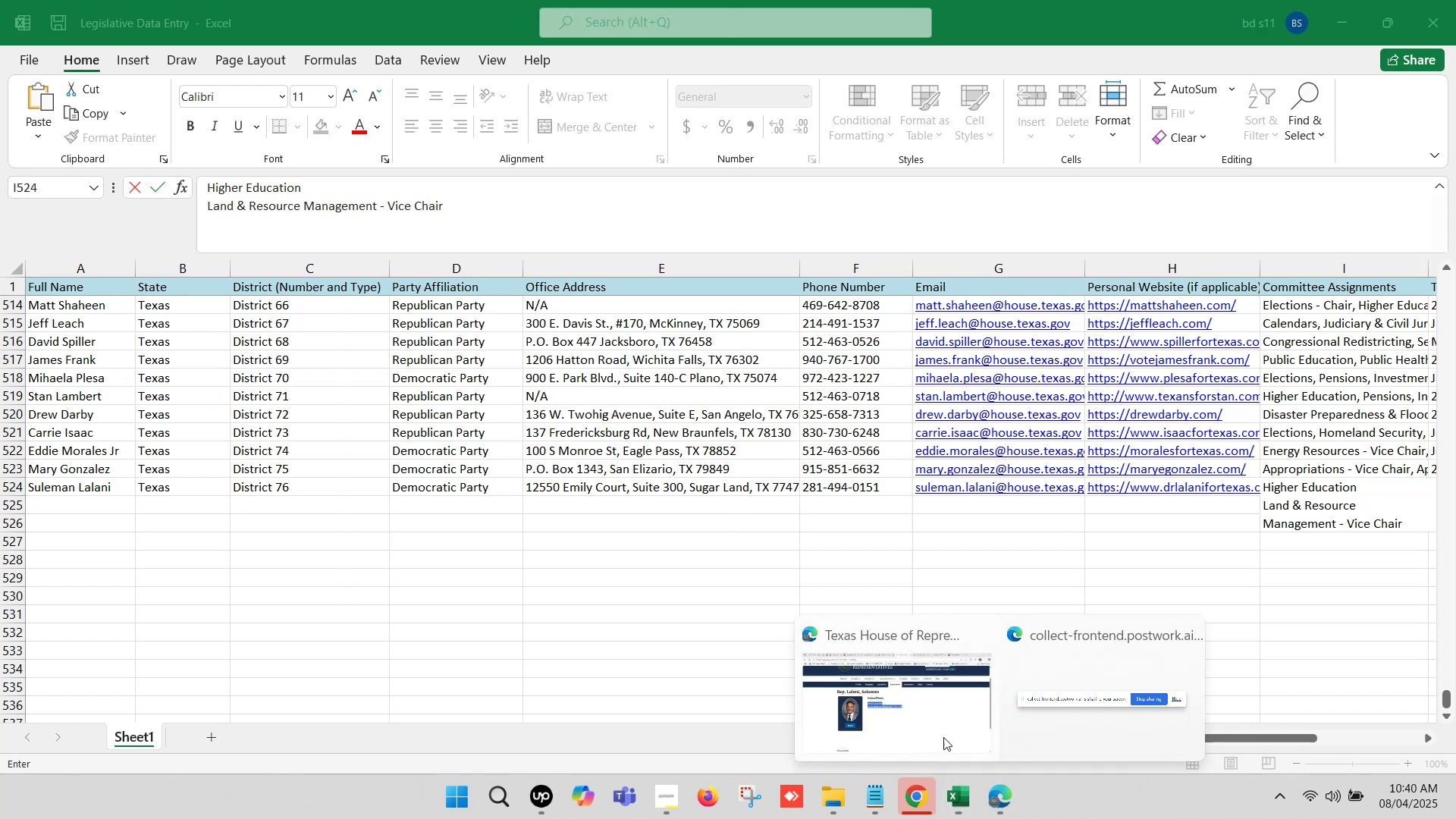 
left_click([896, 695])
 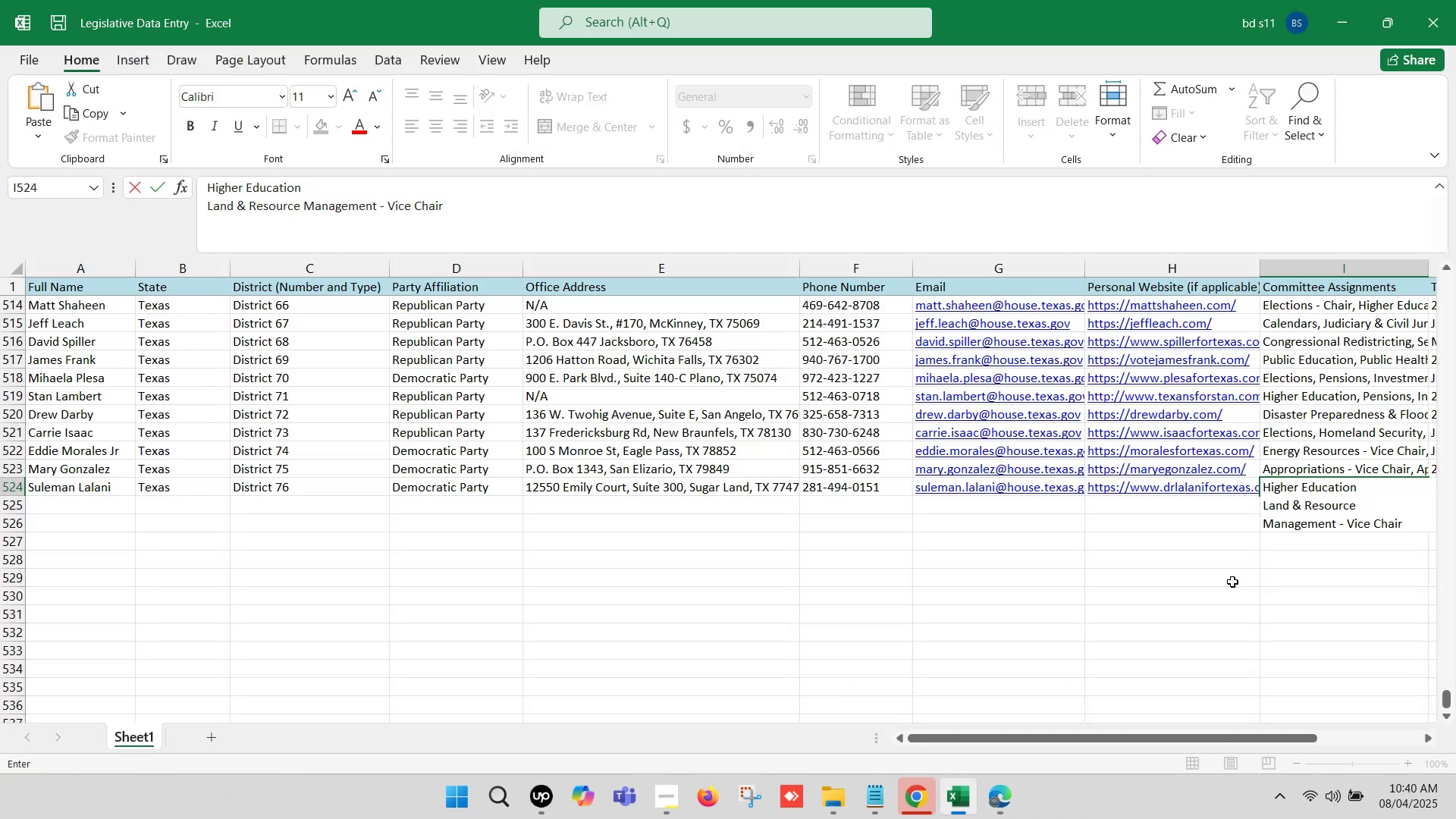 
left_click([1260, 503])
 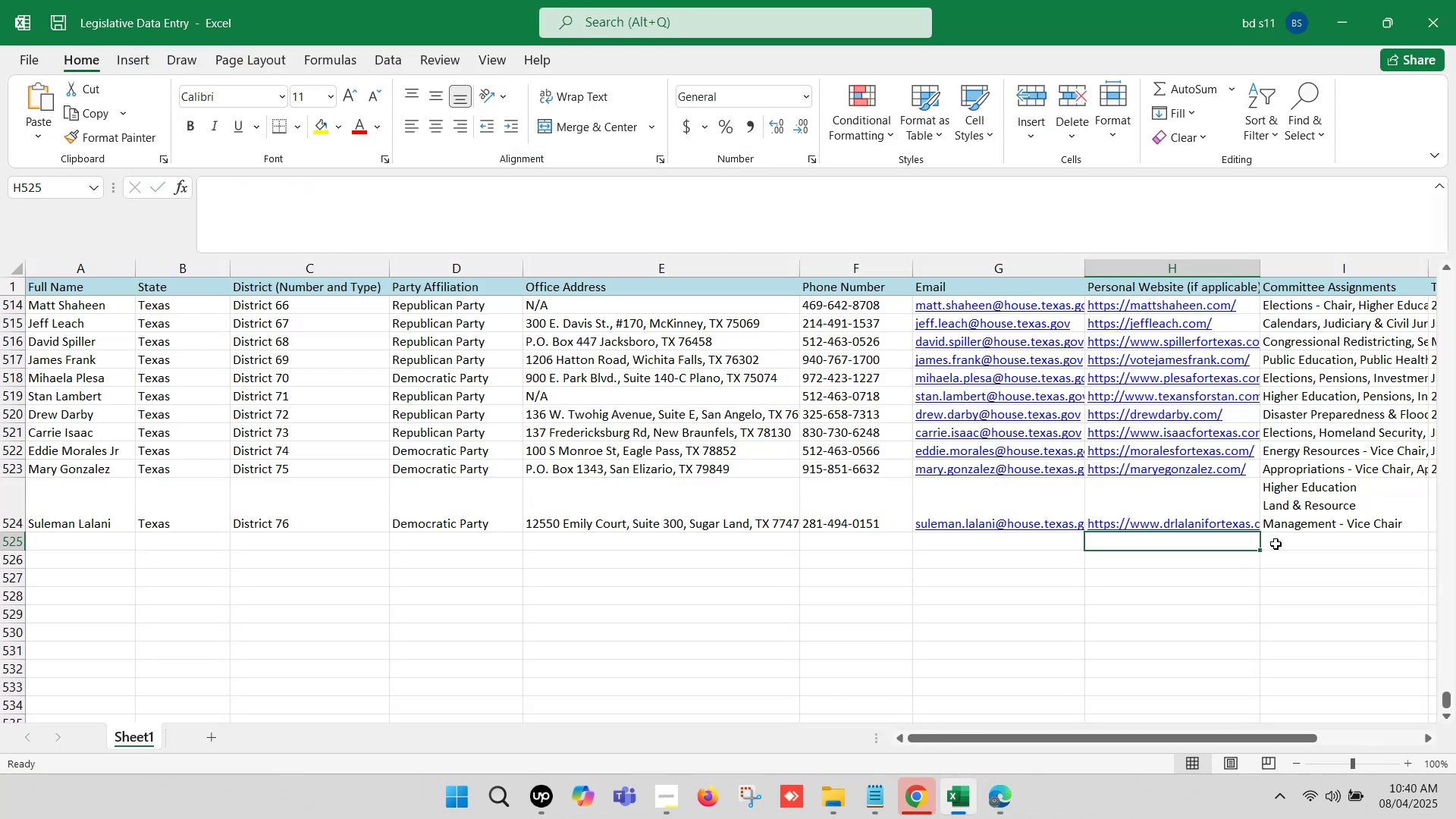 
left_click([1307, 563])
 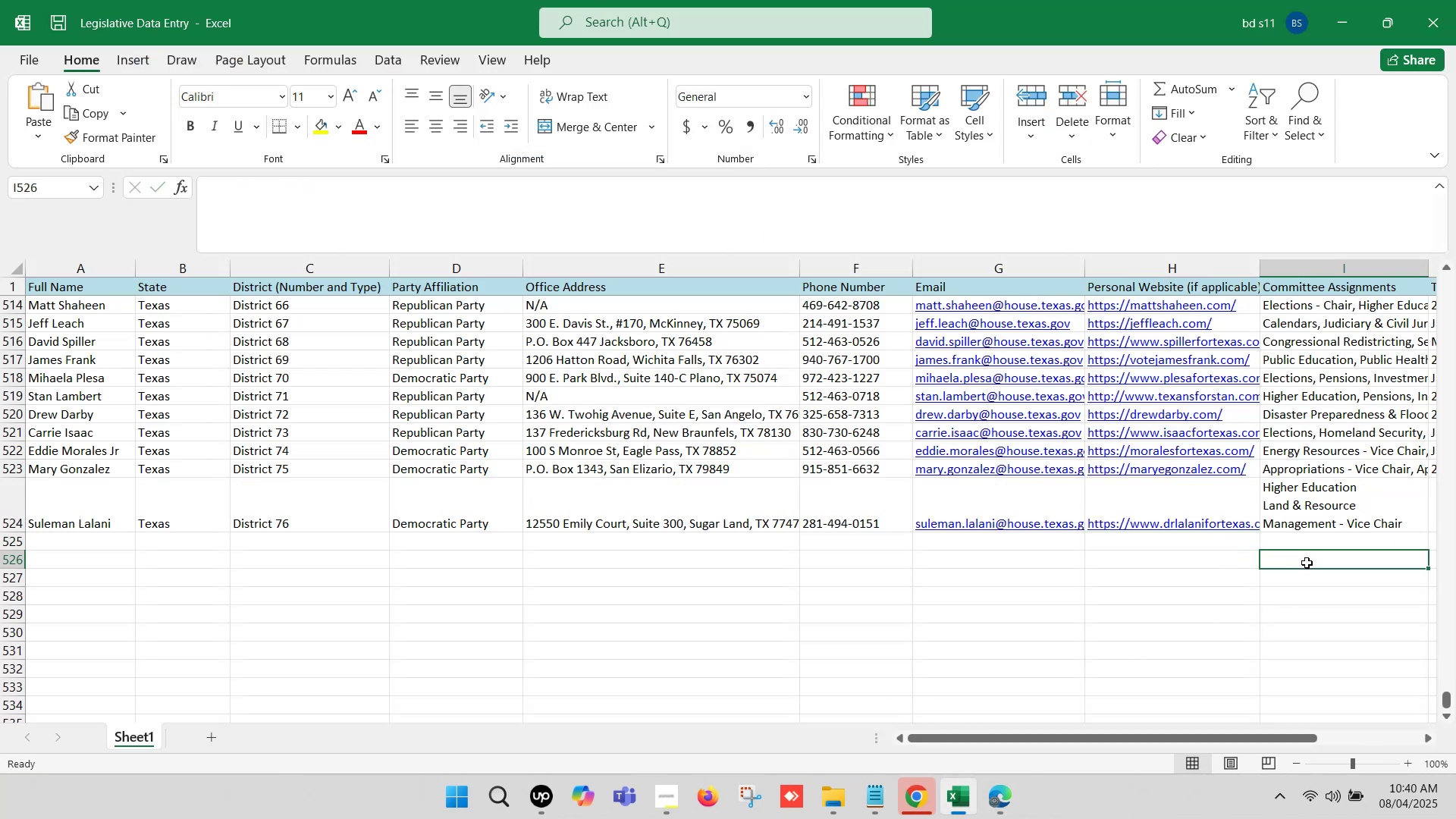 
key(ArrowRight)
 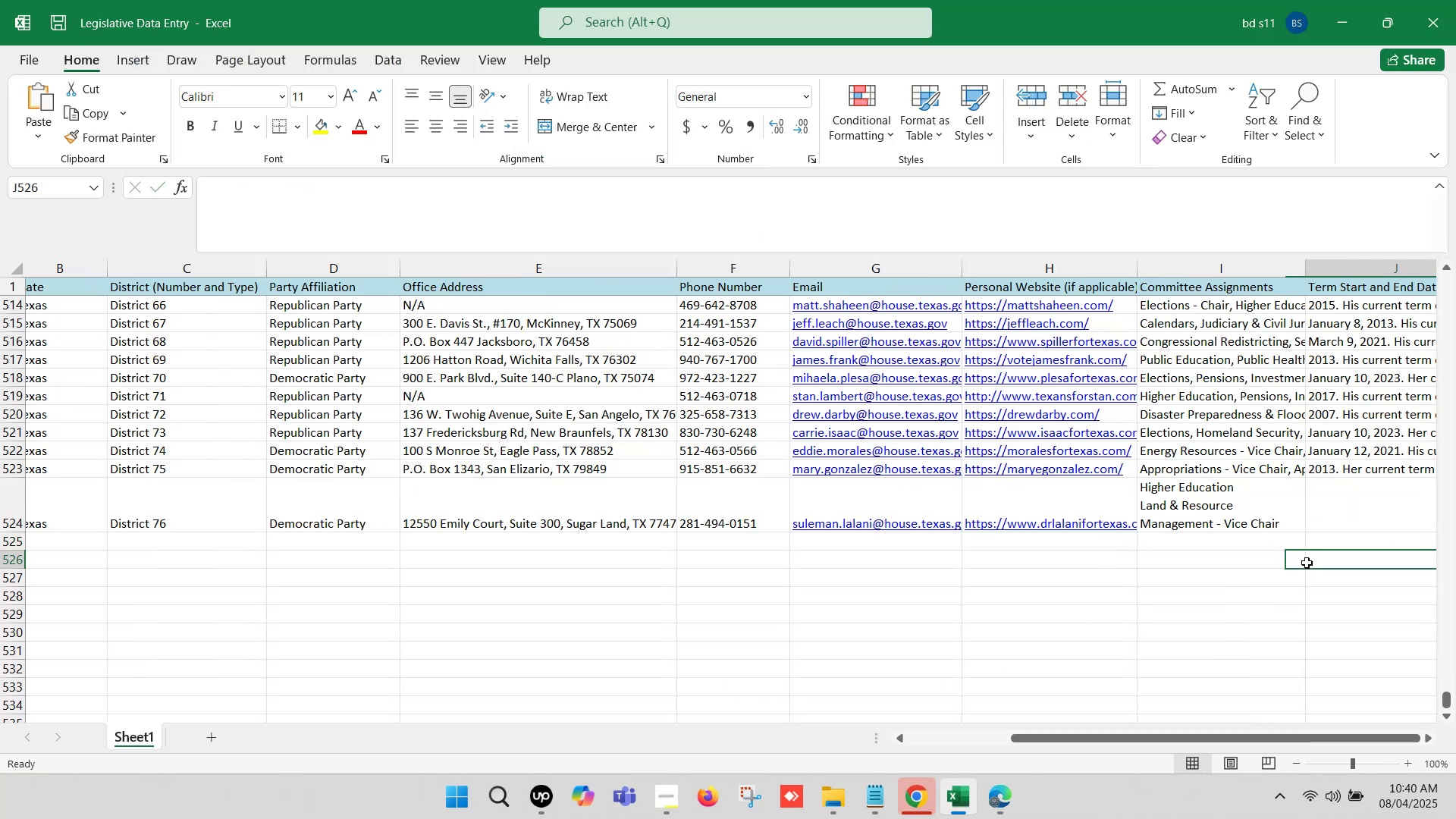 
key(ArrowRight)
 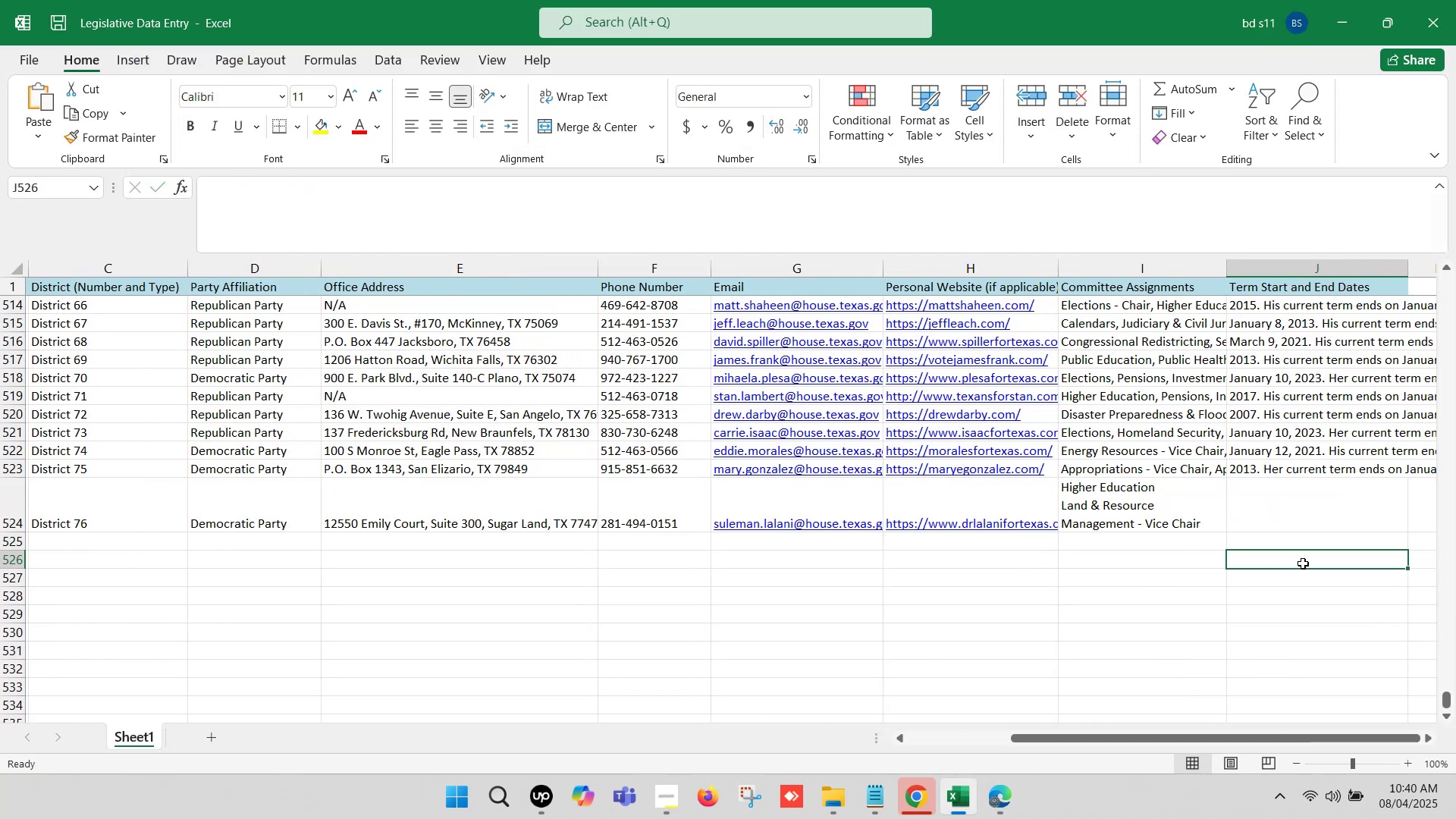 
key(ArrowRight)
 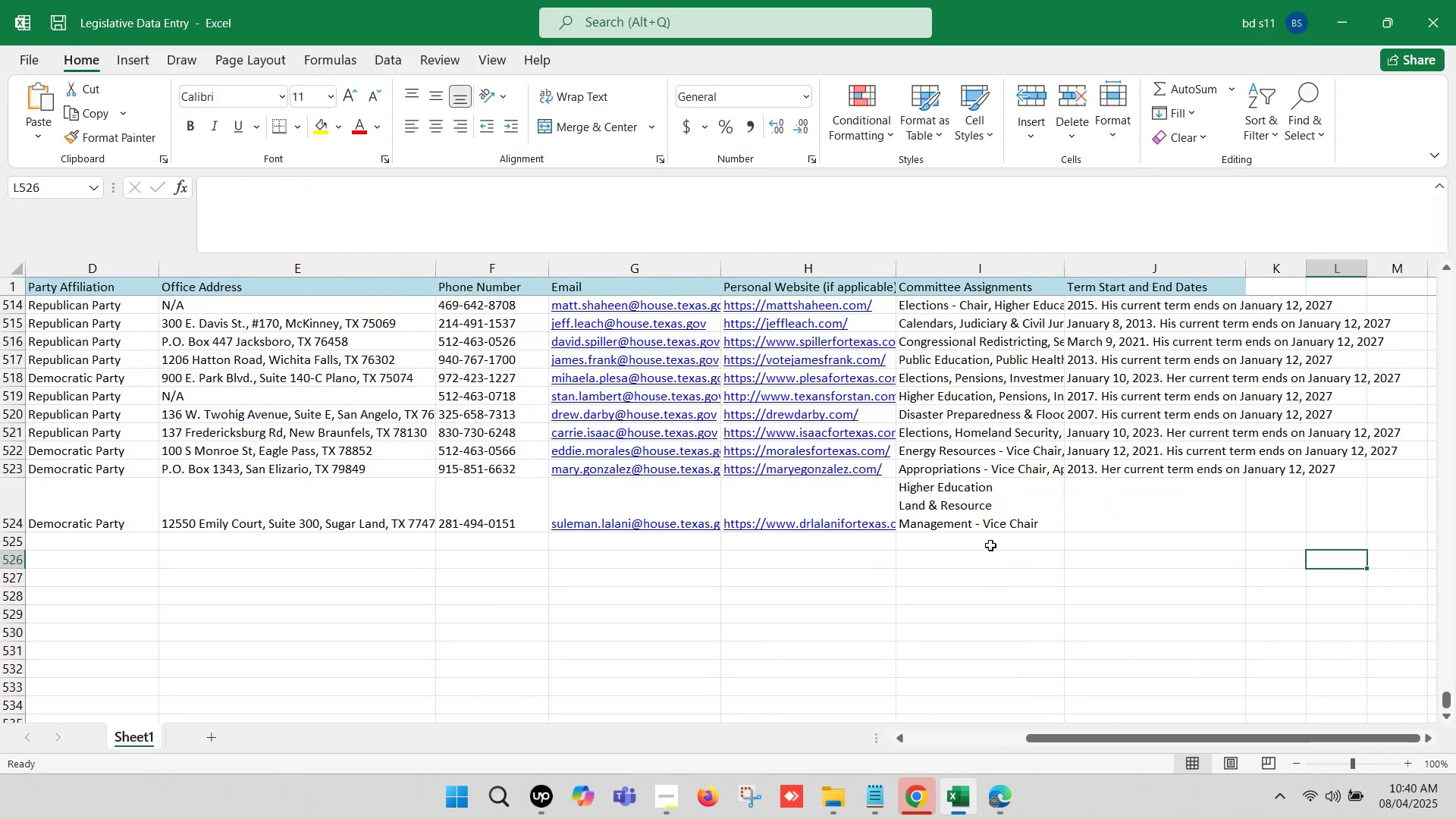 
left_click([989, 544])
 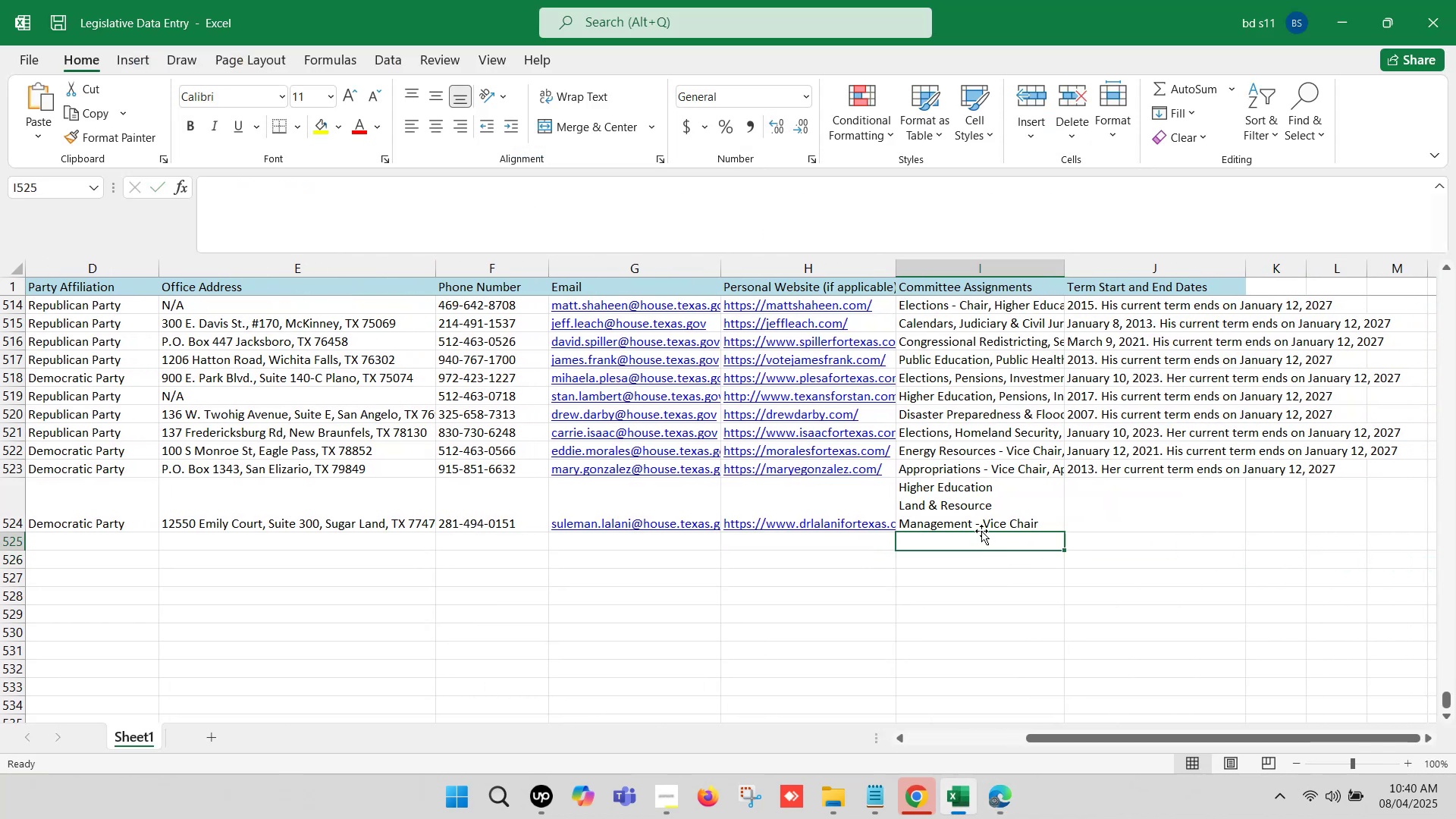 
key(ArrowUp)
 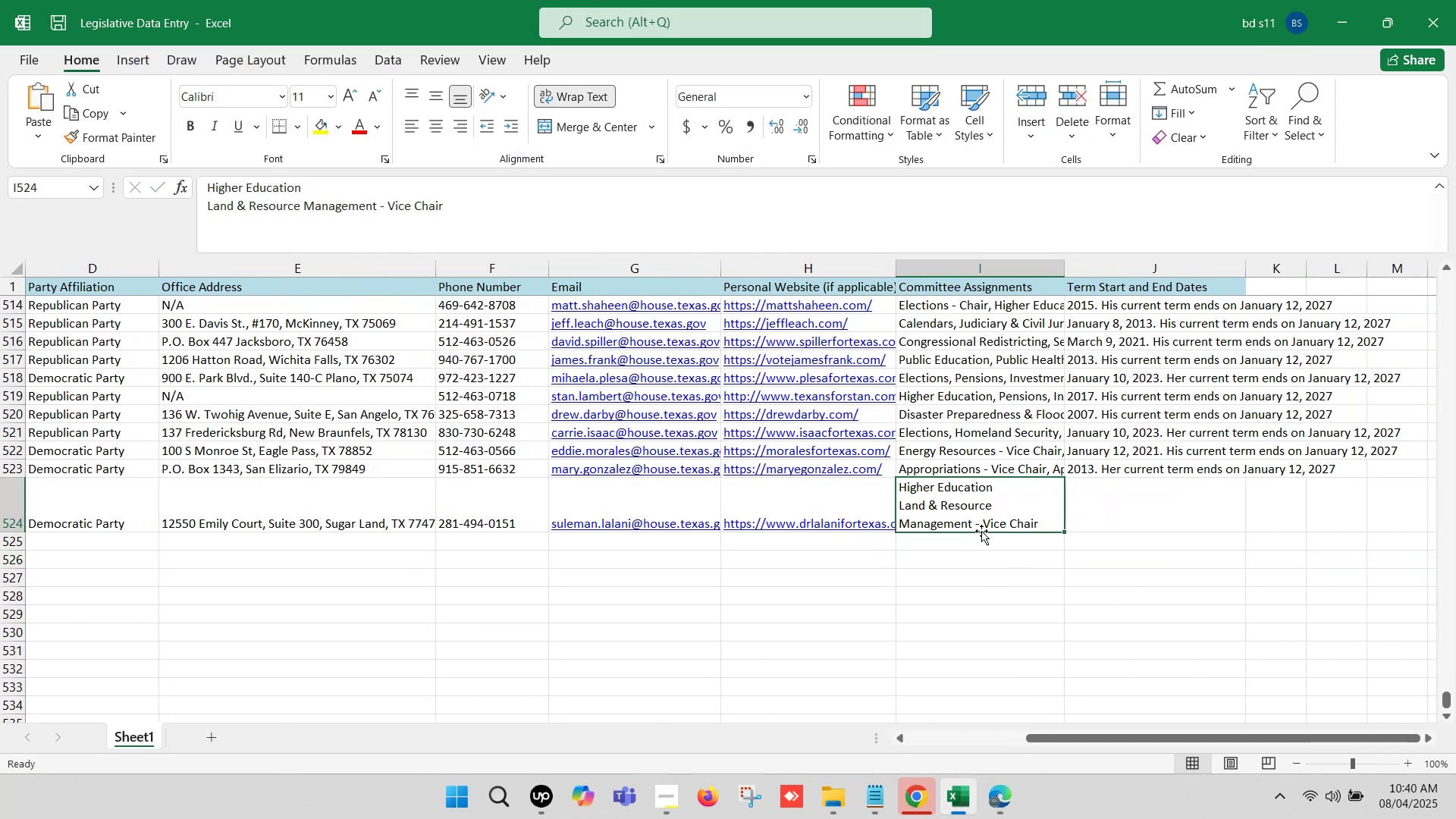 
key(Backspace)
 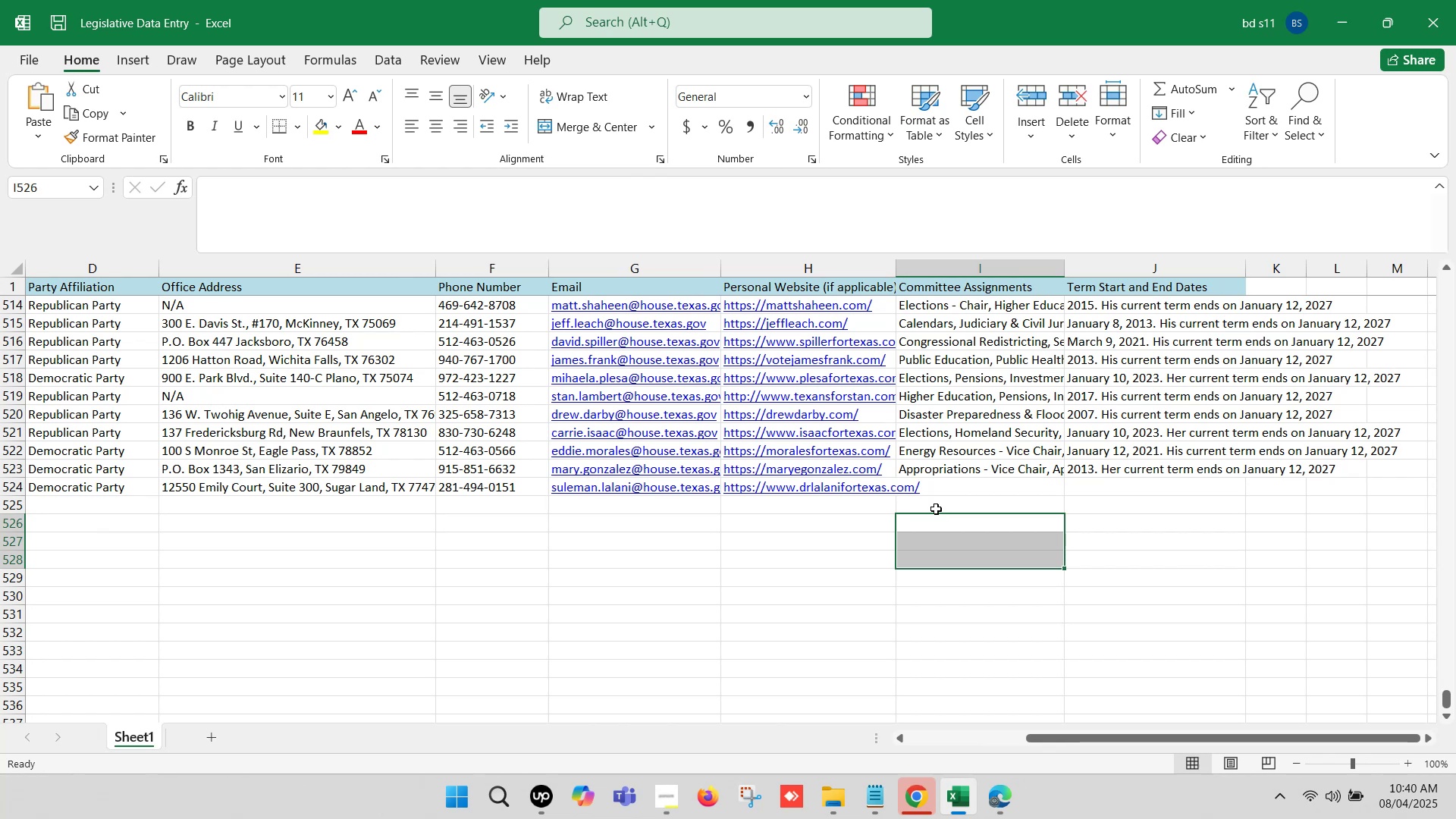 
double_click([937, 507])
 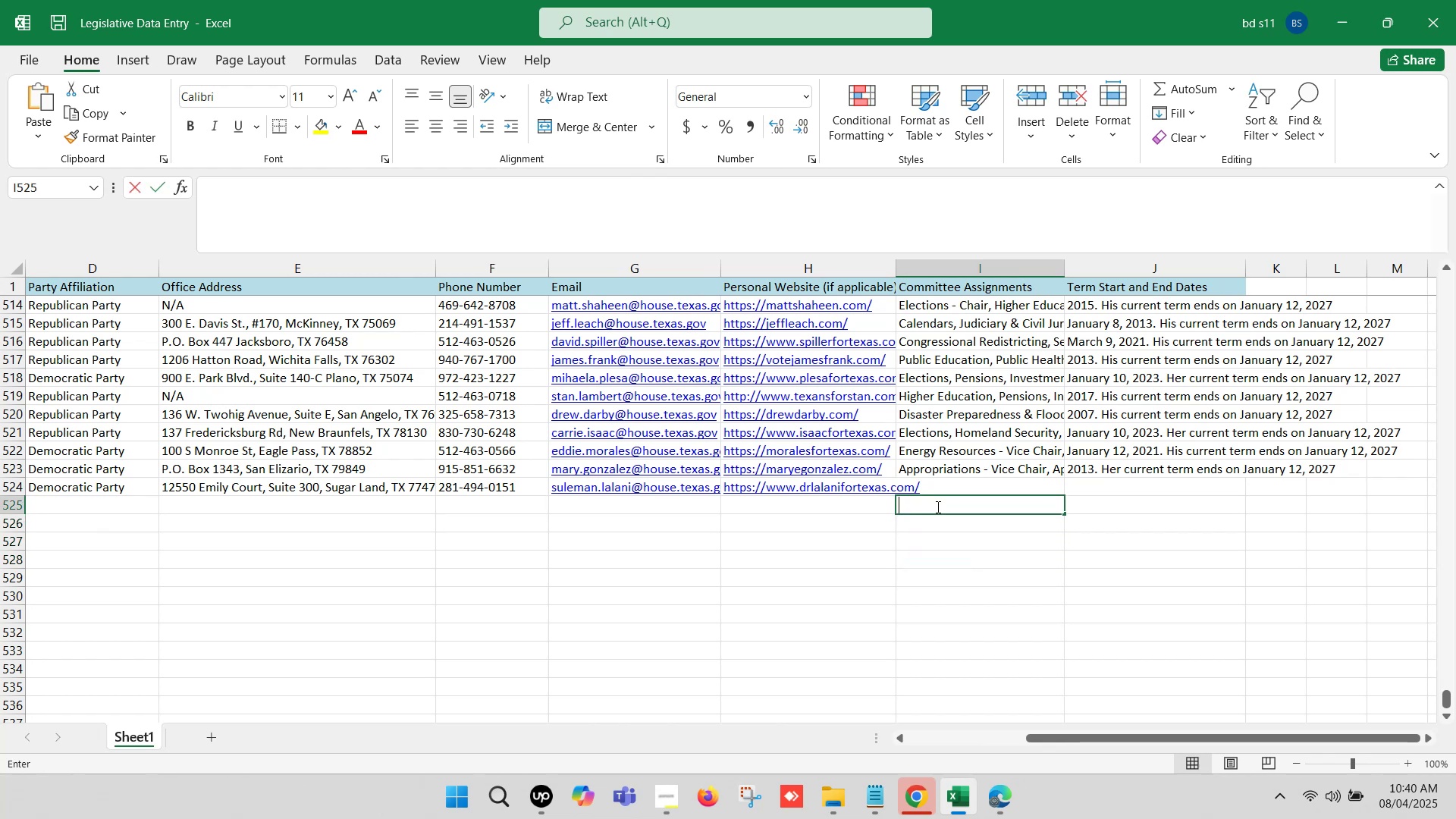 
hold_key(key=ControlLeft, duration=0.4)
 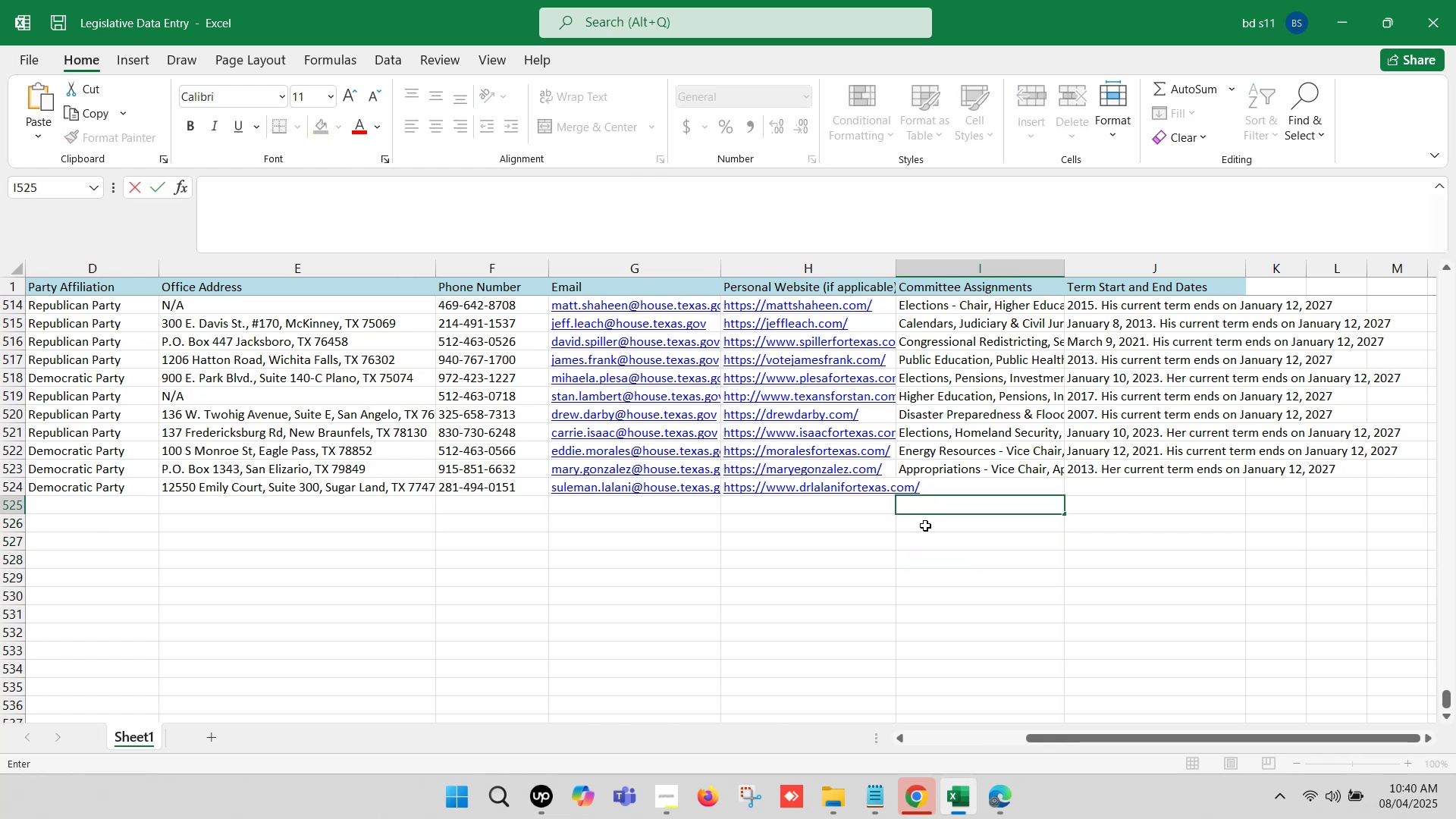 
key(Control+ControlLeft)
 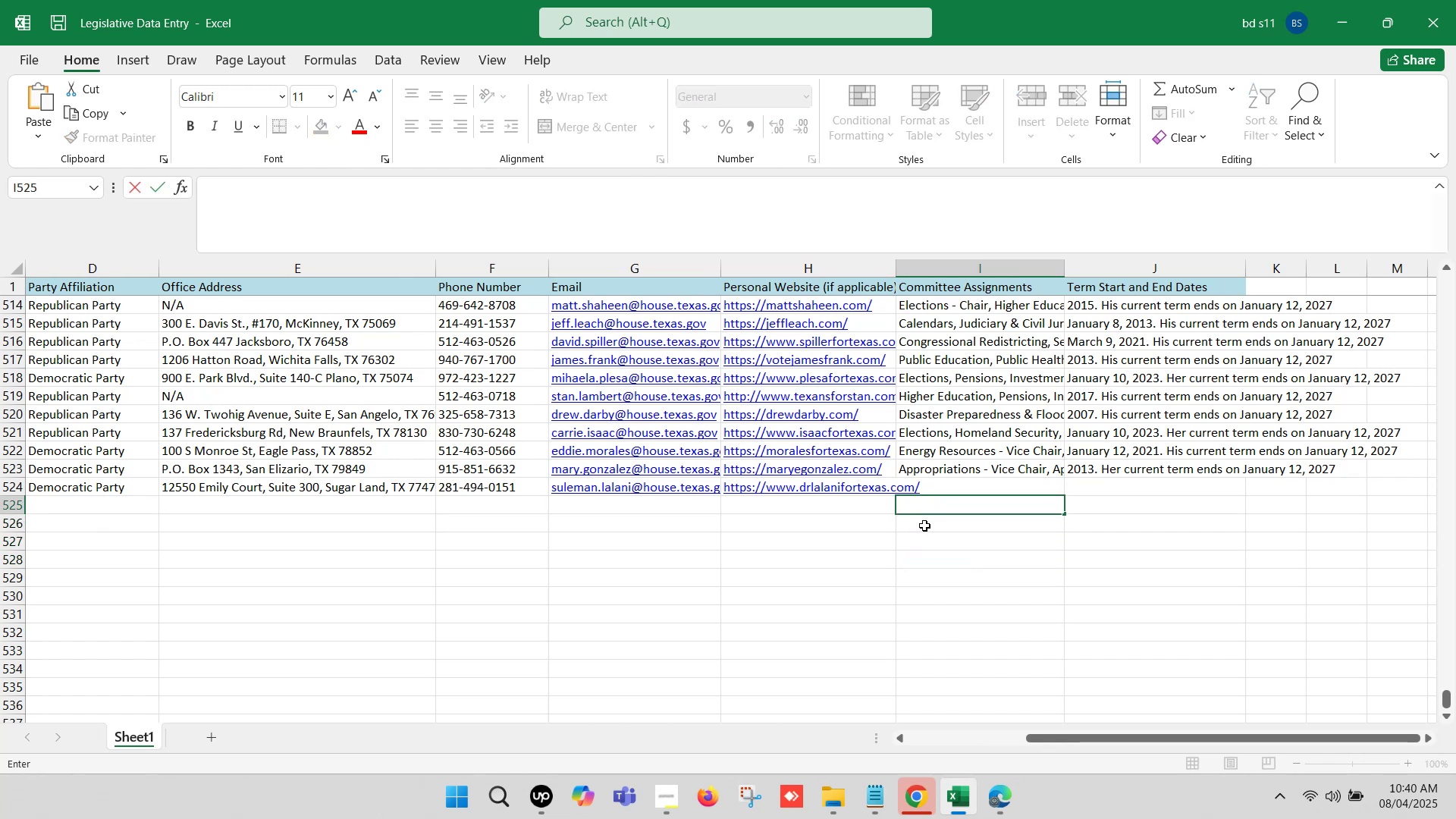 
key(Control+V)
 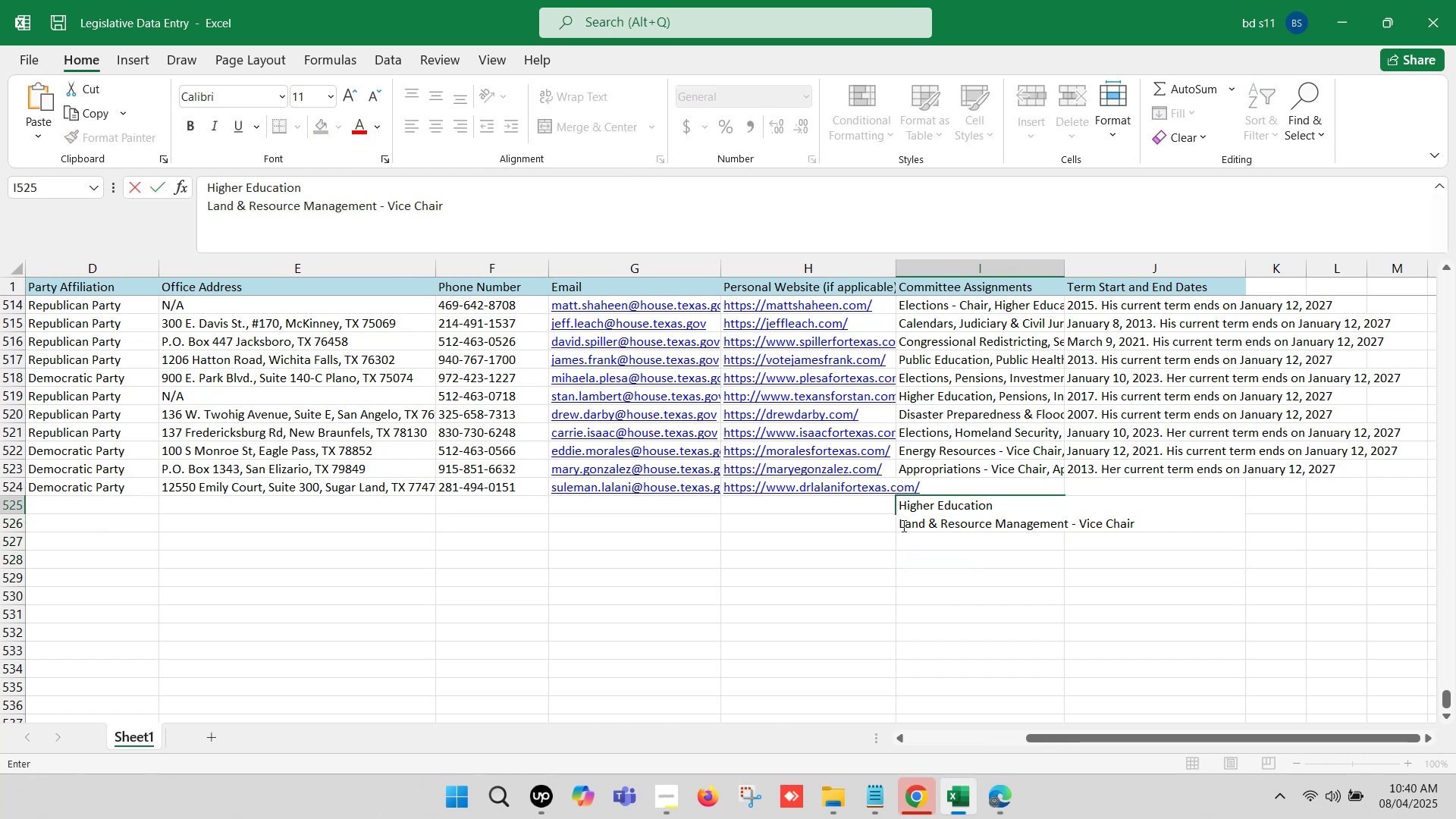 
left_click([902, 525])
 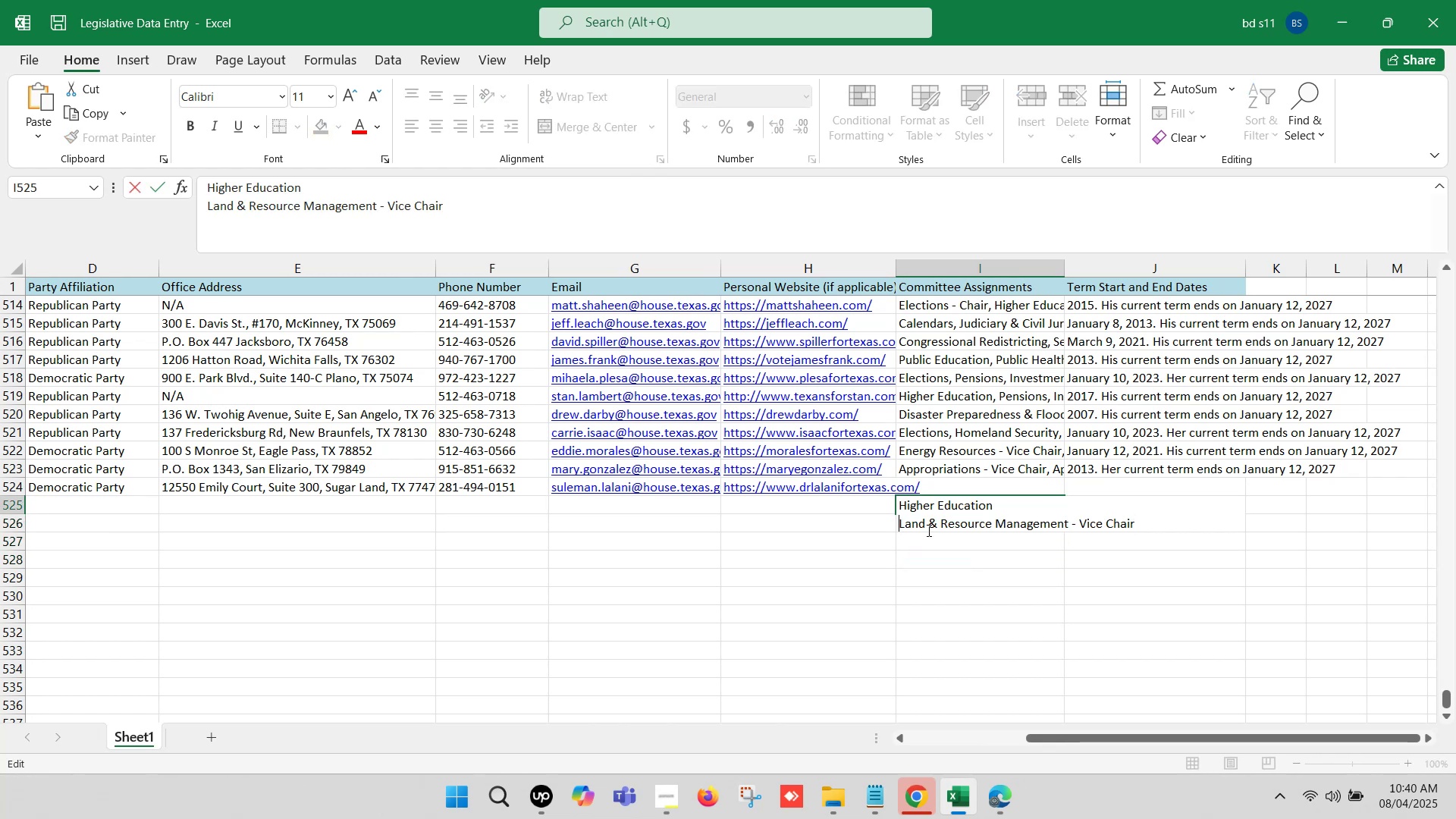 
key(Backspace)
 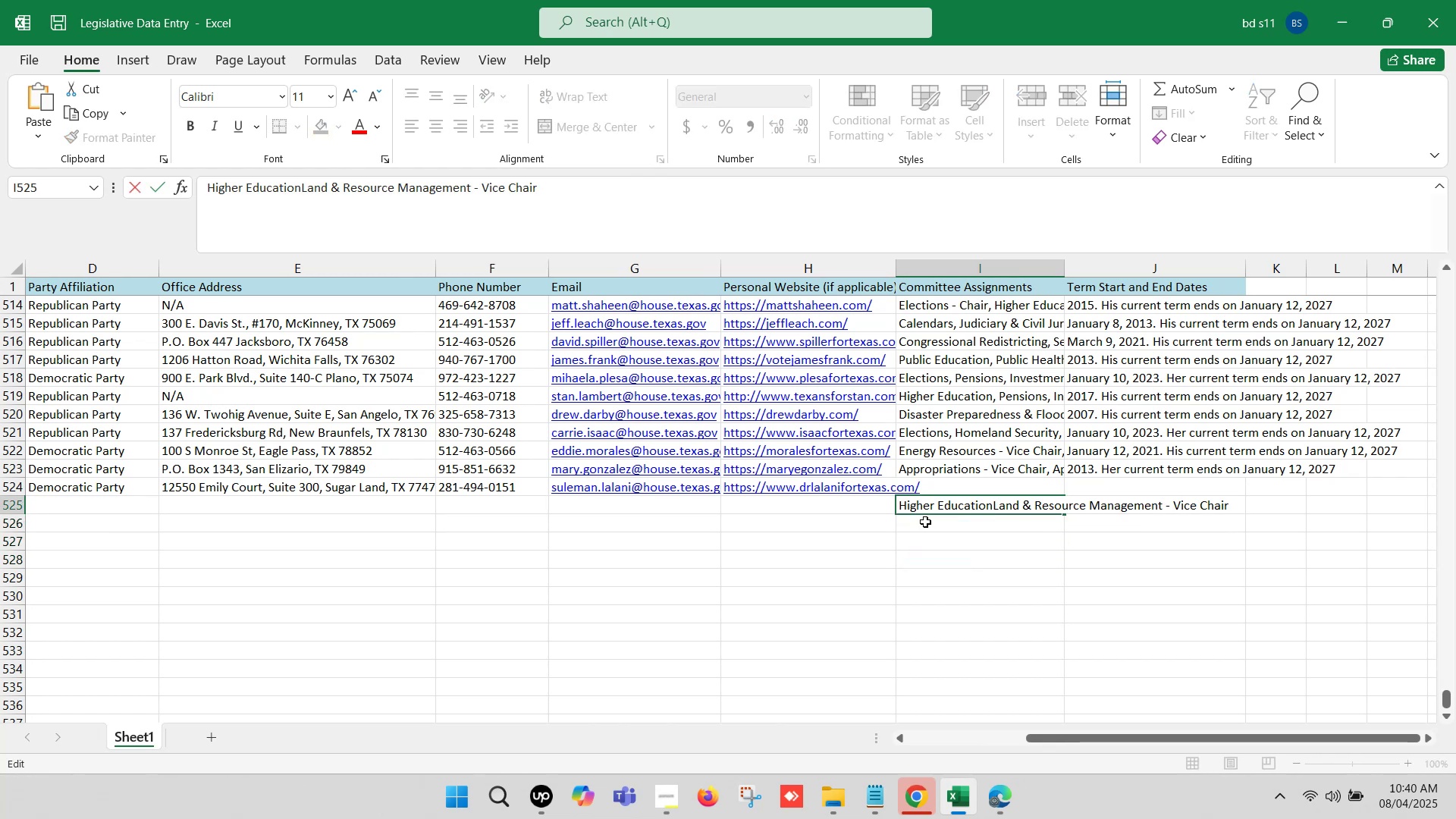 
key(Comma)
 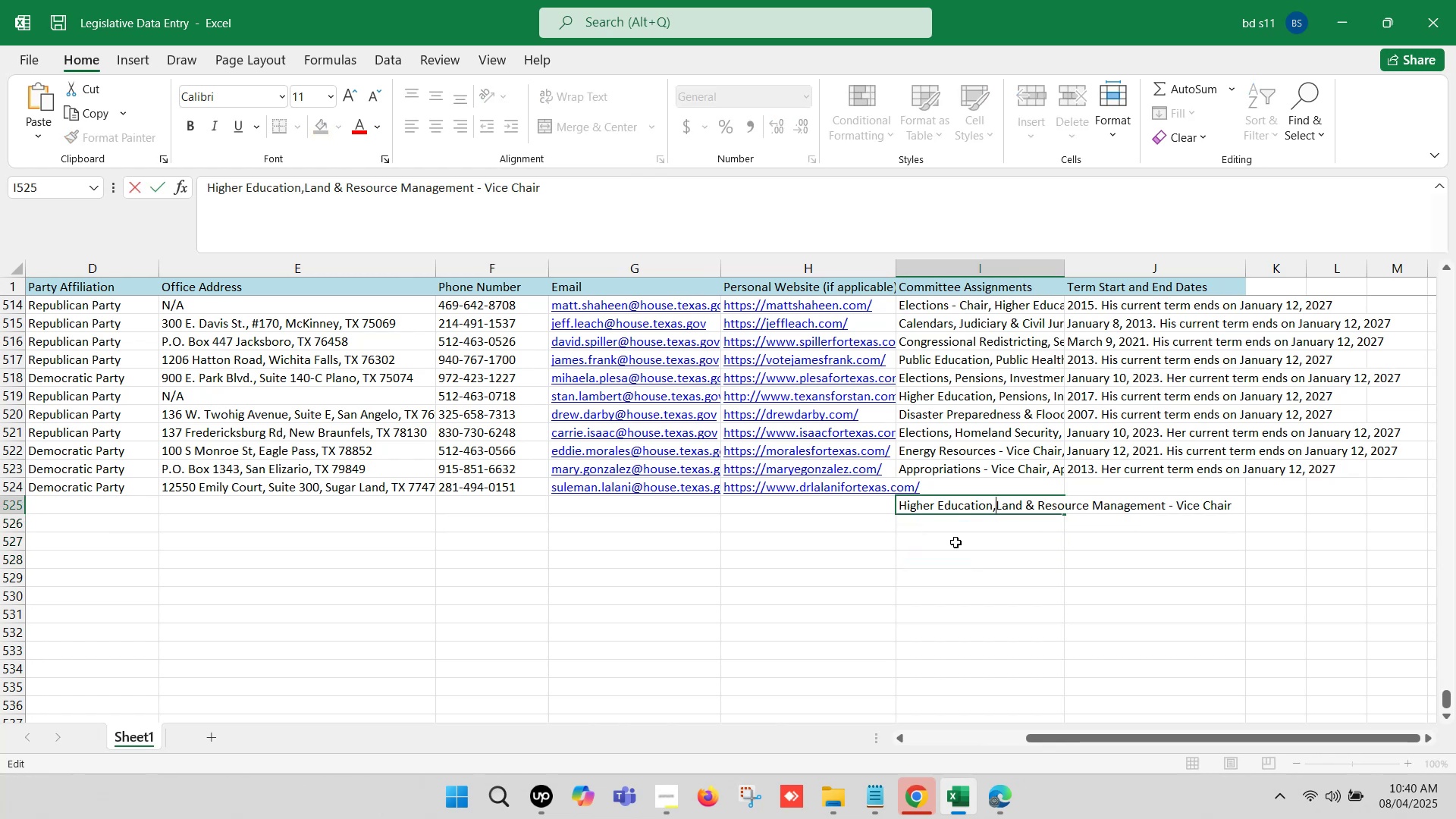 
key(Space)
 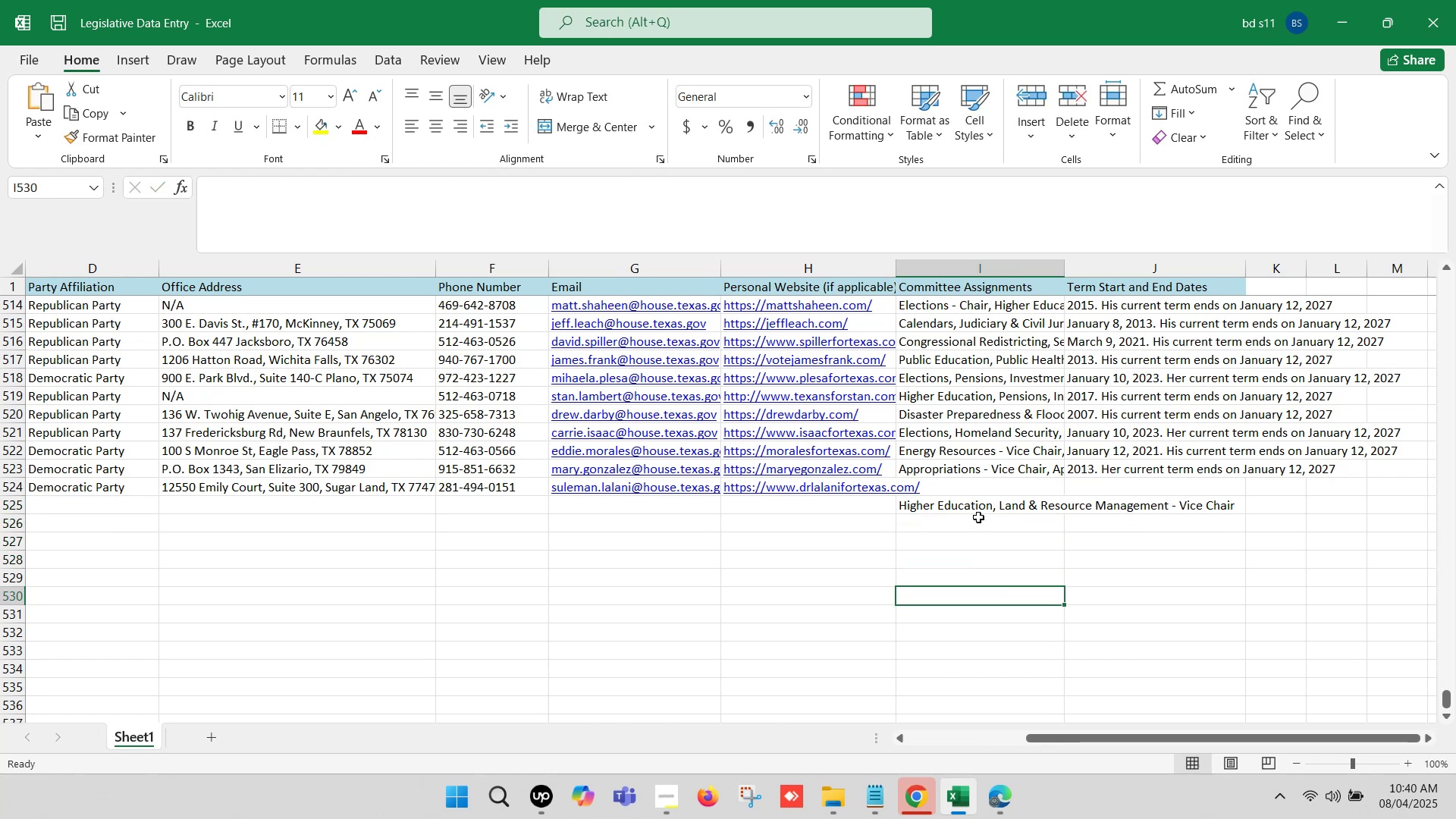 
left_click([978, 510])
 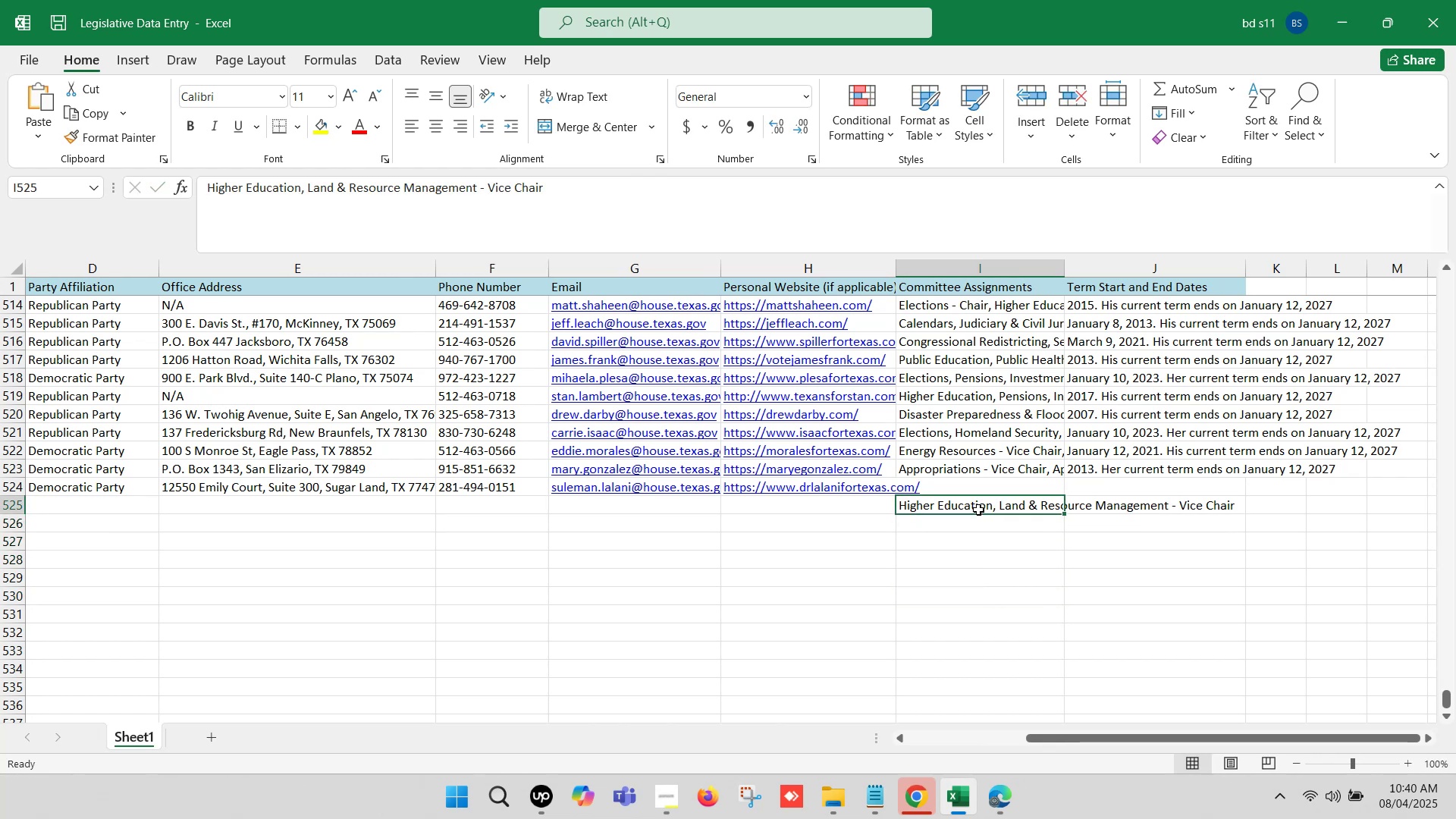 
key(Control+X)
 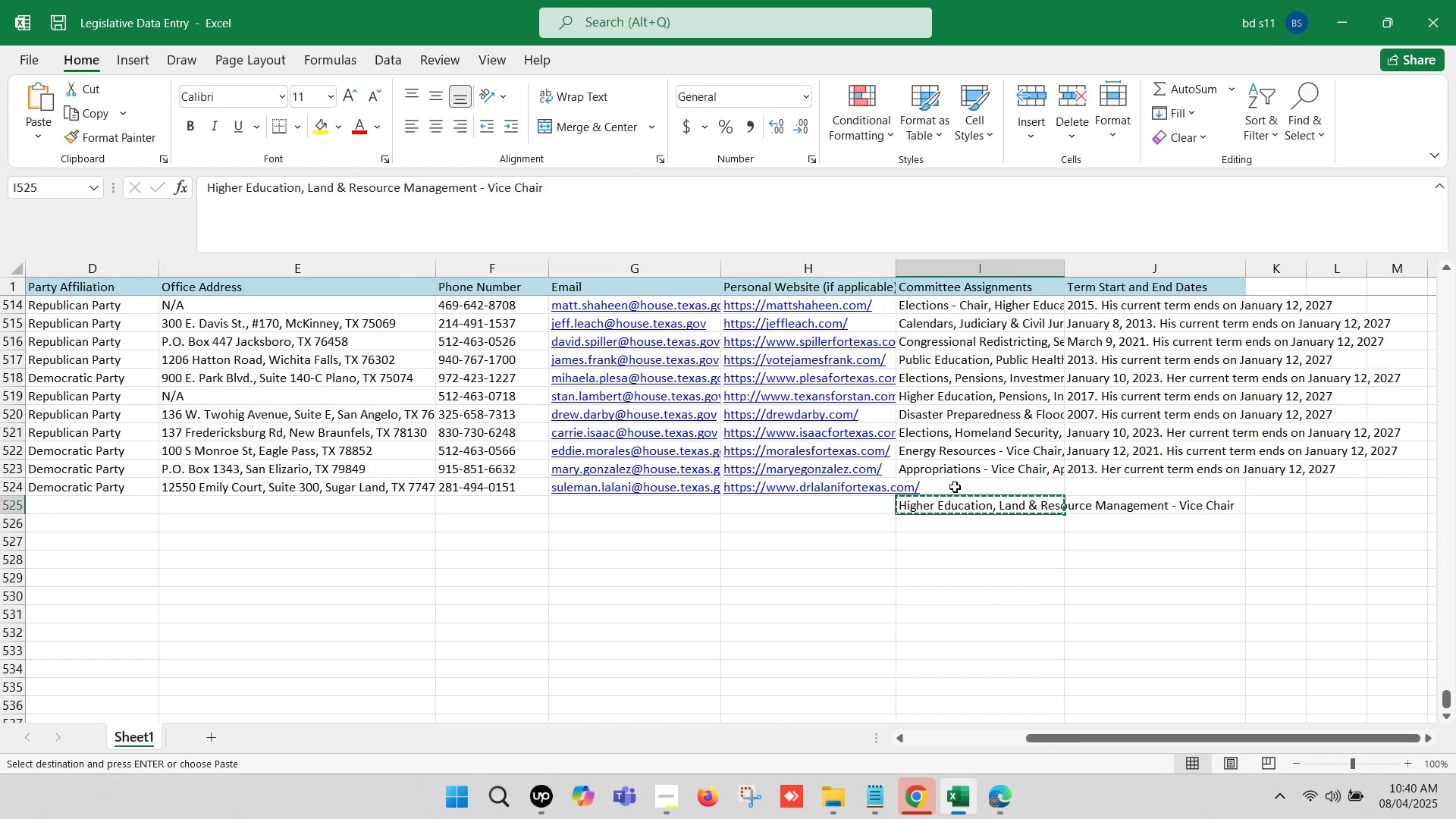 
left_click([955, 485])
 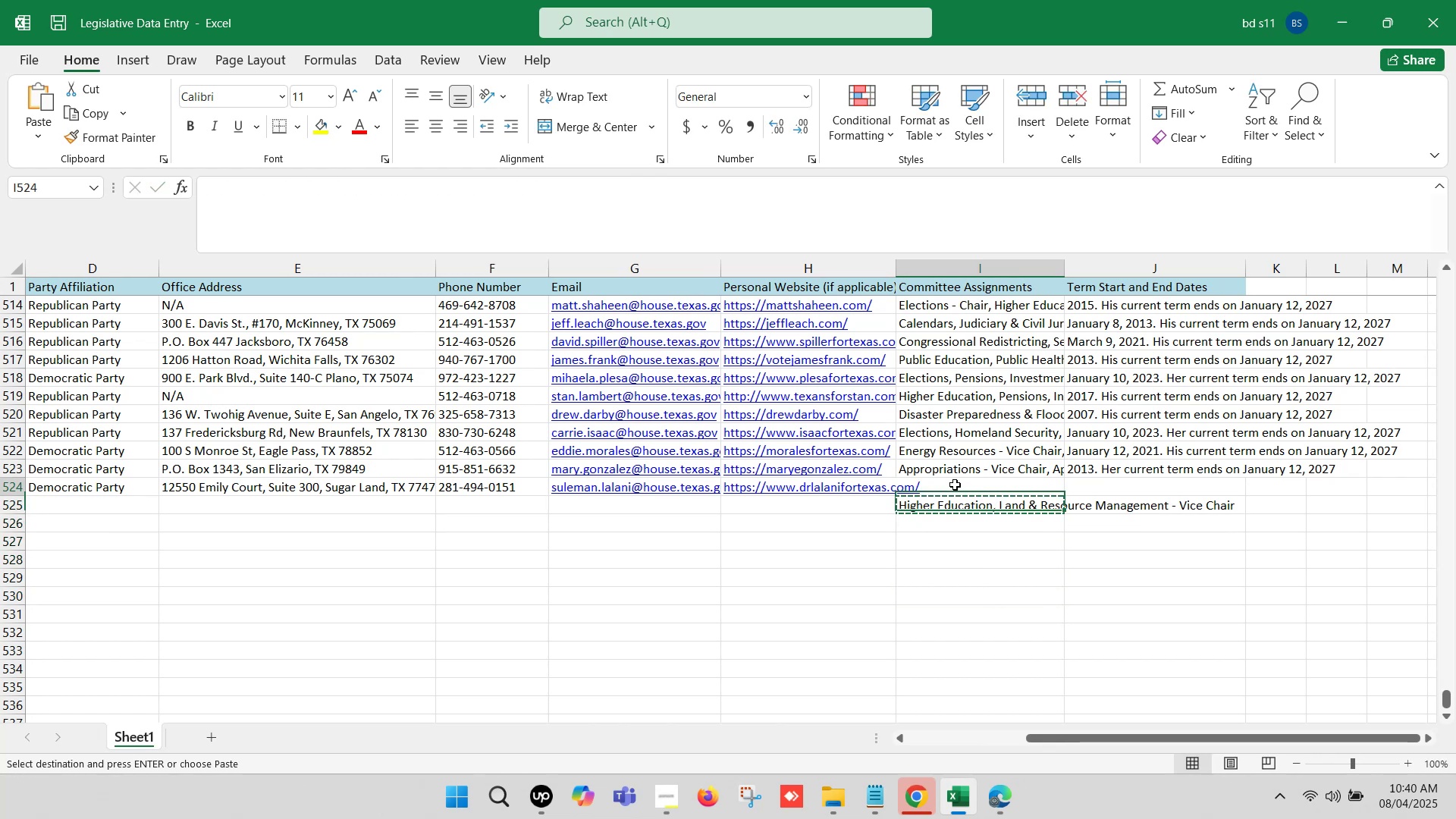 
key(Control+ControlLeft)
 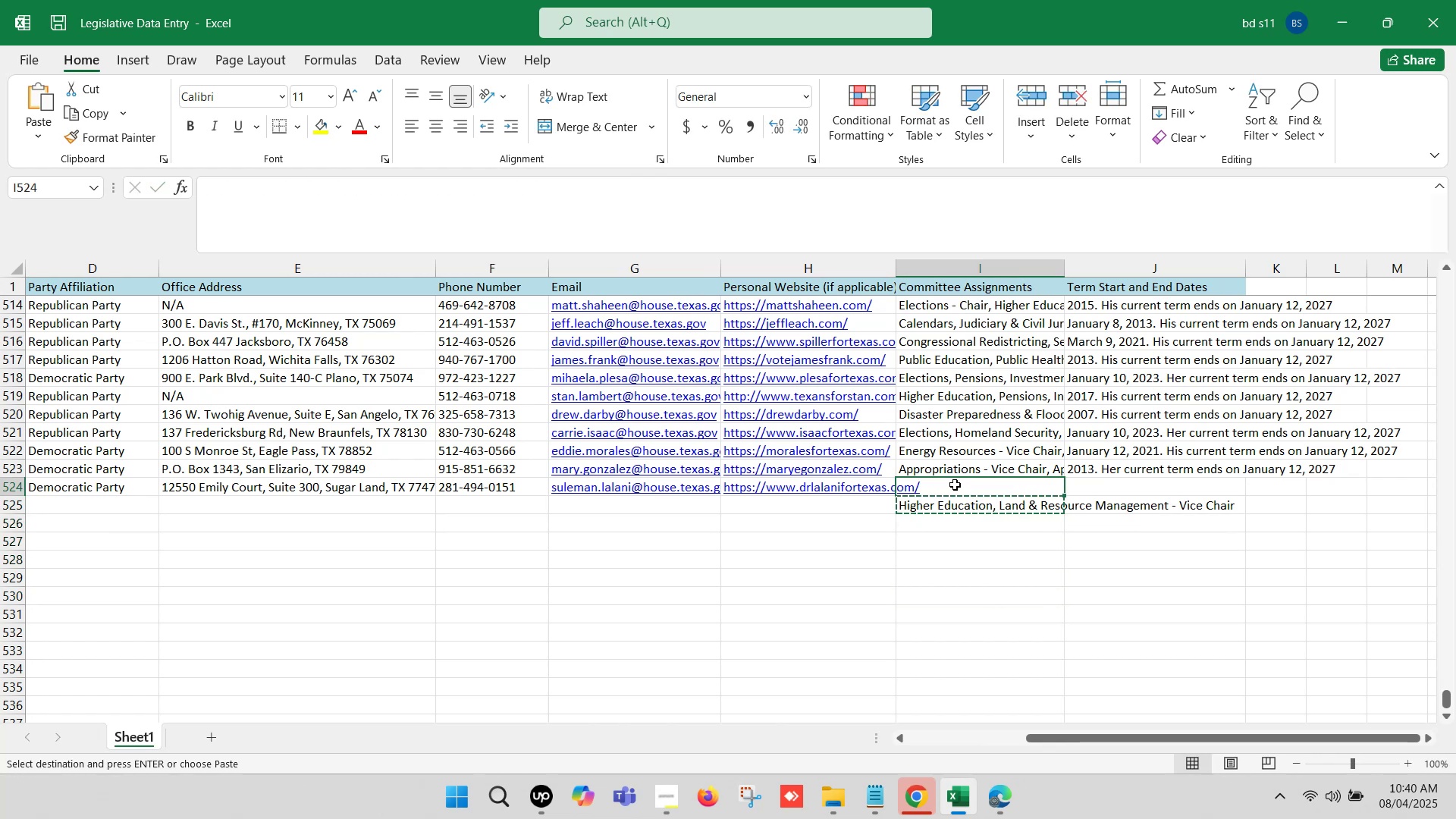 
key(Control+V)
 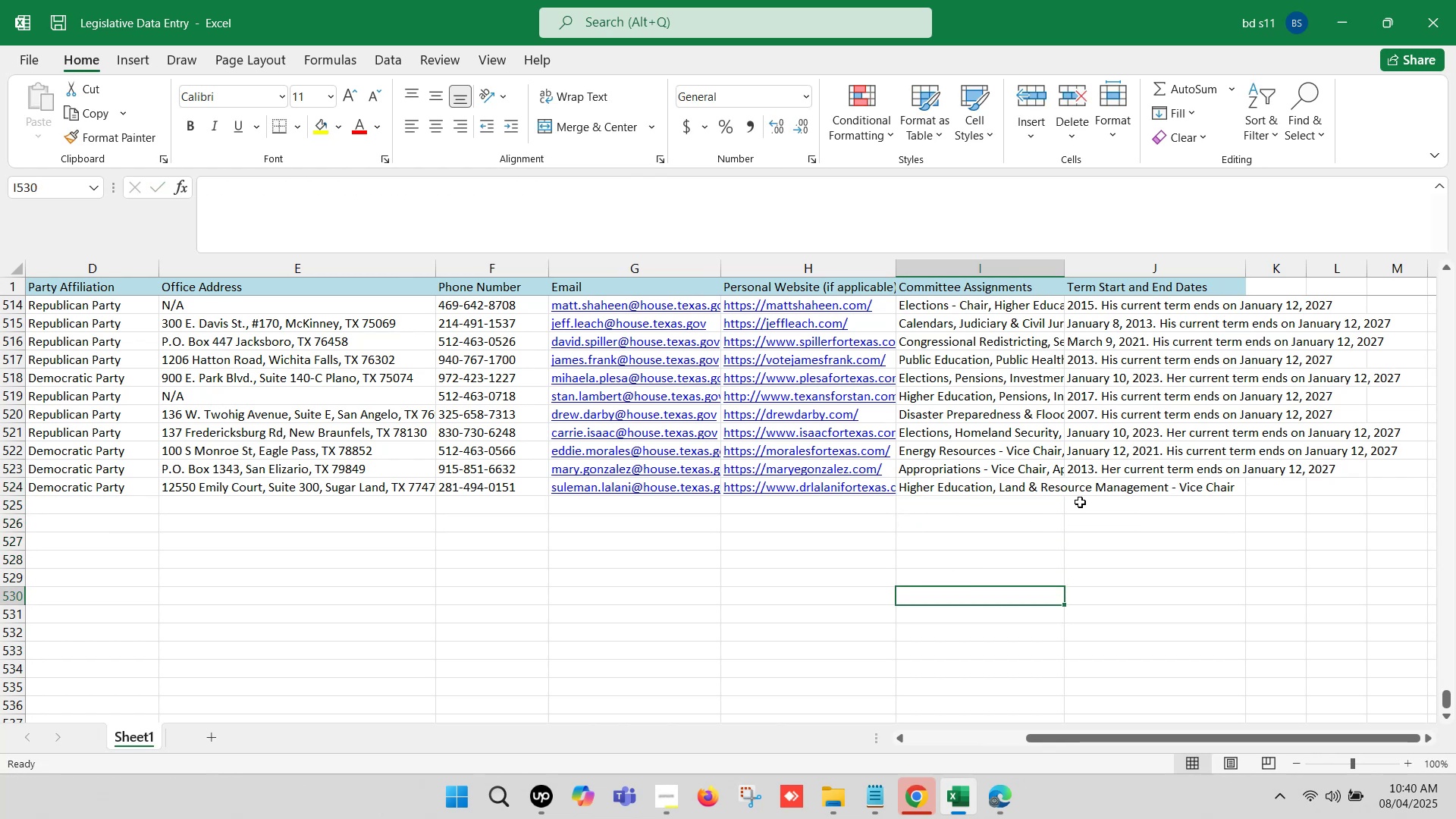 
left_click([1096, 497])
 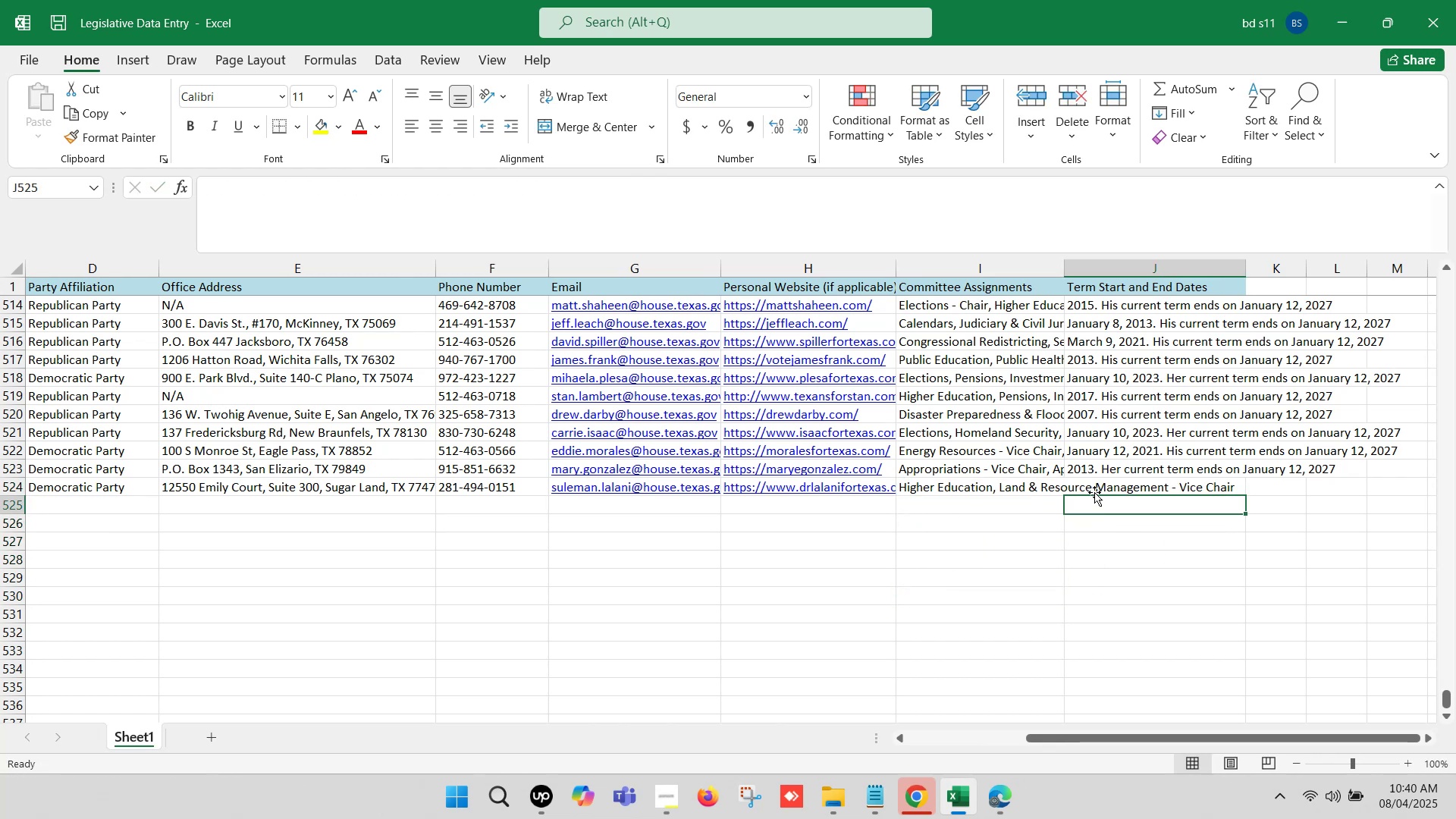 
left_click([1094, 488])
 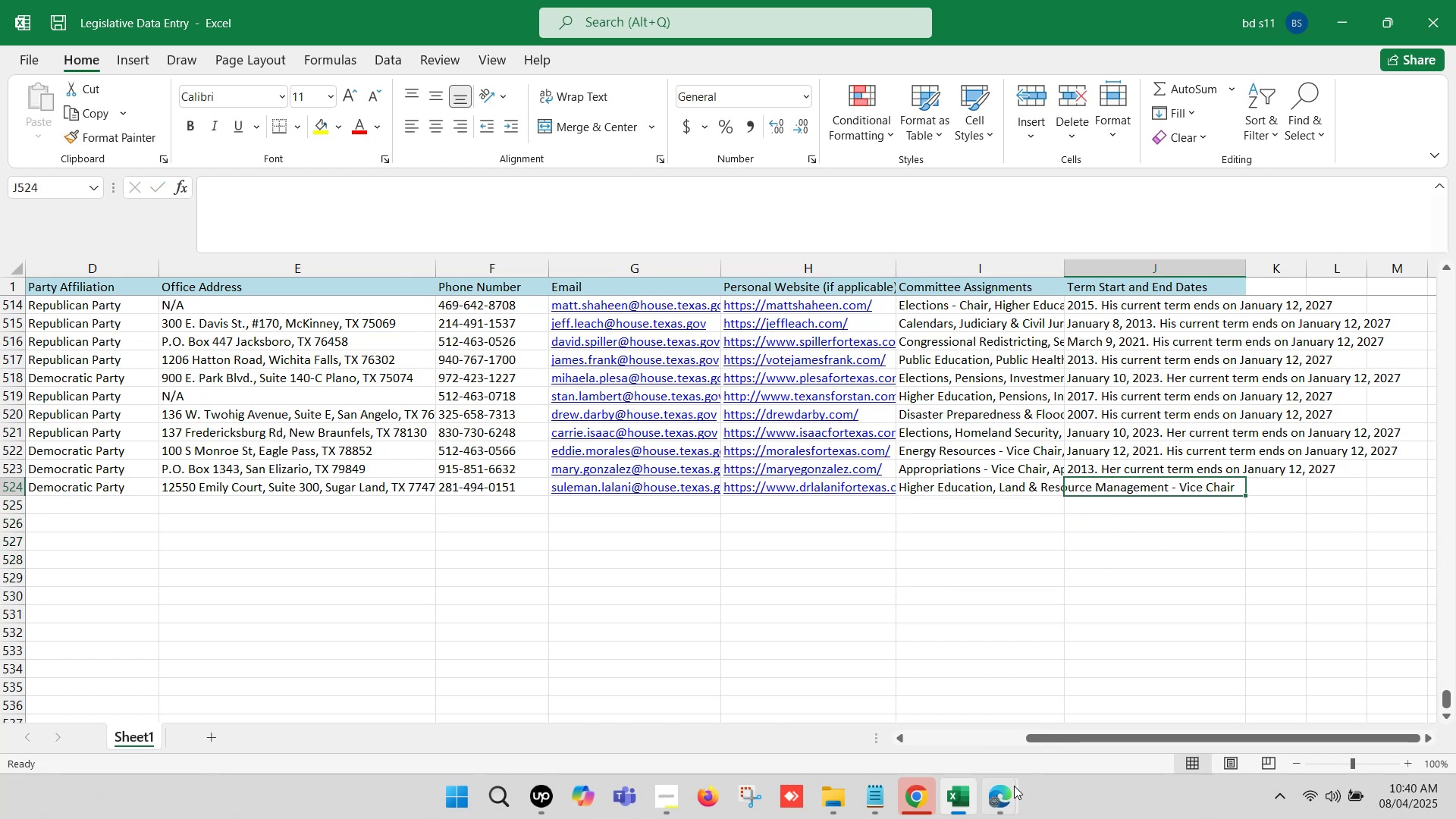 
left_click([998, 805])
 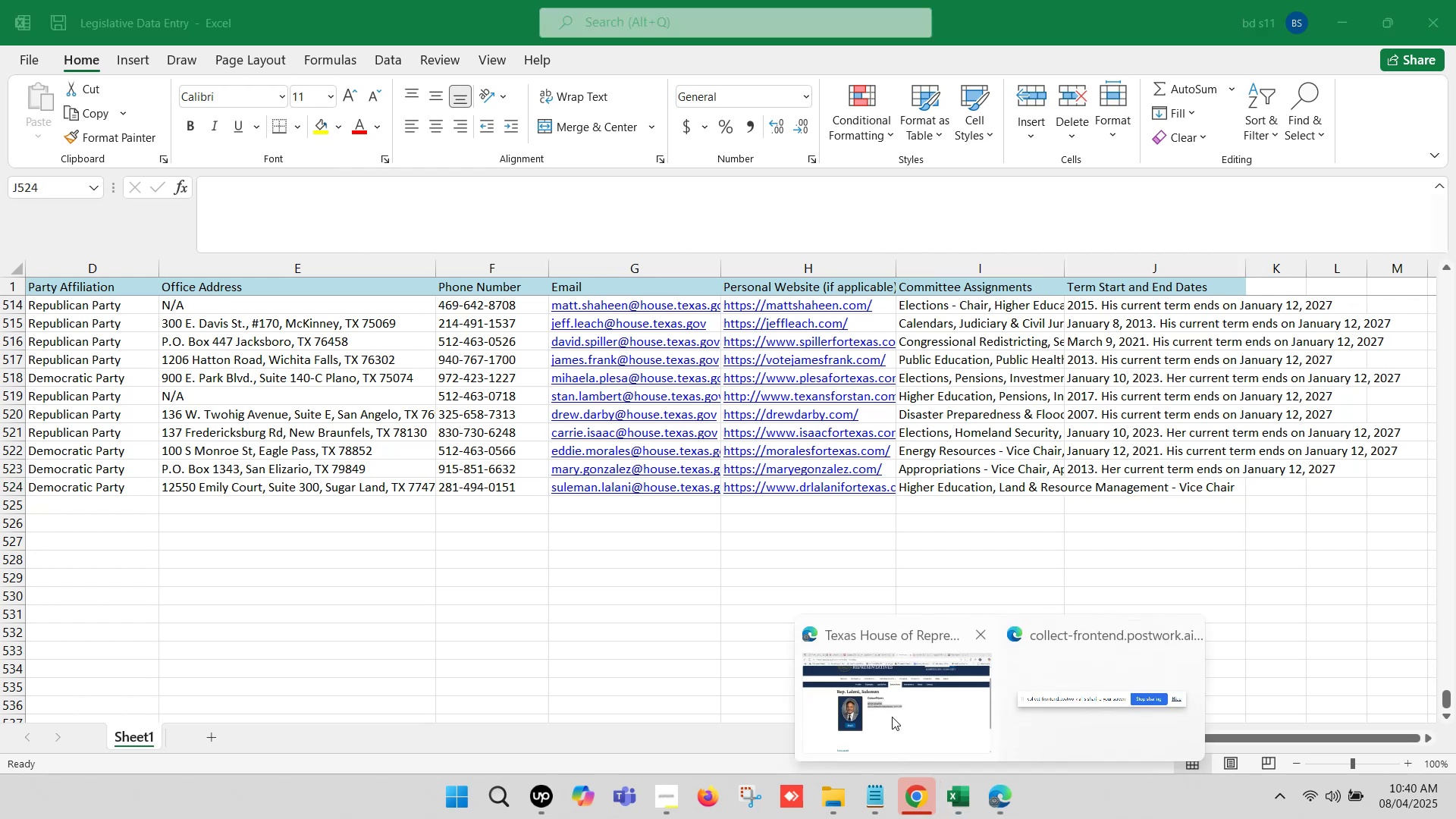 
left_click([892, 717])
 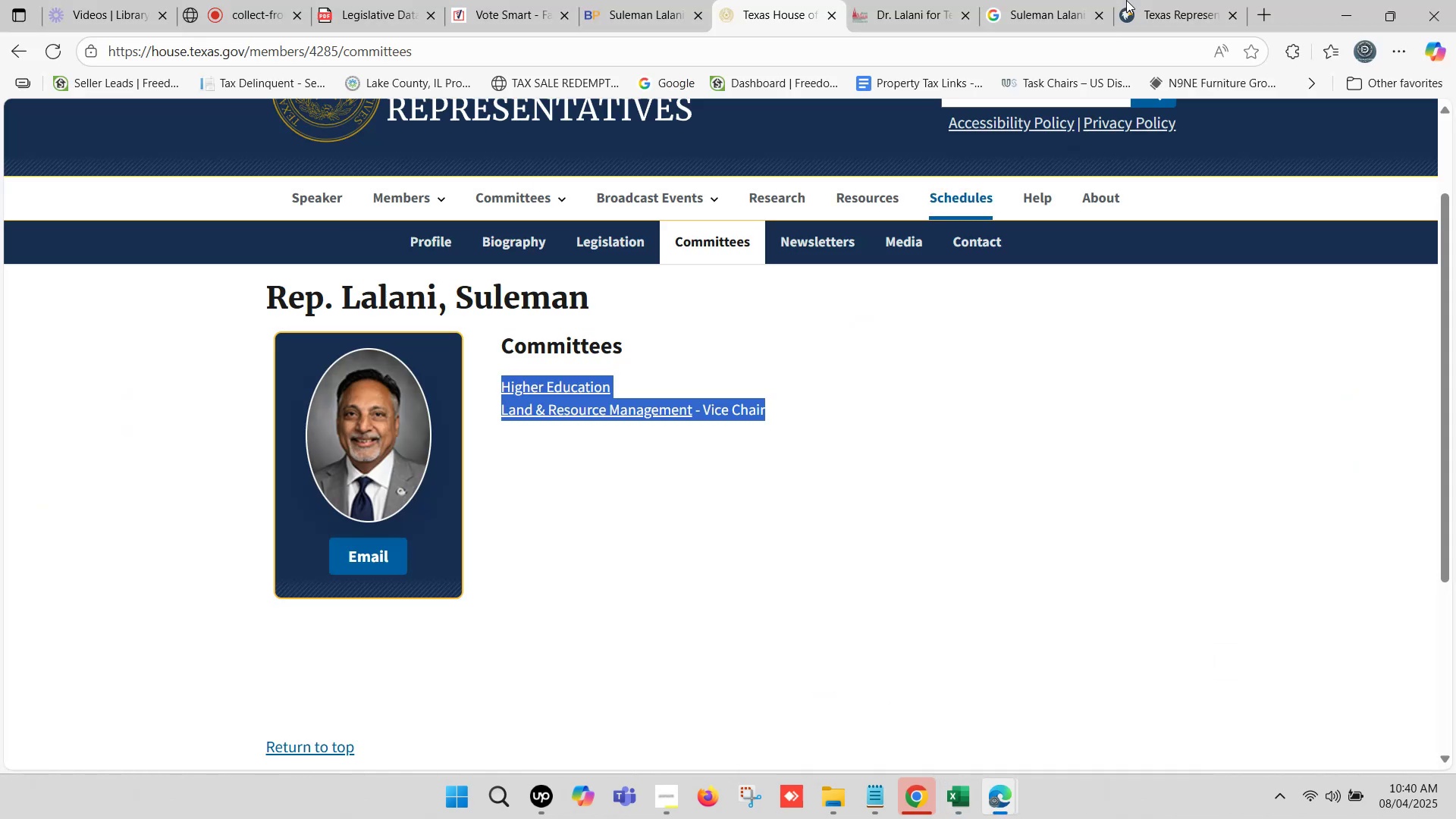 
left_click([1159, 0])
 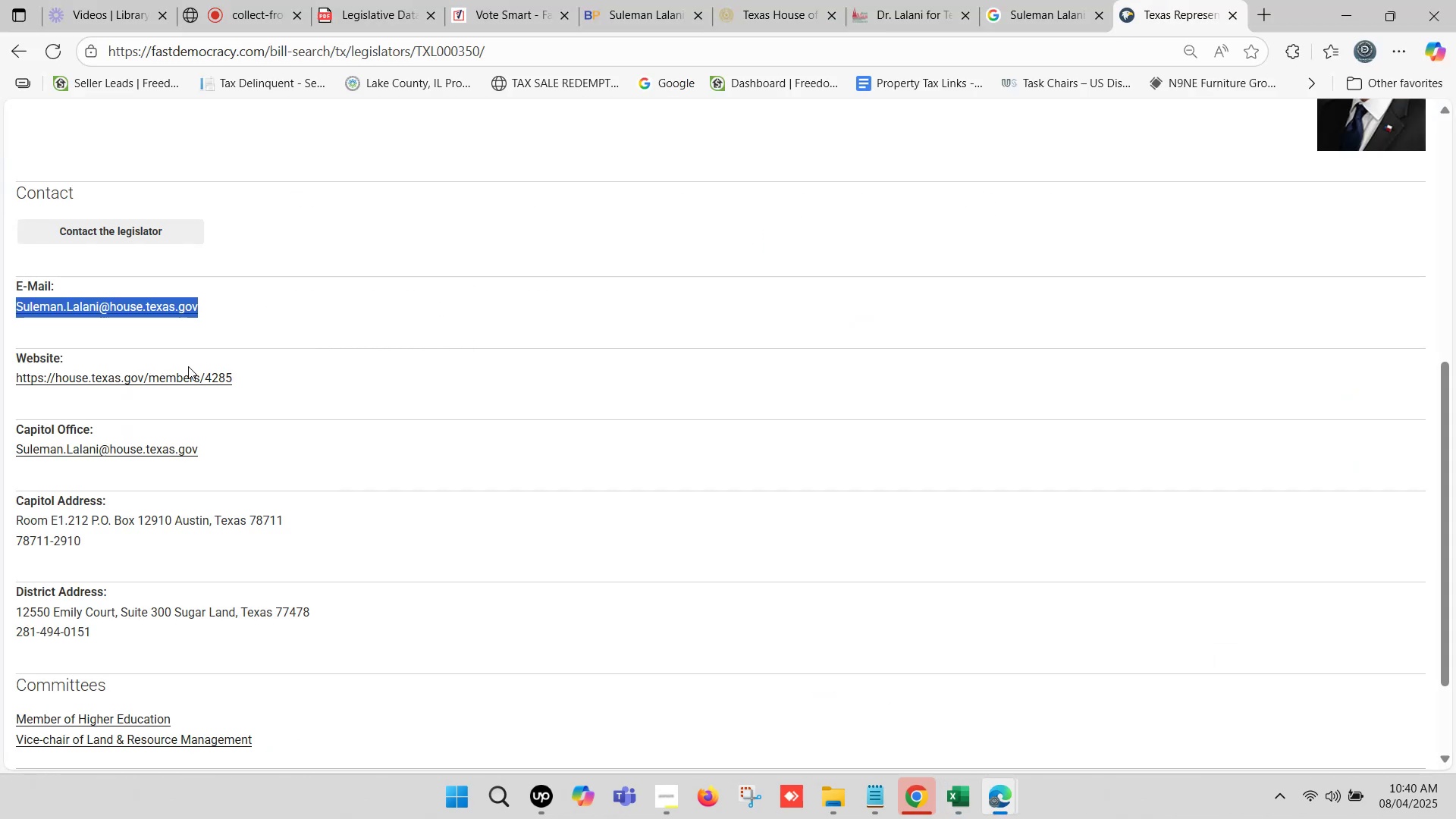 
scroll: coordinate [191, 361], scroll_direction: down, amount: 2.0
 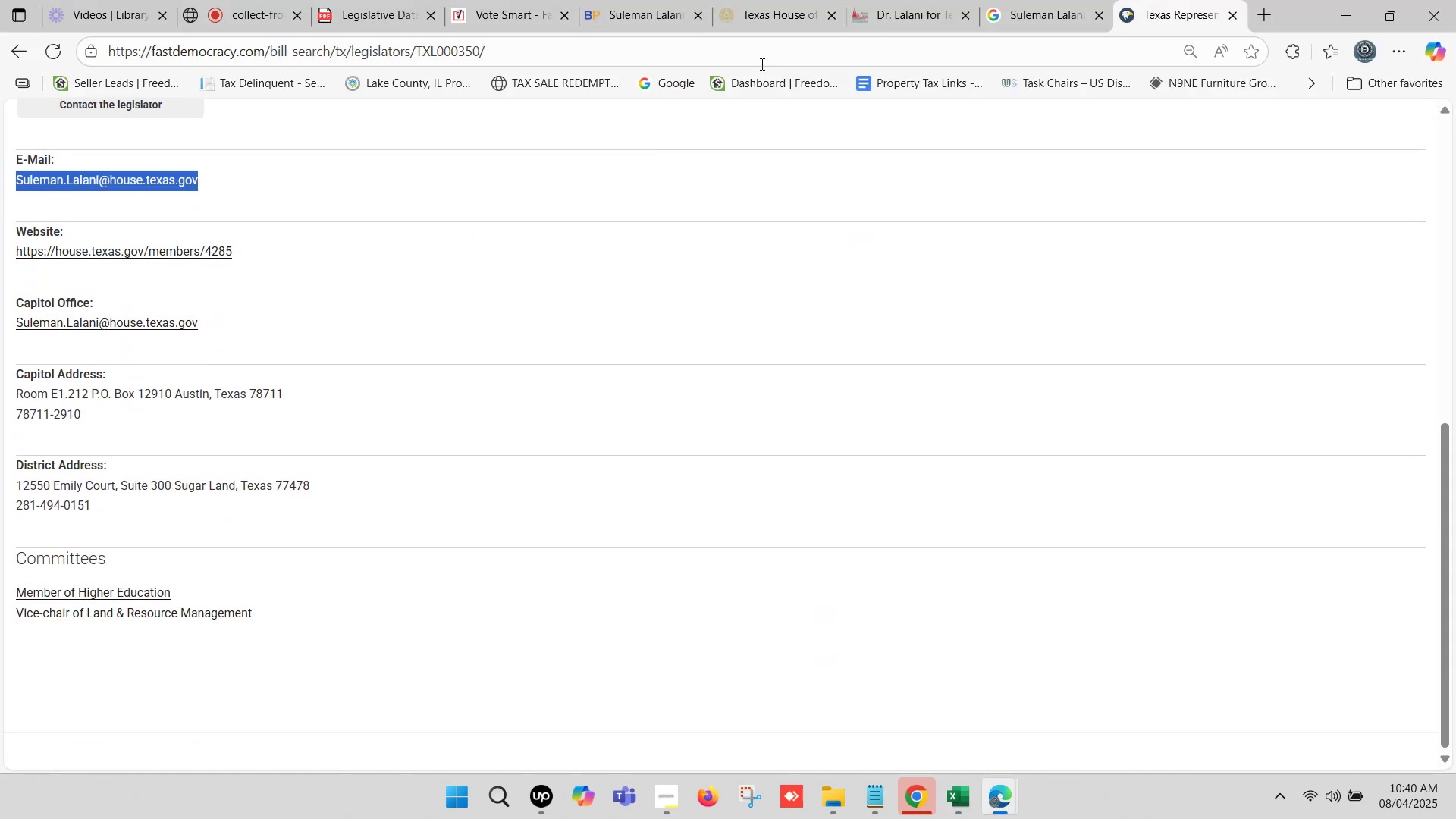 
left_click([784, 0])
 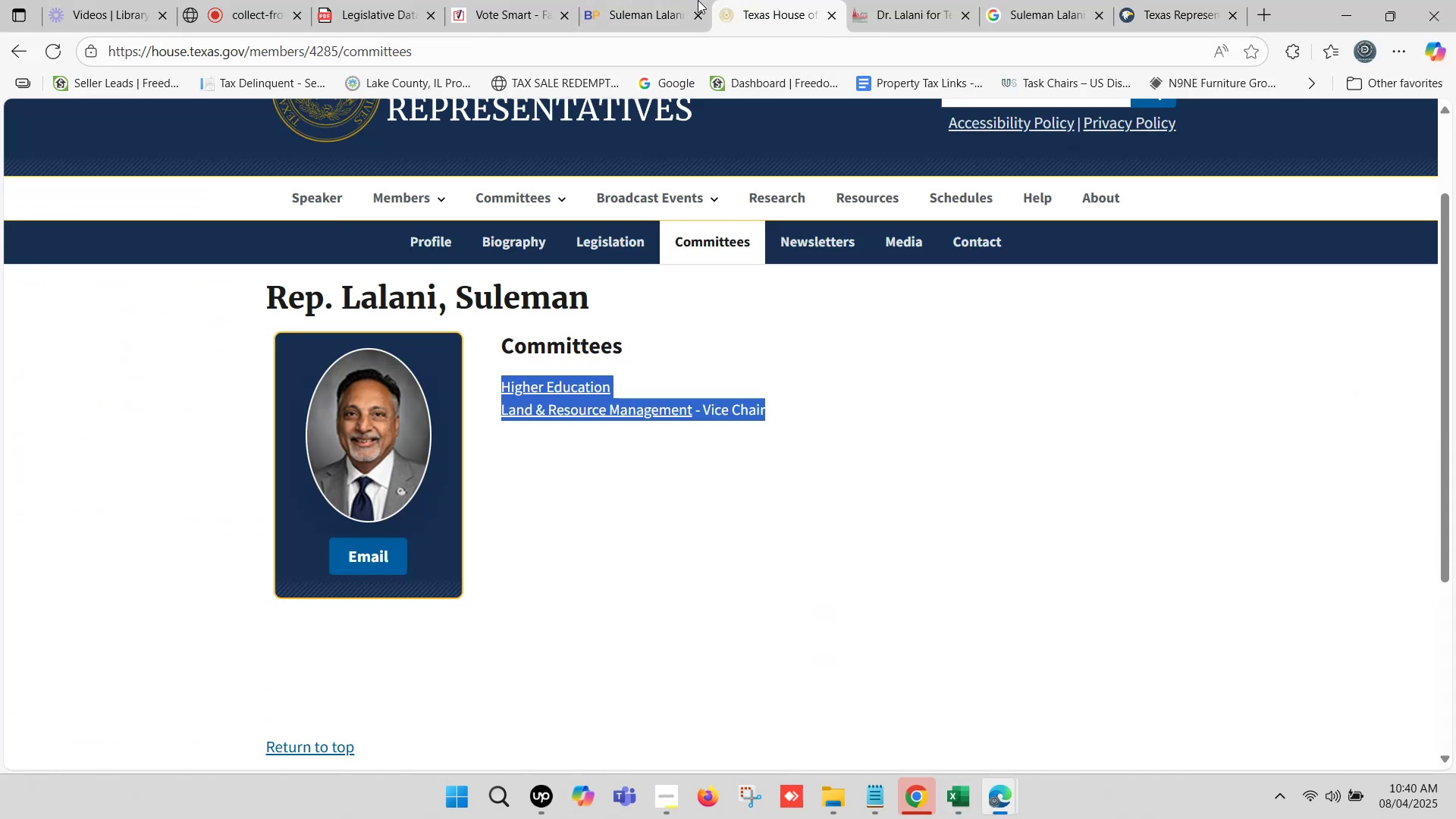 
left_click([649, 0])
 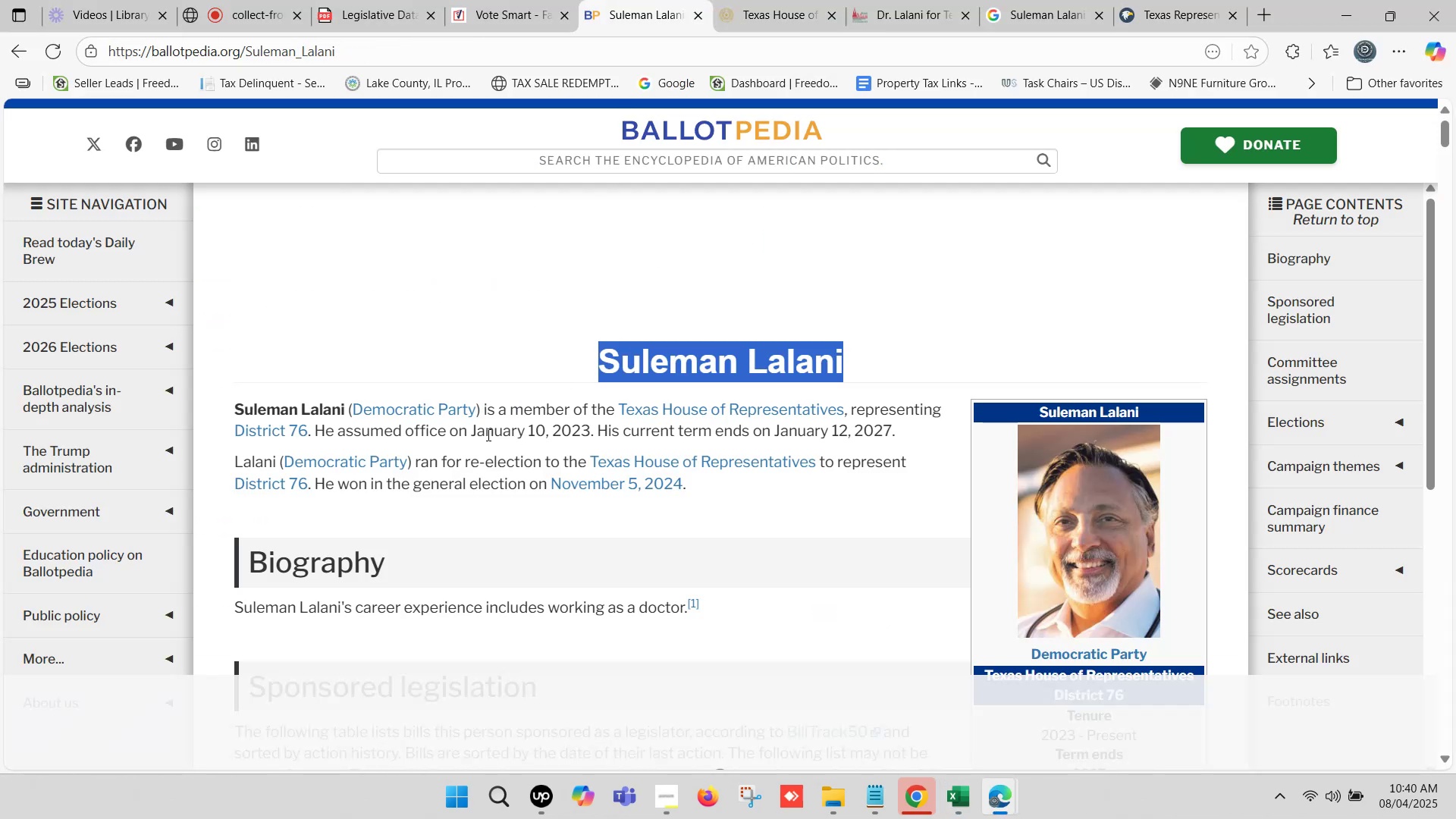 
left_click_drag(start_coordinate=[471, 427], to_coordinate=[890, 434])
 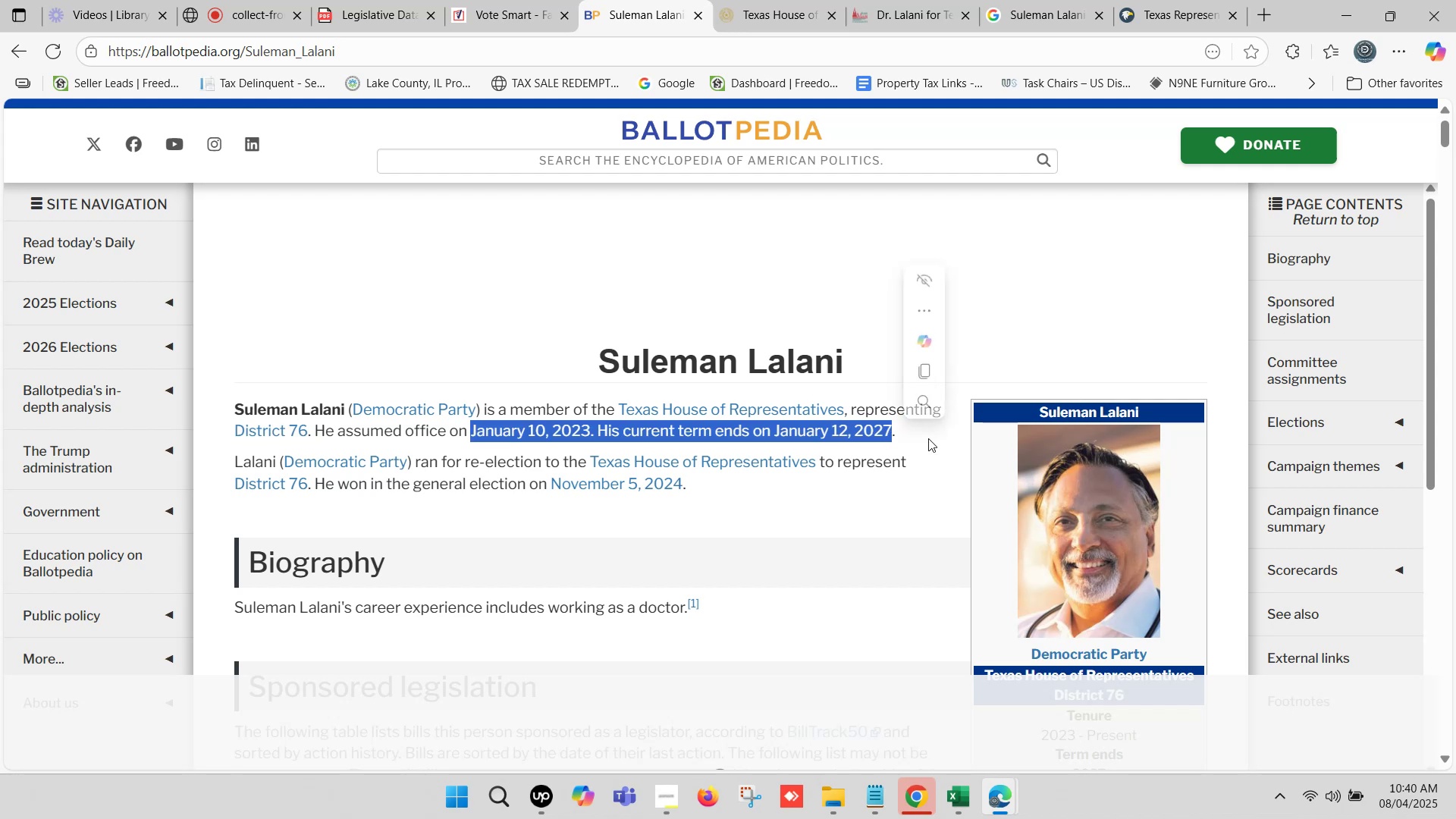 
key(Control+C)
 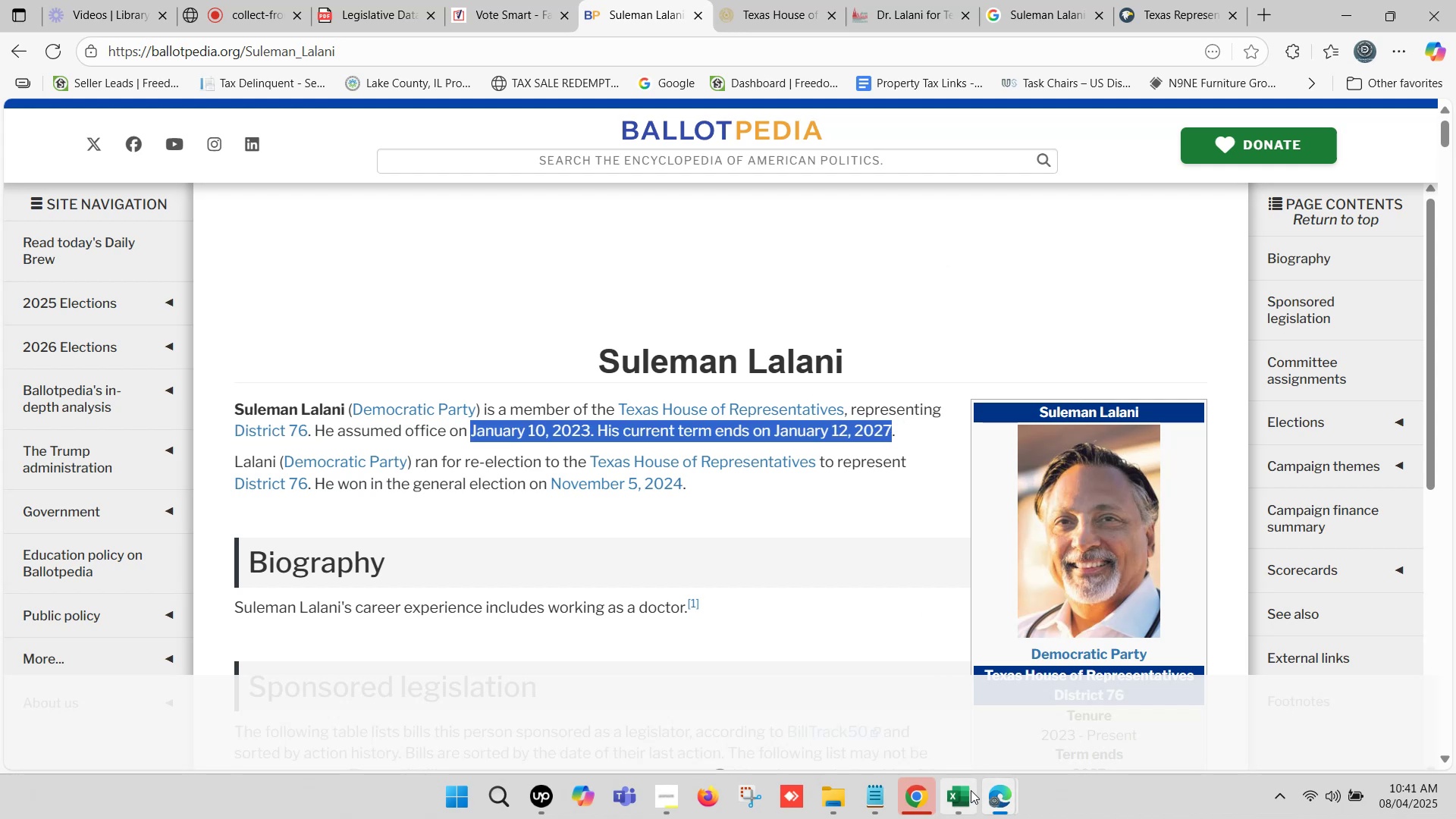 
left_click([962, 786])
 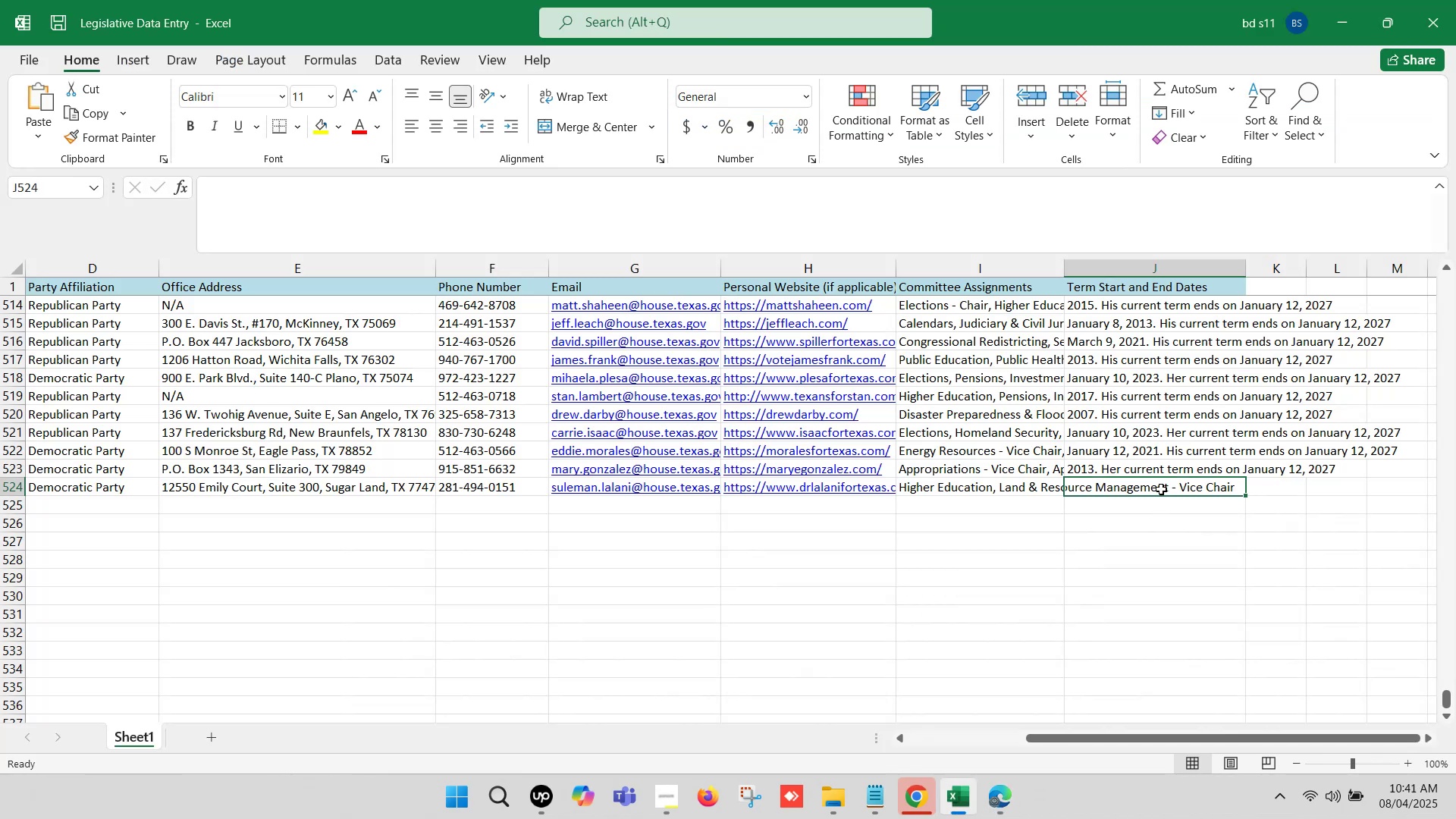 
double_click([1161, 488])
 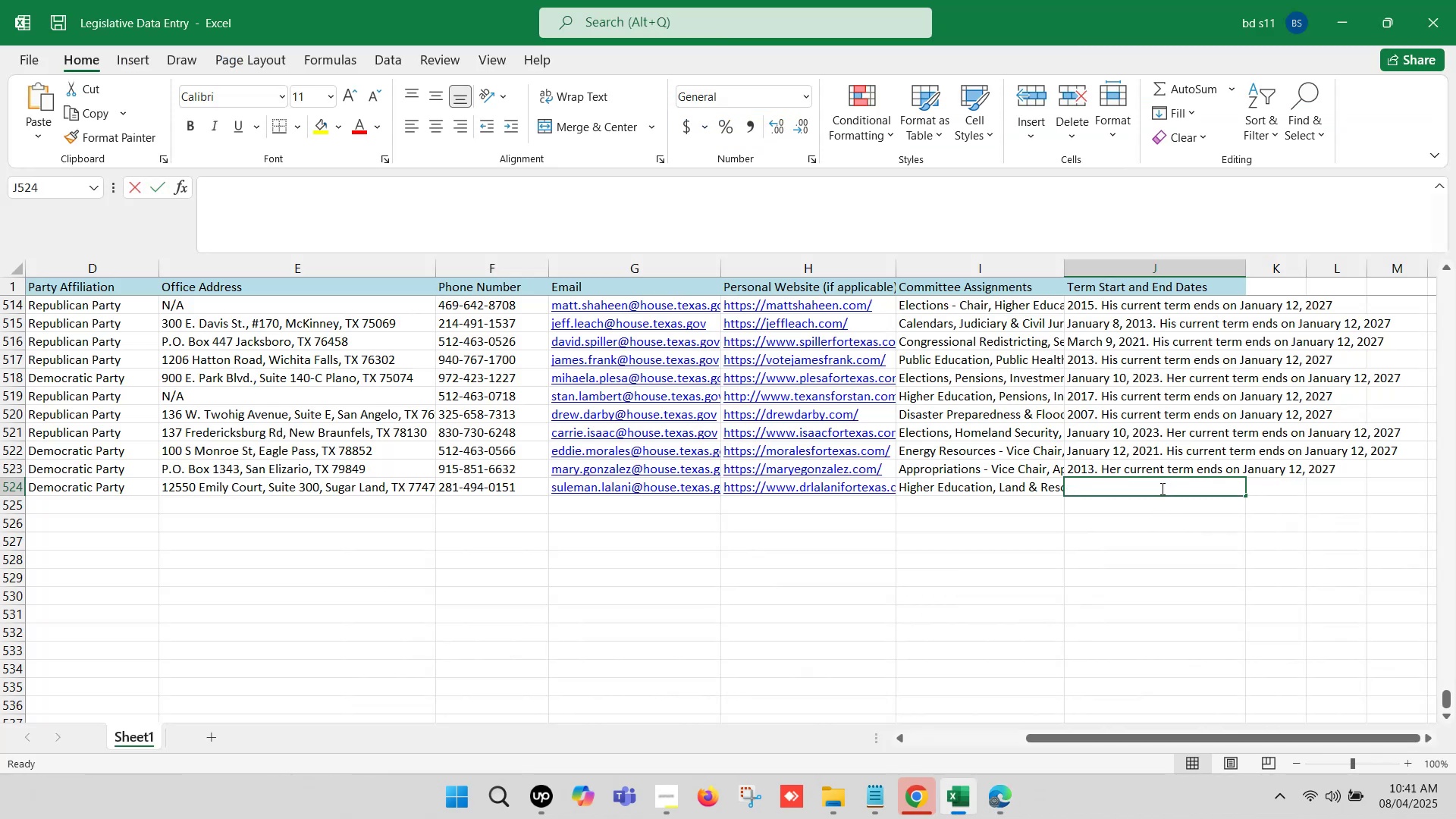 
key(Control+ControlLeft)
 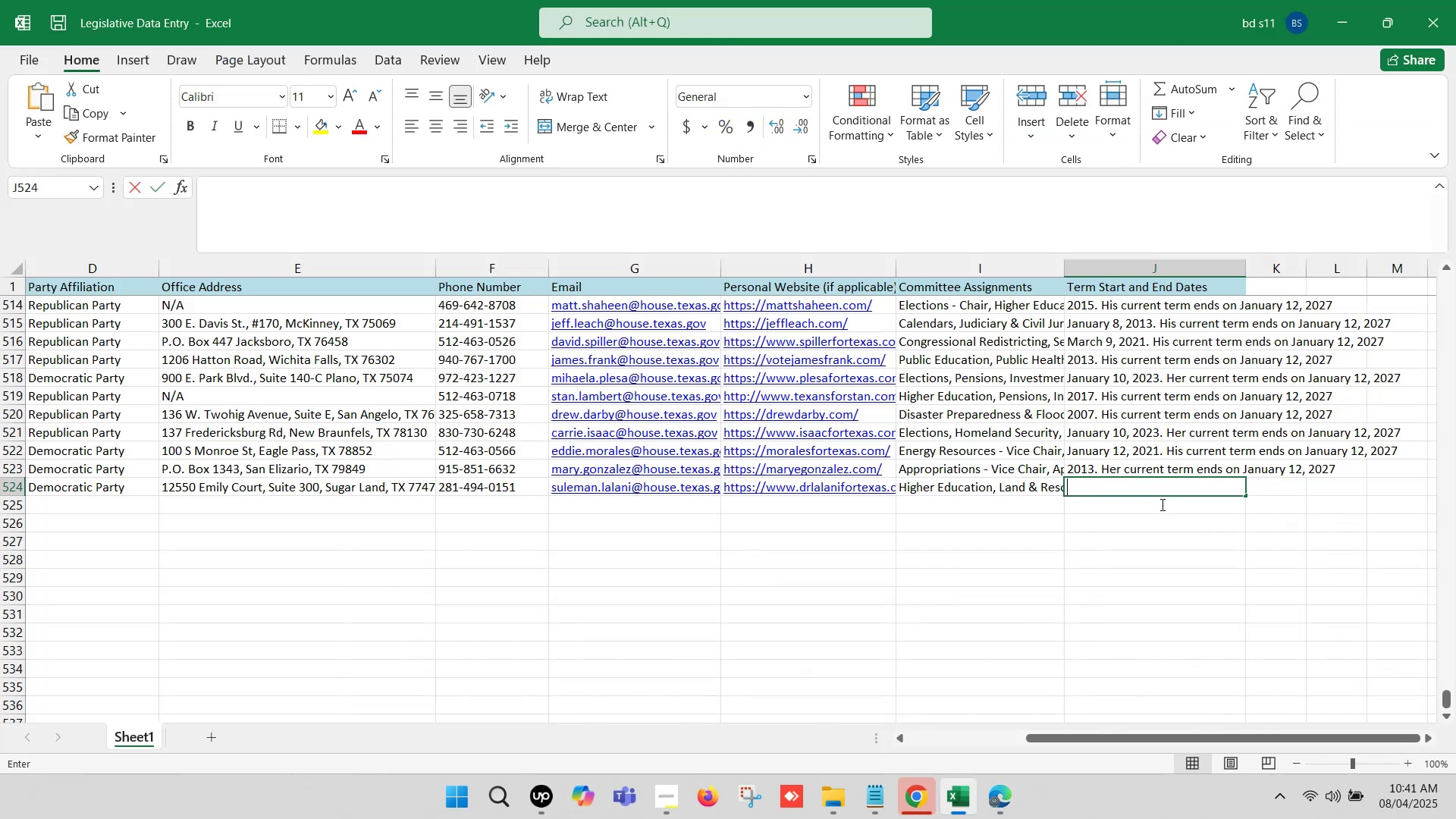 
key(Control+V)
 